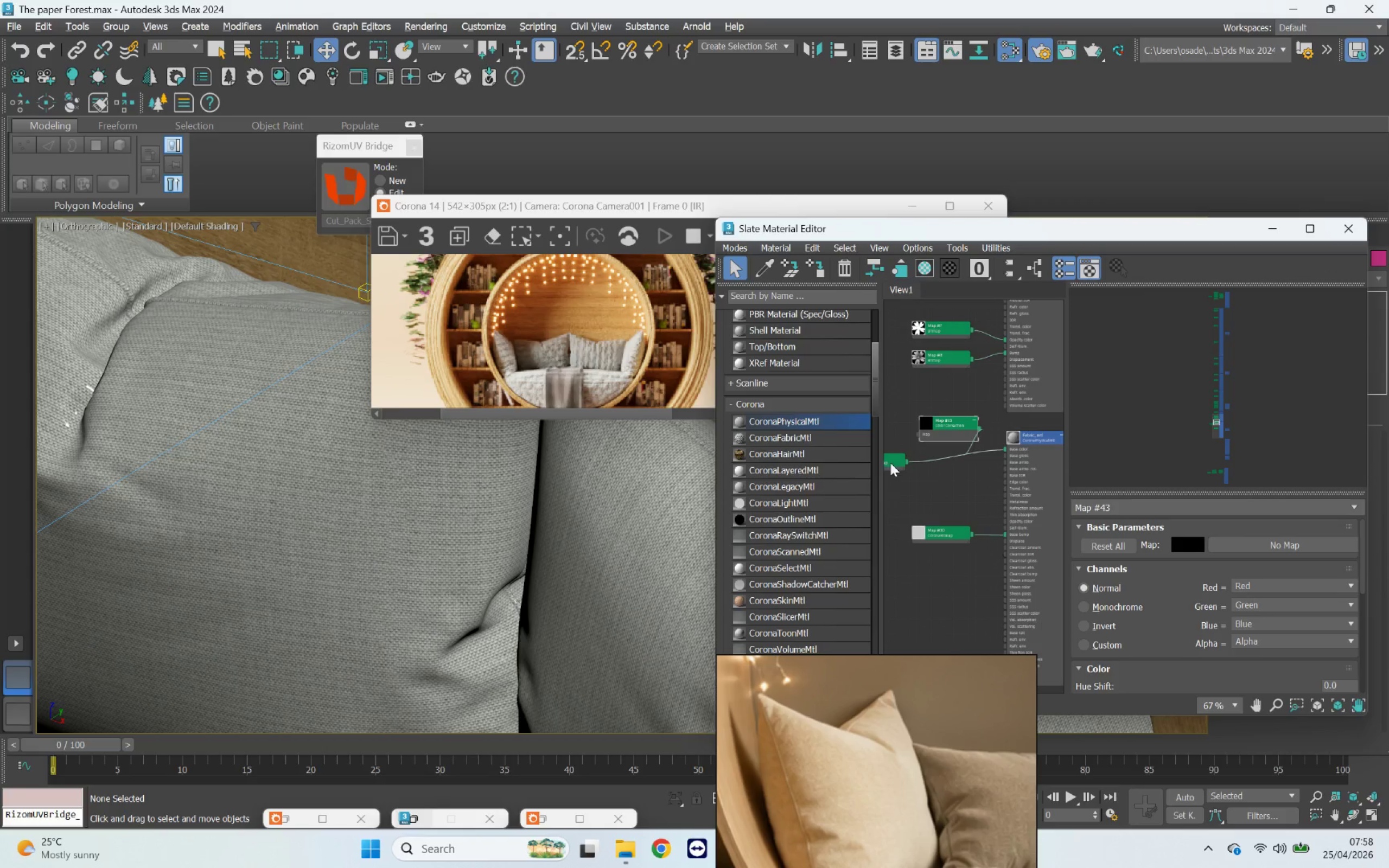 
scroll: coordinate [1277, 609], scroll_direction: down, amount: 3.0
 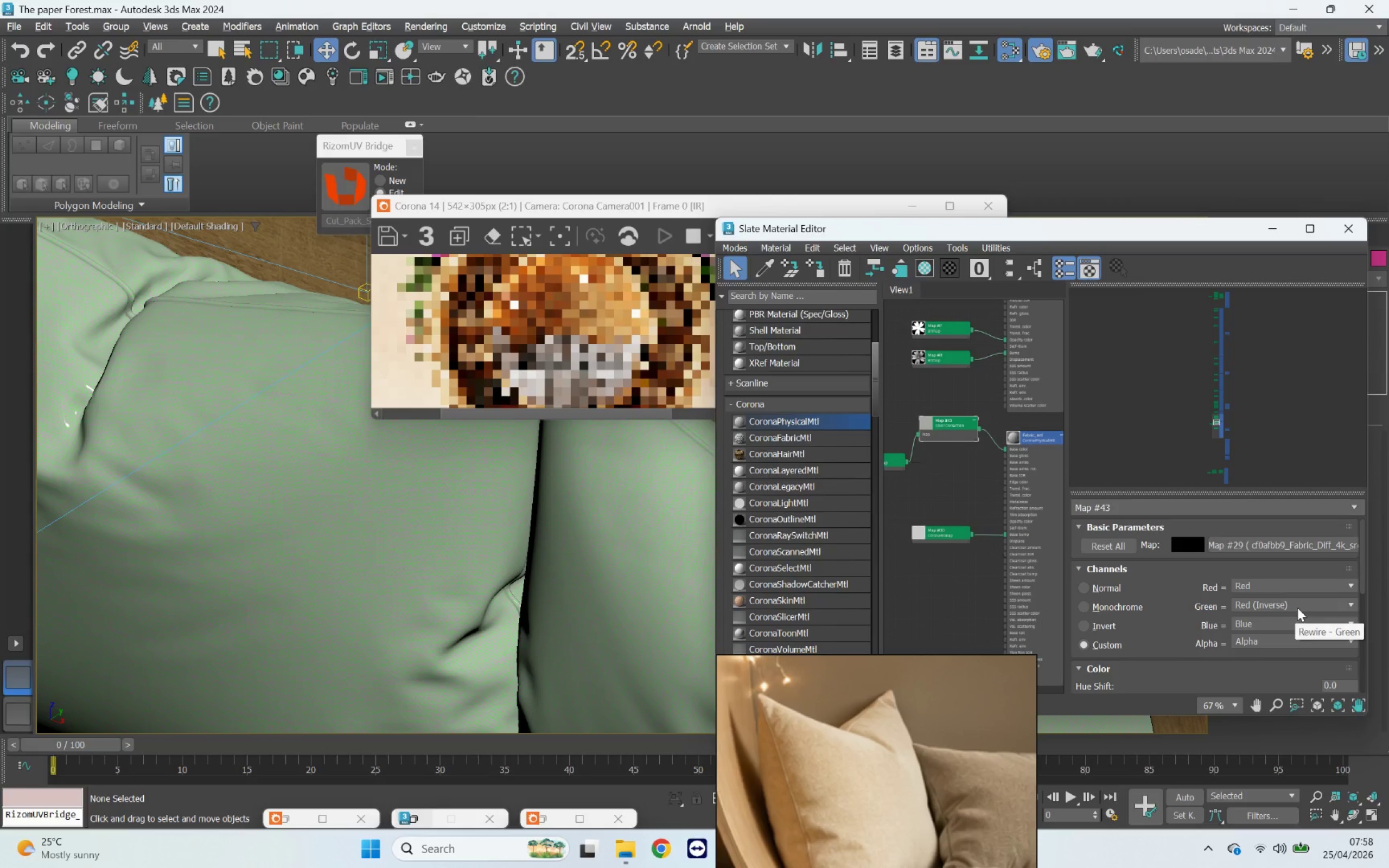 
scroll: coordinate [1299, 607], scroll_direction: up, amount: 1.0
 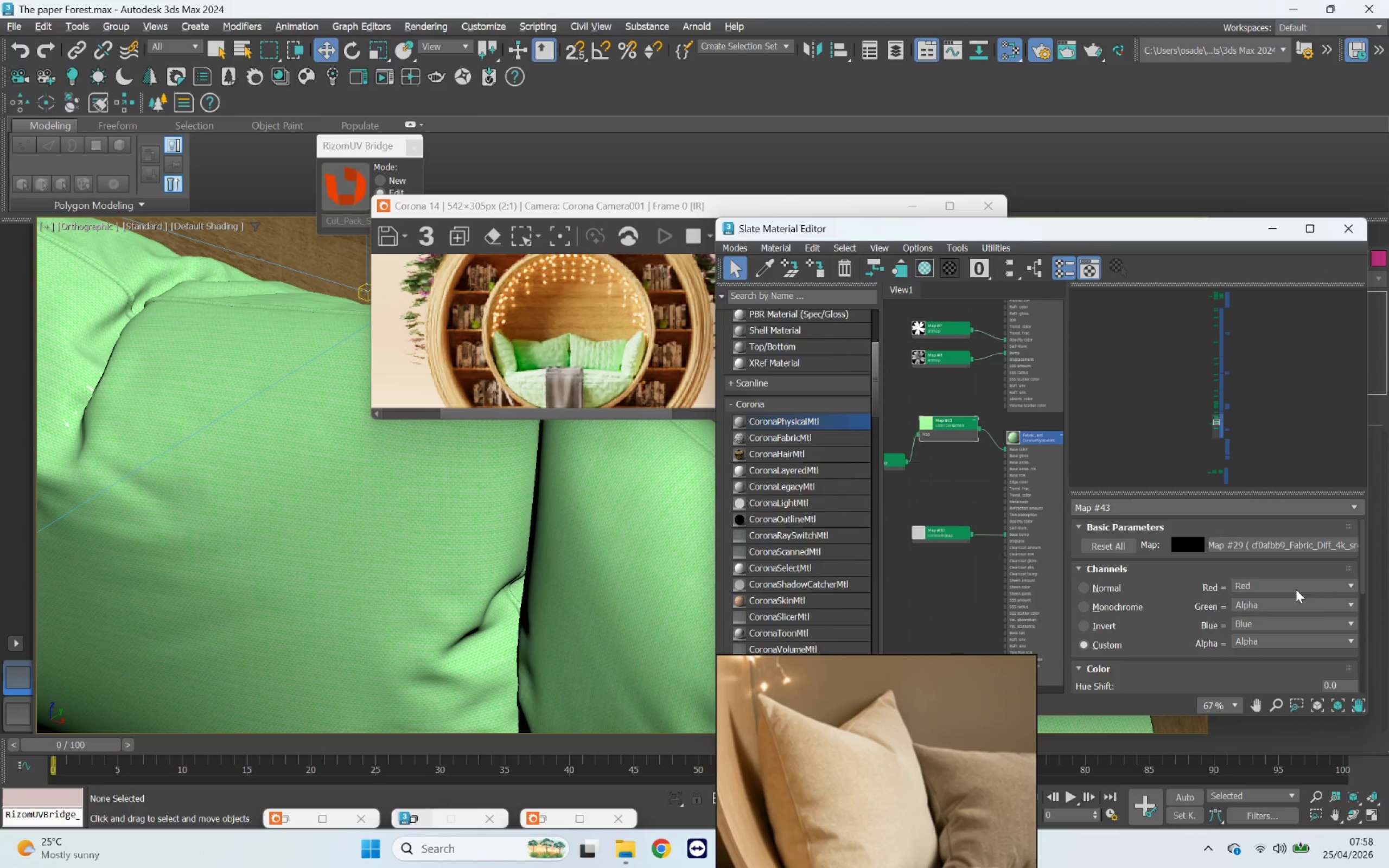 
left_click([954, 439])
 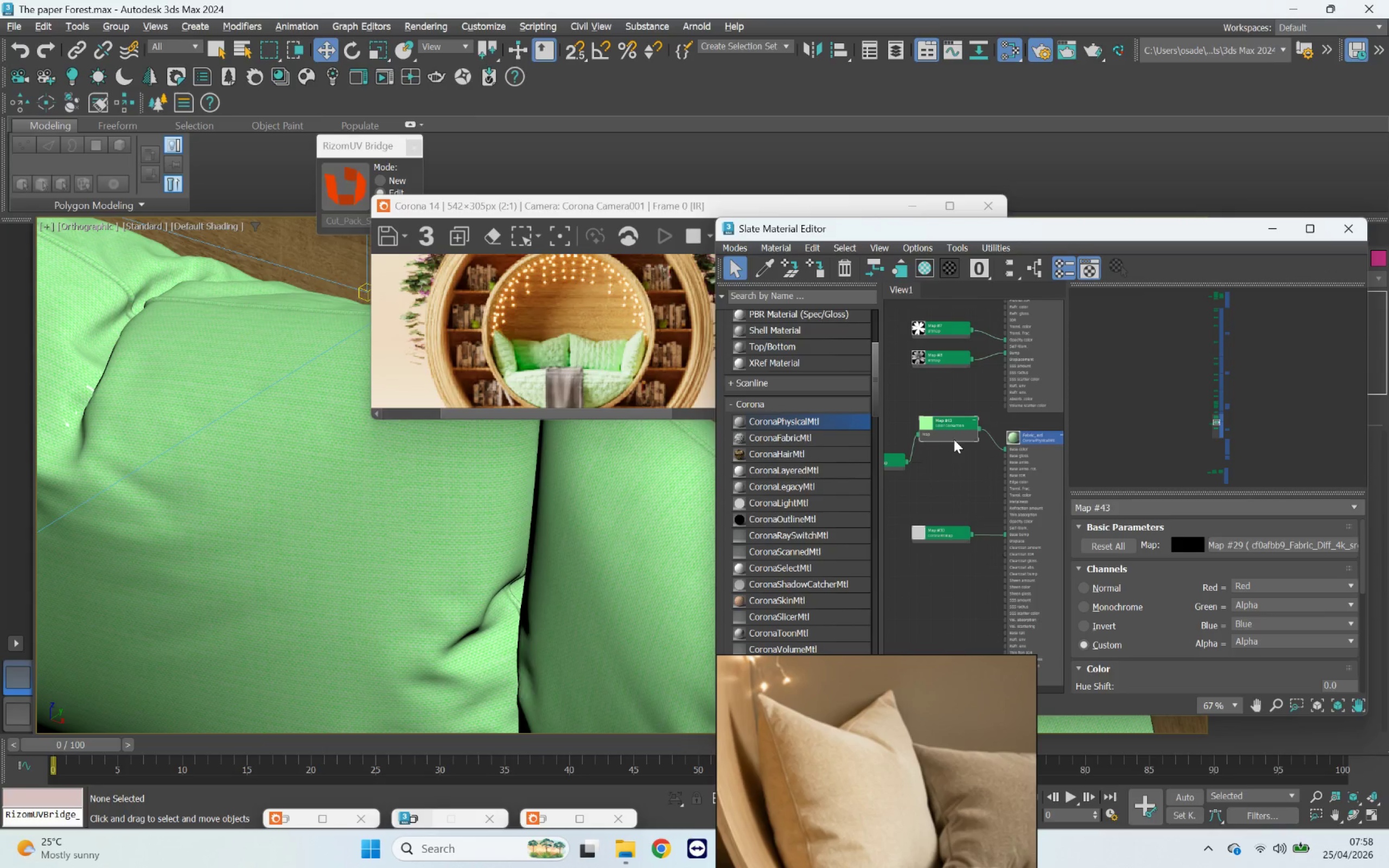 
key(Delete)
 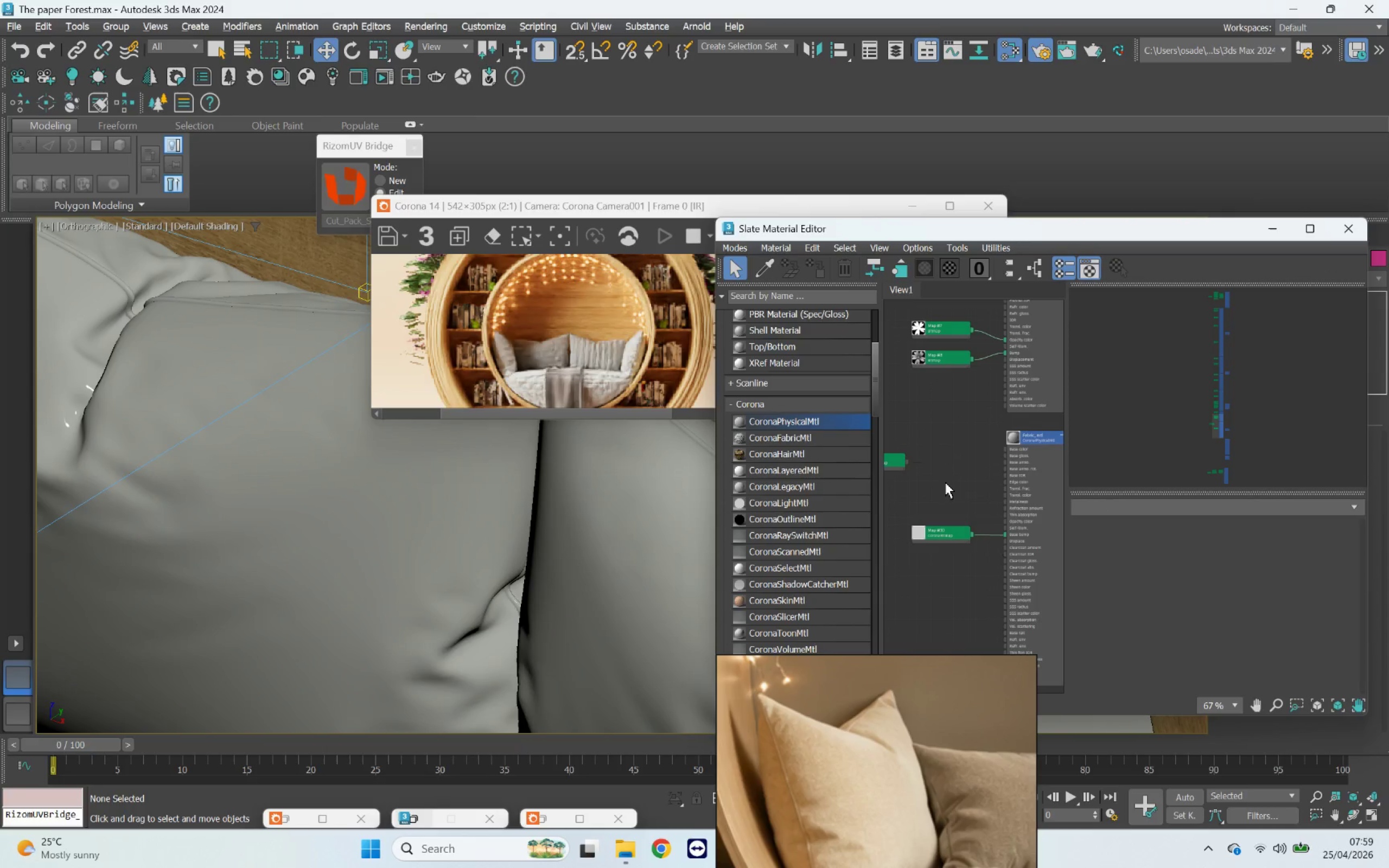 
right_click([941, 479])
 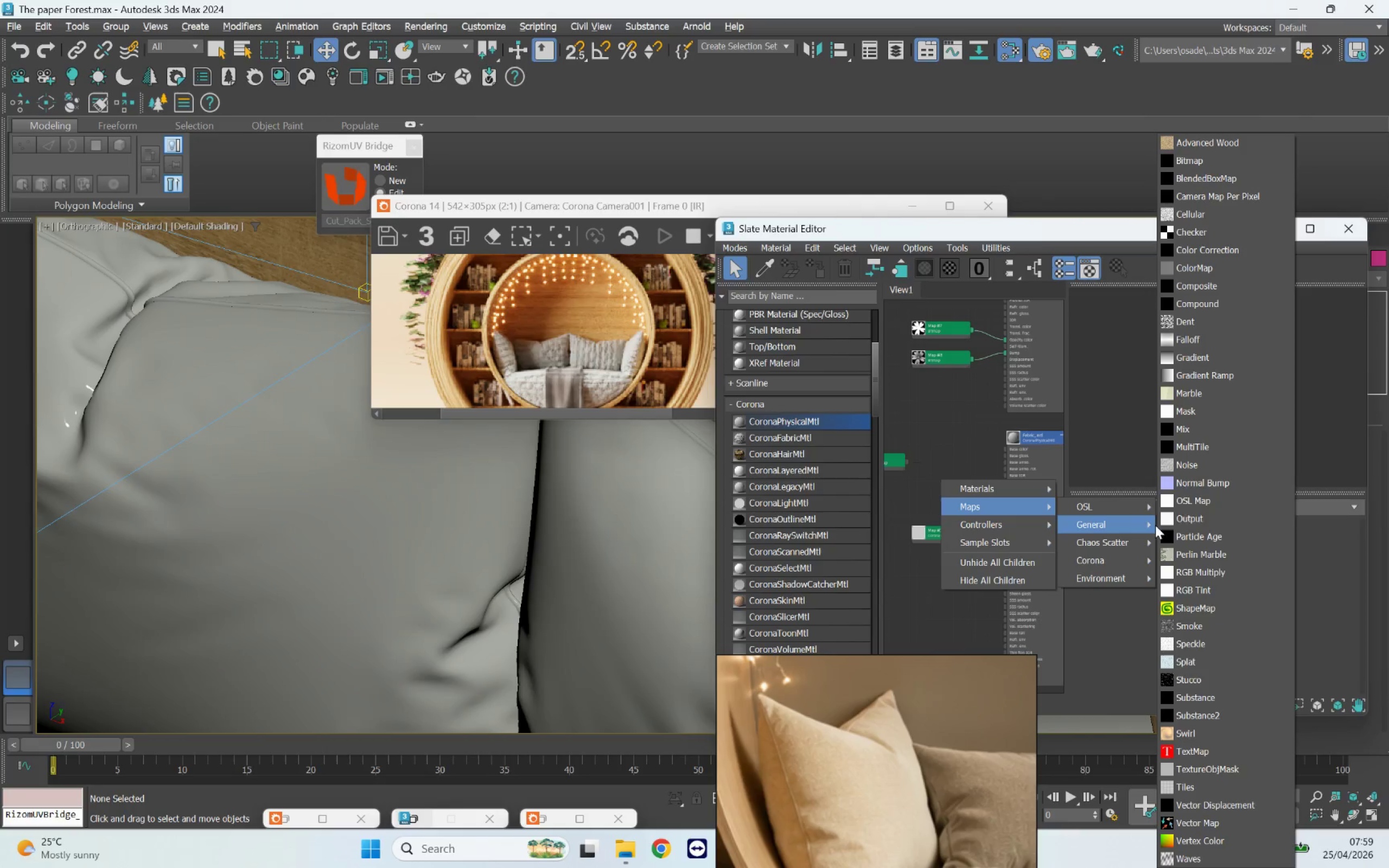 
left_click([1207, 255])
 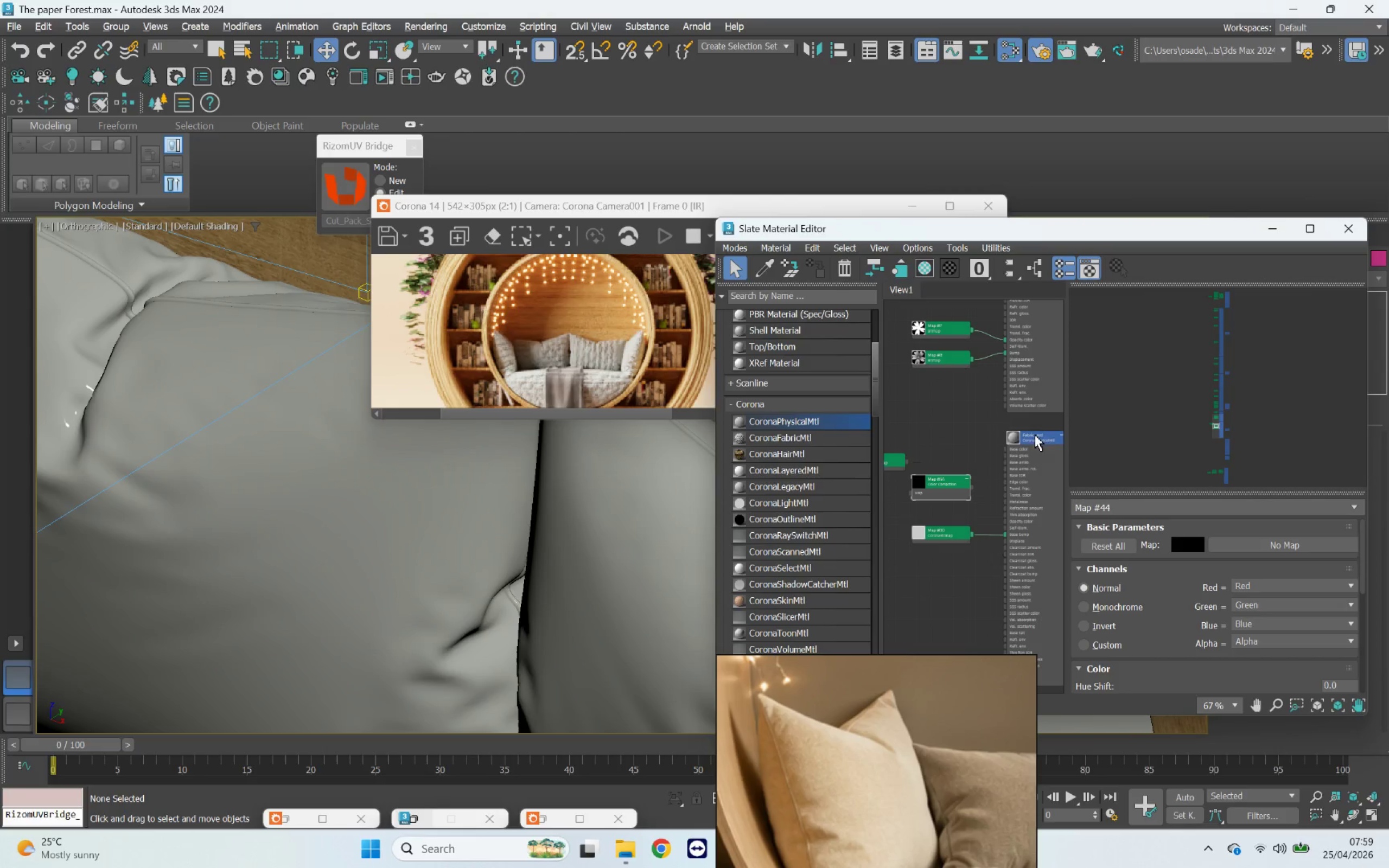 
left_click_drag(start_coordinate=[947, 488], to_coordinate=[958, 456])
 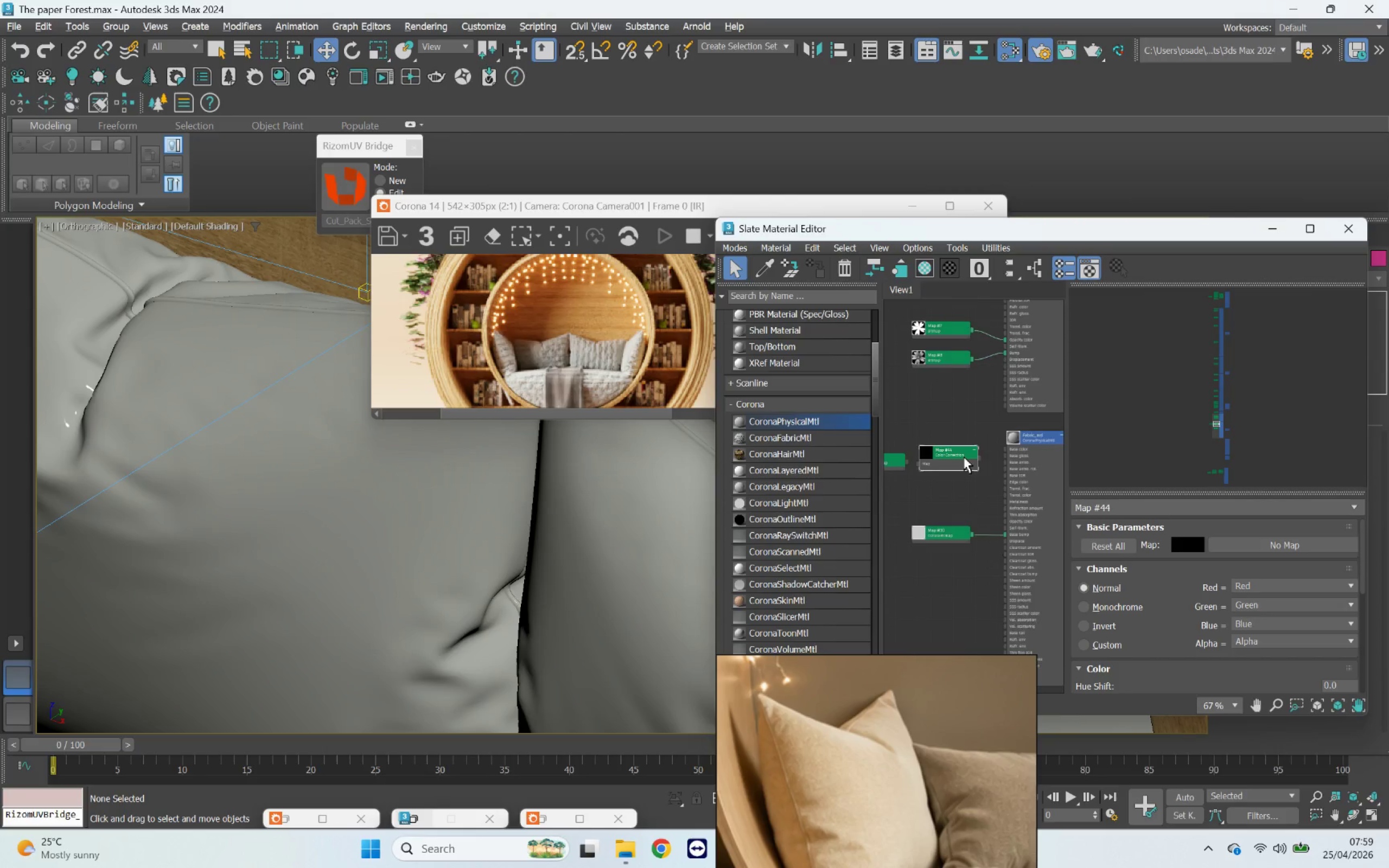 
scroll: coordinate [964, 457], scroll_direction: up, amount: 1.0
 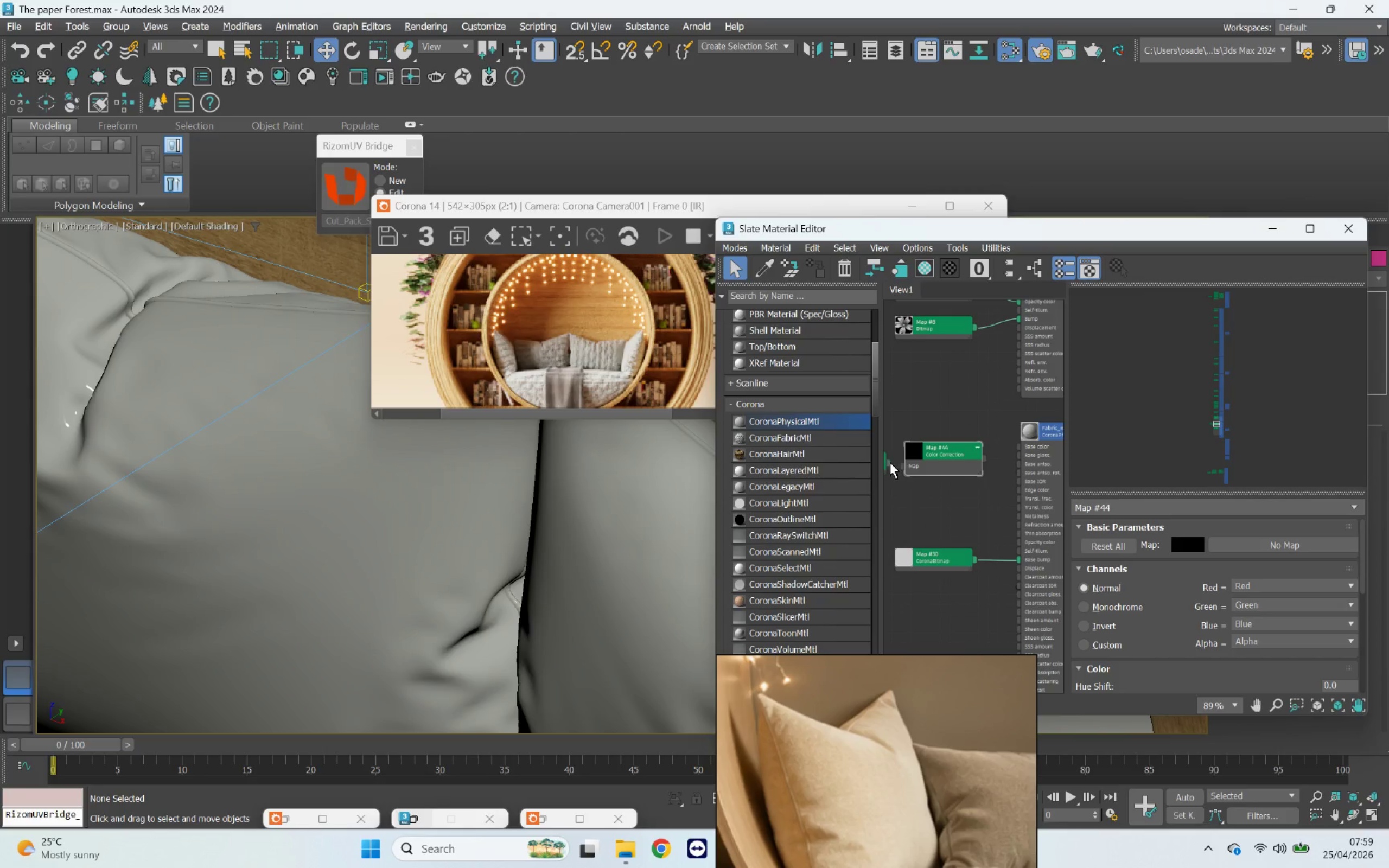 
left_click_drag(start_coordinate=[890, 462], to_coordinate=[902, 467])
 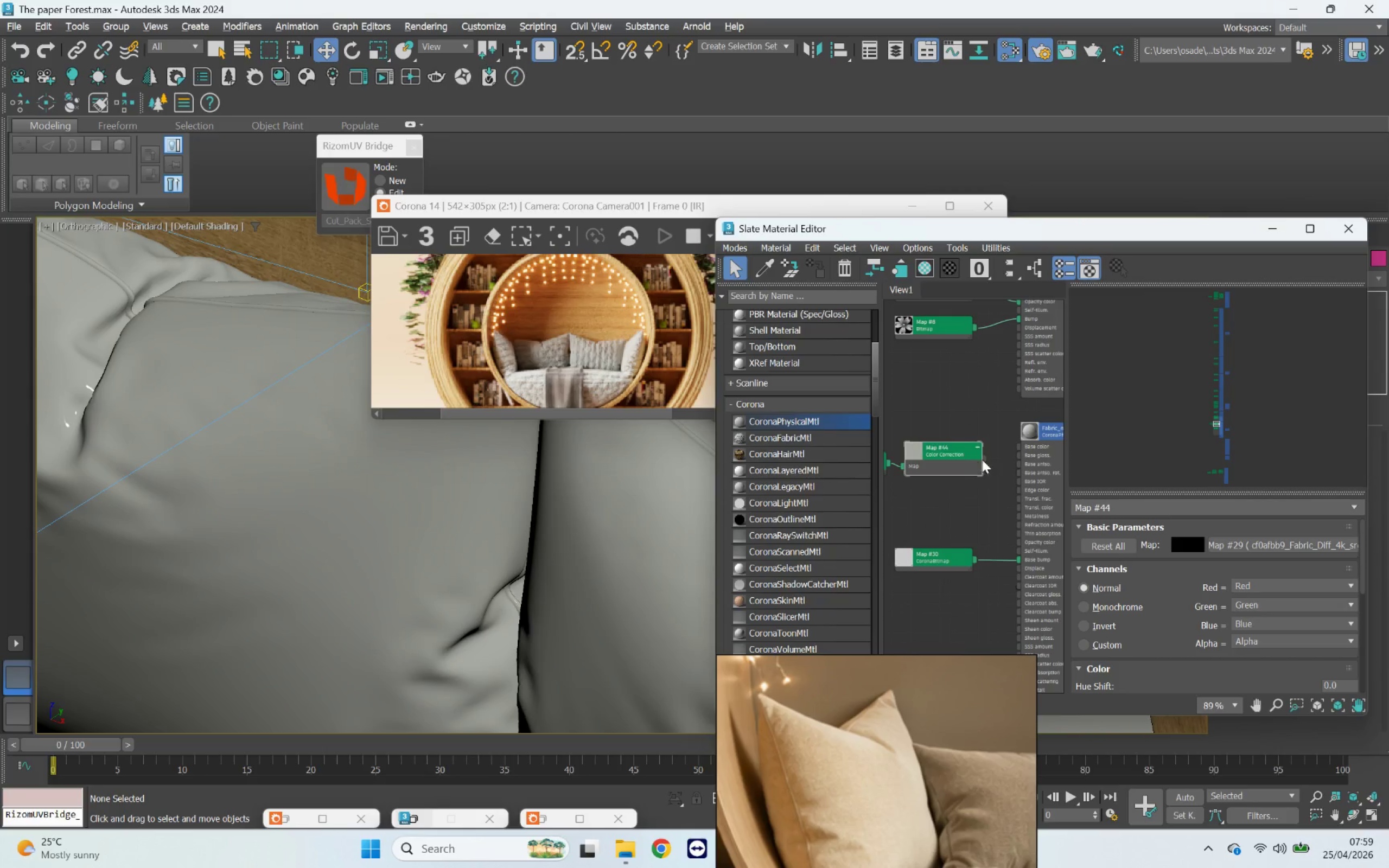 
left_click_drag(start_coordinate=[984, 458], to_coordinate=[1018, 447])
 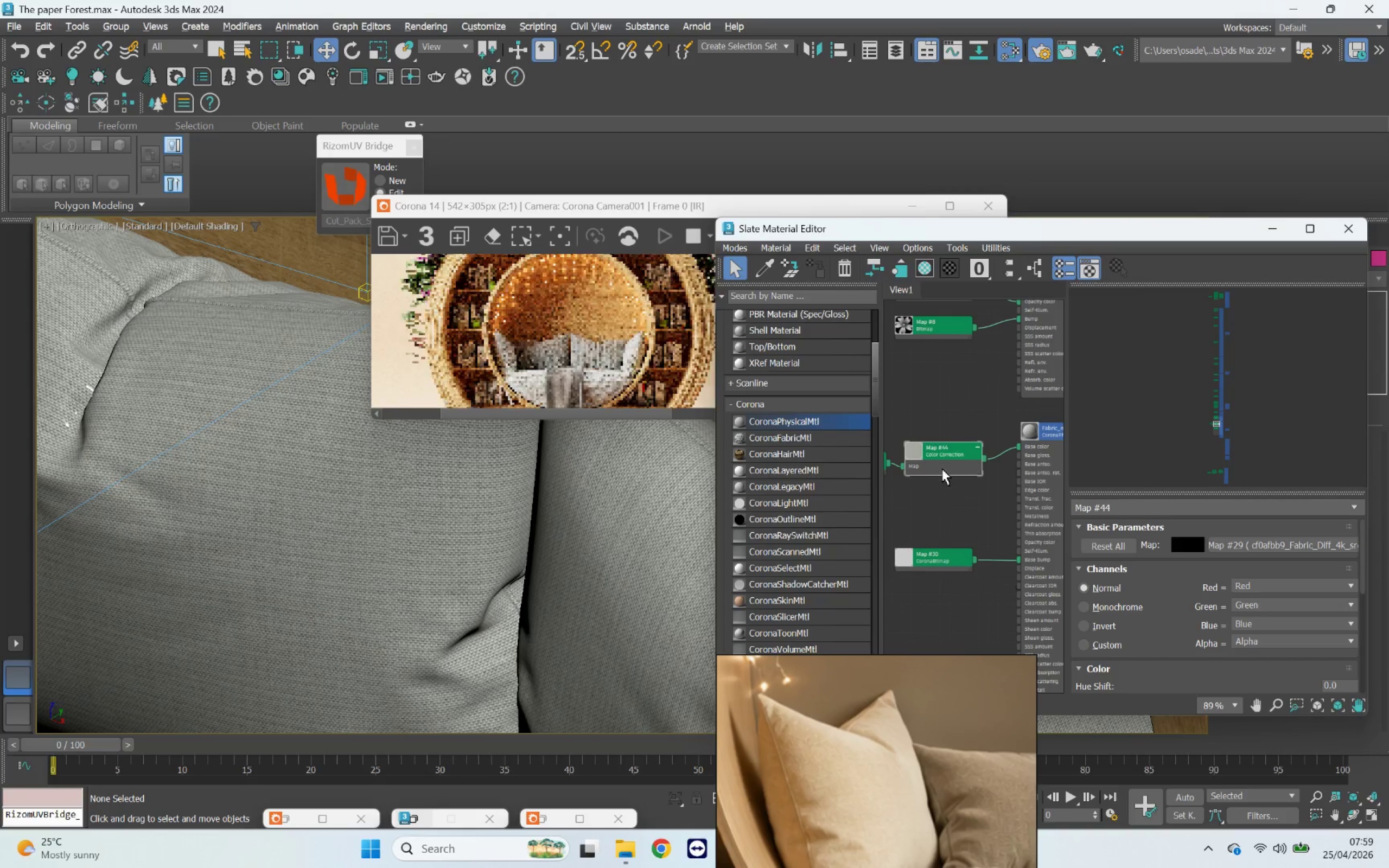 
left_click([942, 469])
 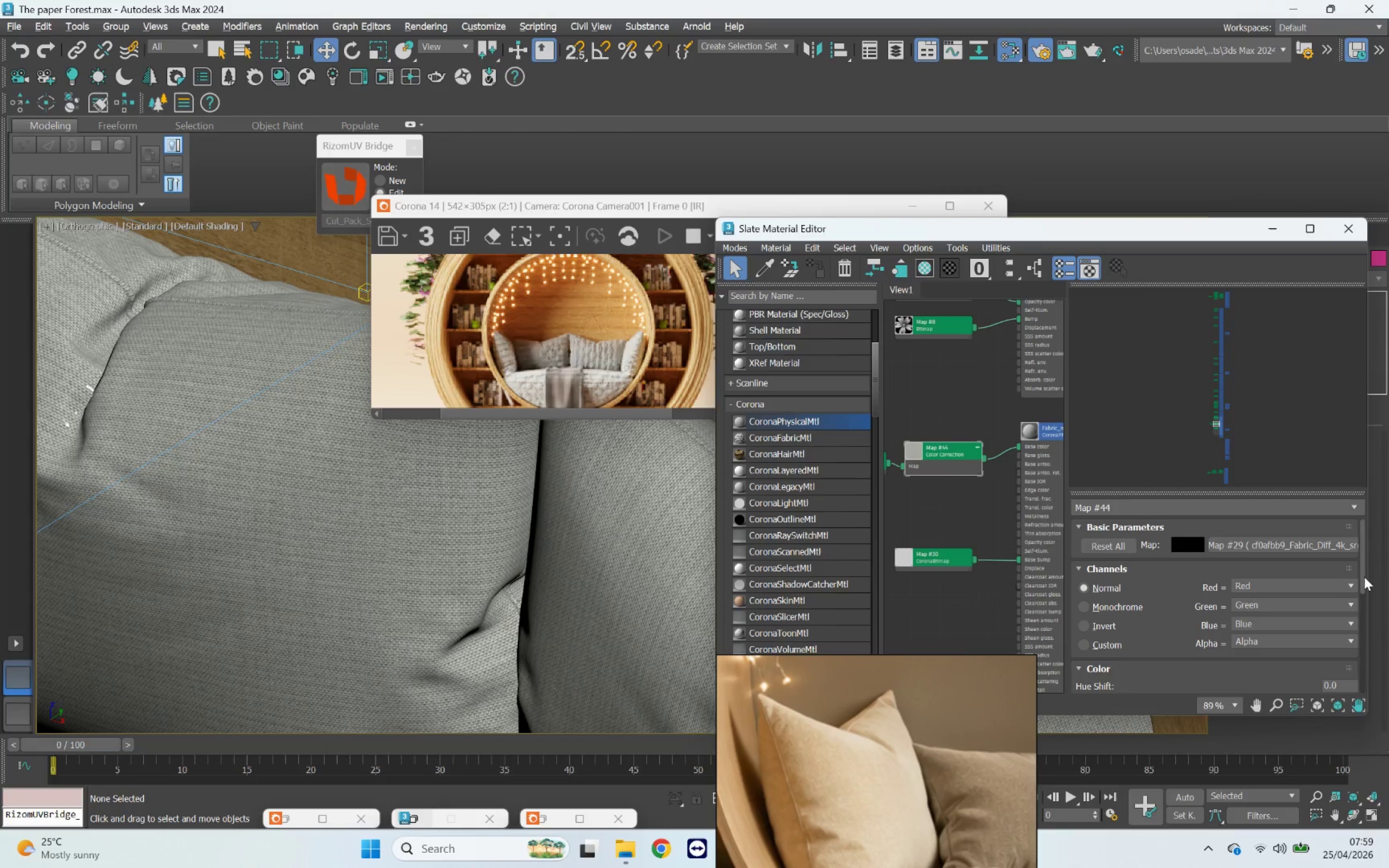 
wait(5.69)
 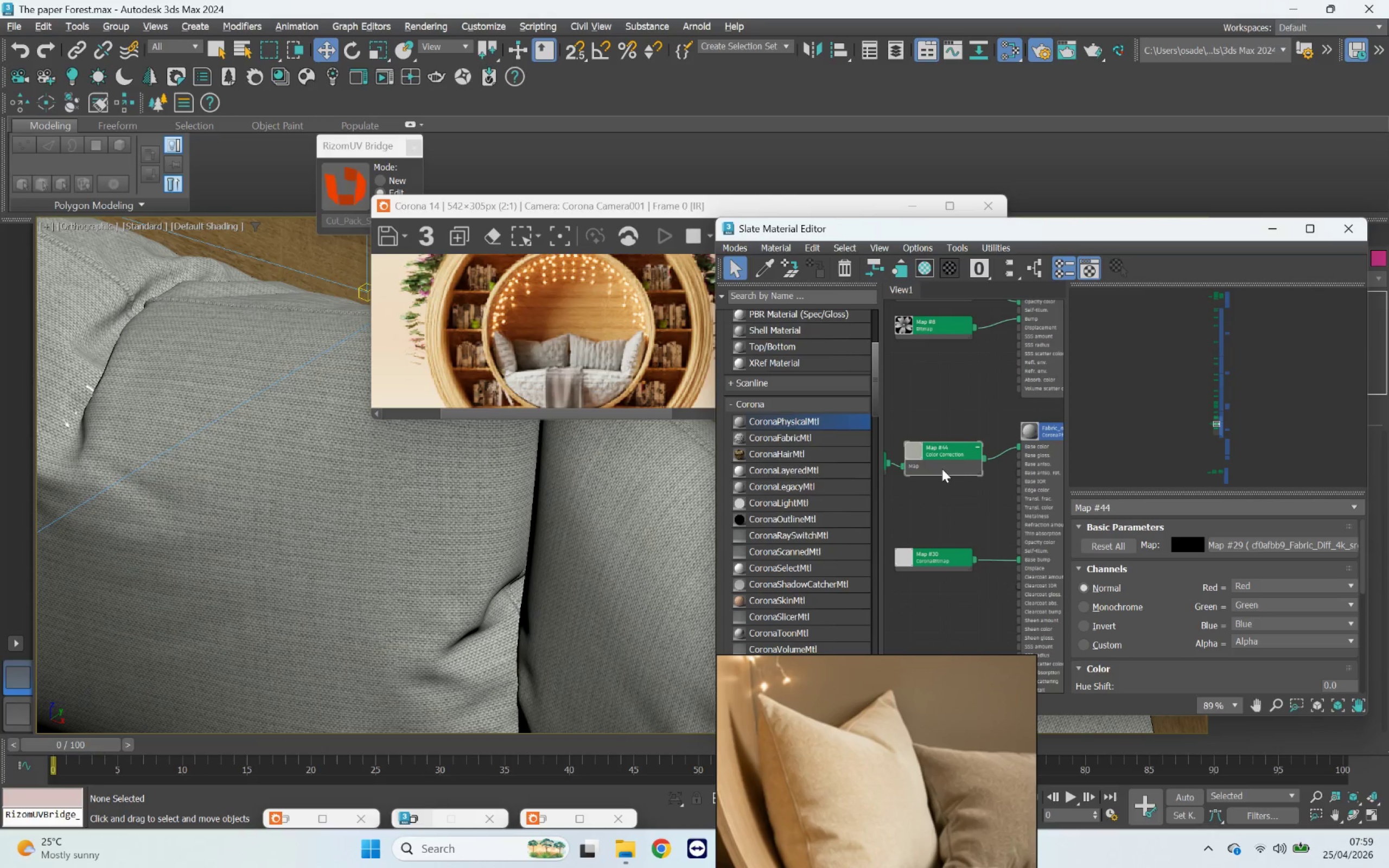 
left_click_drag(start_coordinate=[1362, 563], to_coordinate=[1374, 614])
 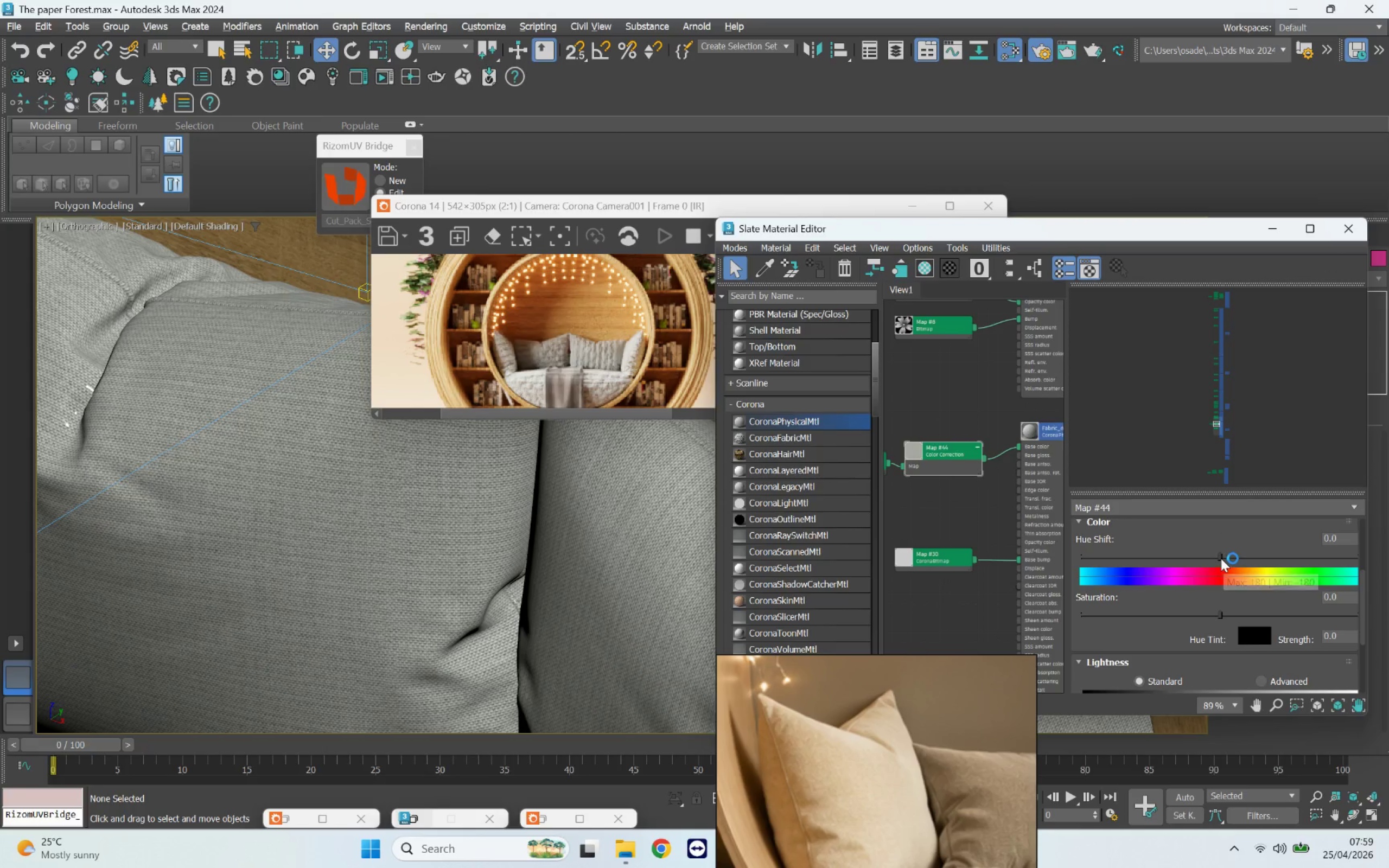 
left_click_drag(start_coordinate=[1221, 558], to_coordinate=[1245, 558])
 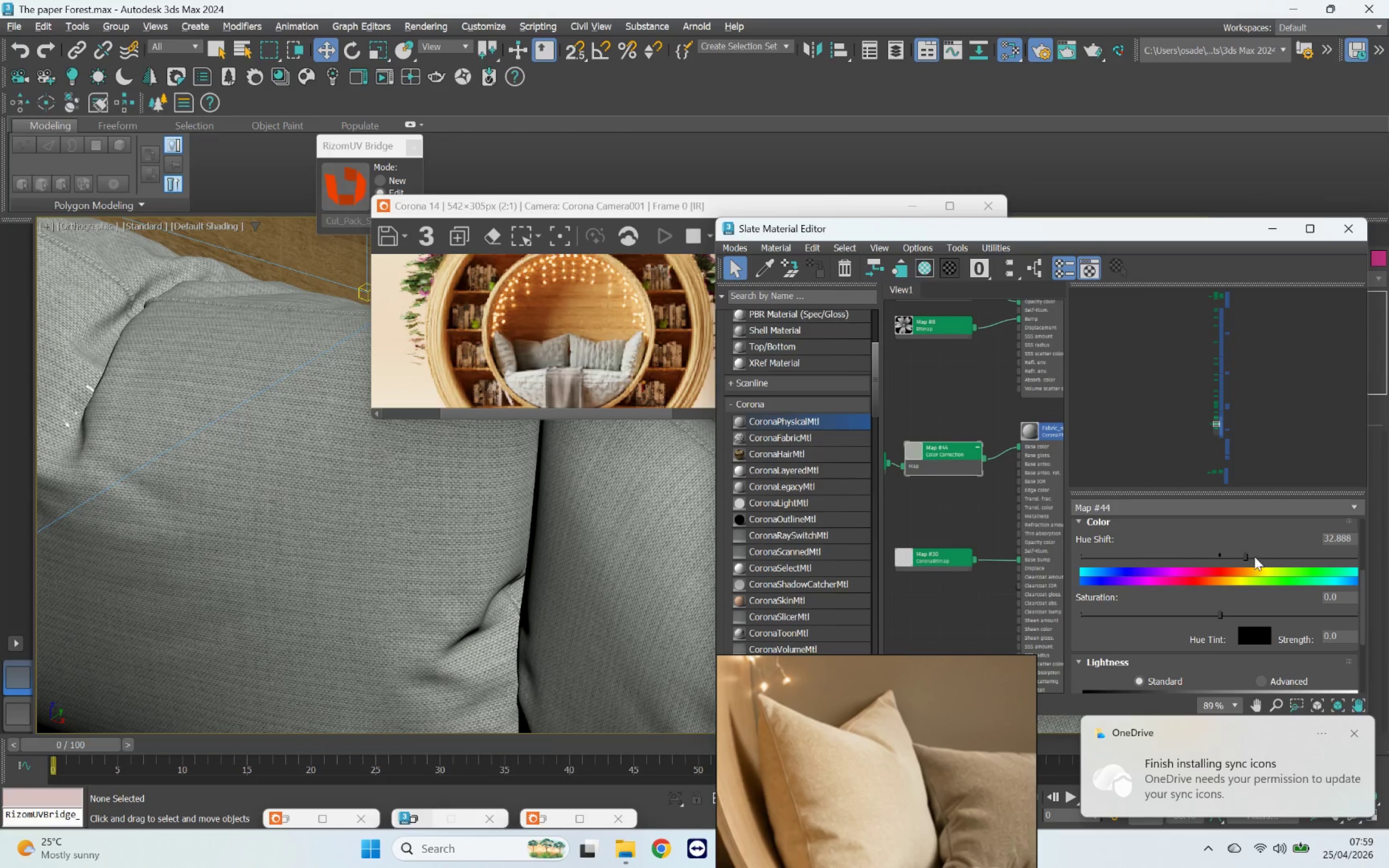 
left_click([1342, 541])
 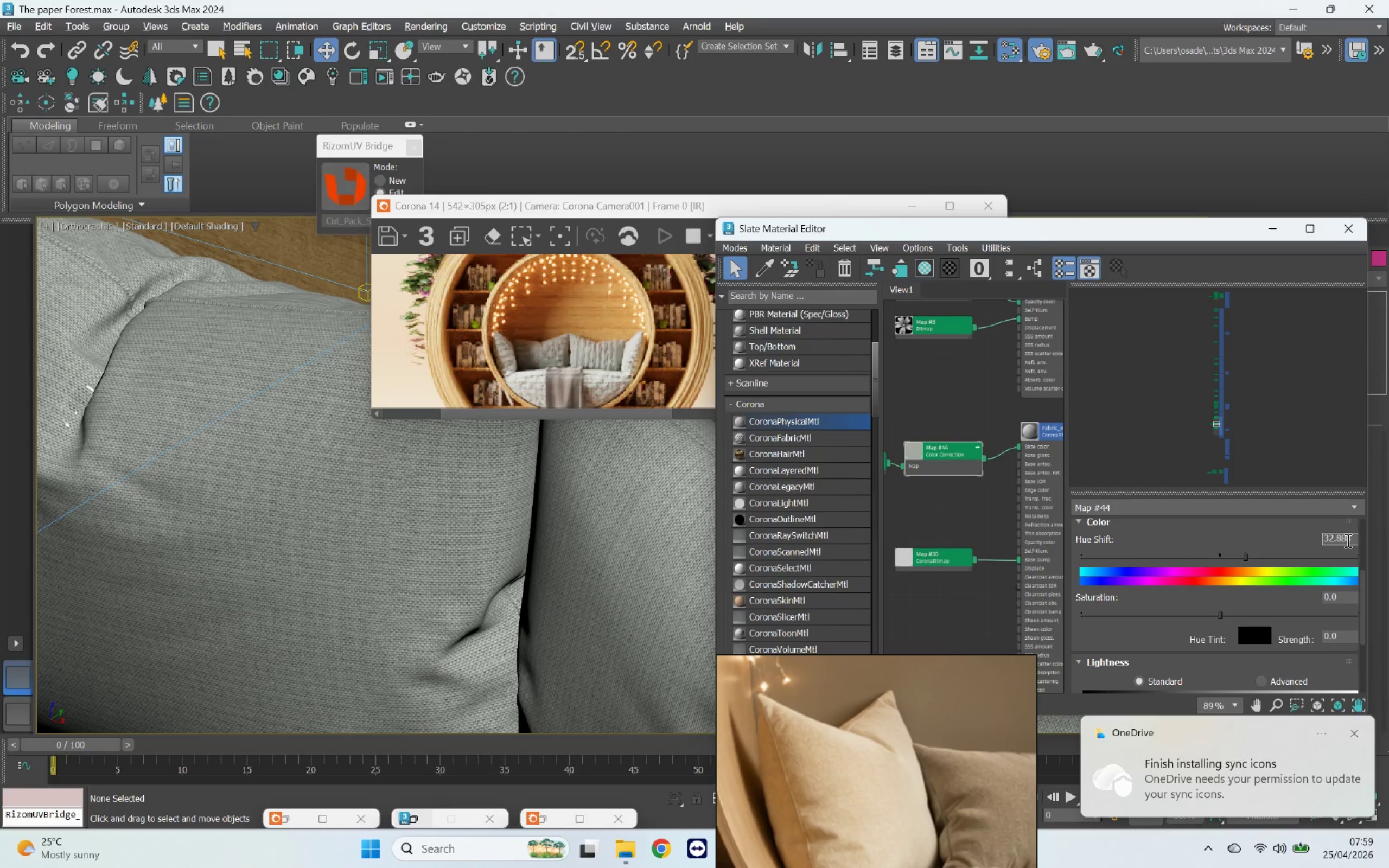 
left_click_drag(start_coordinate=[1357, 540], to_coordinate=[1311, 531])
 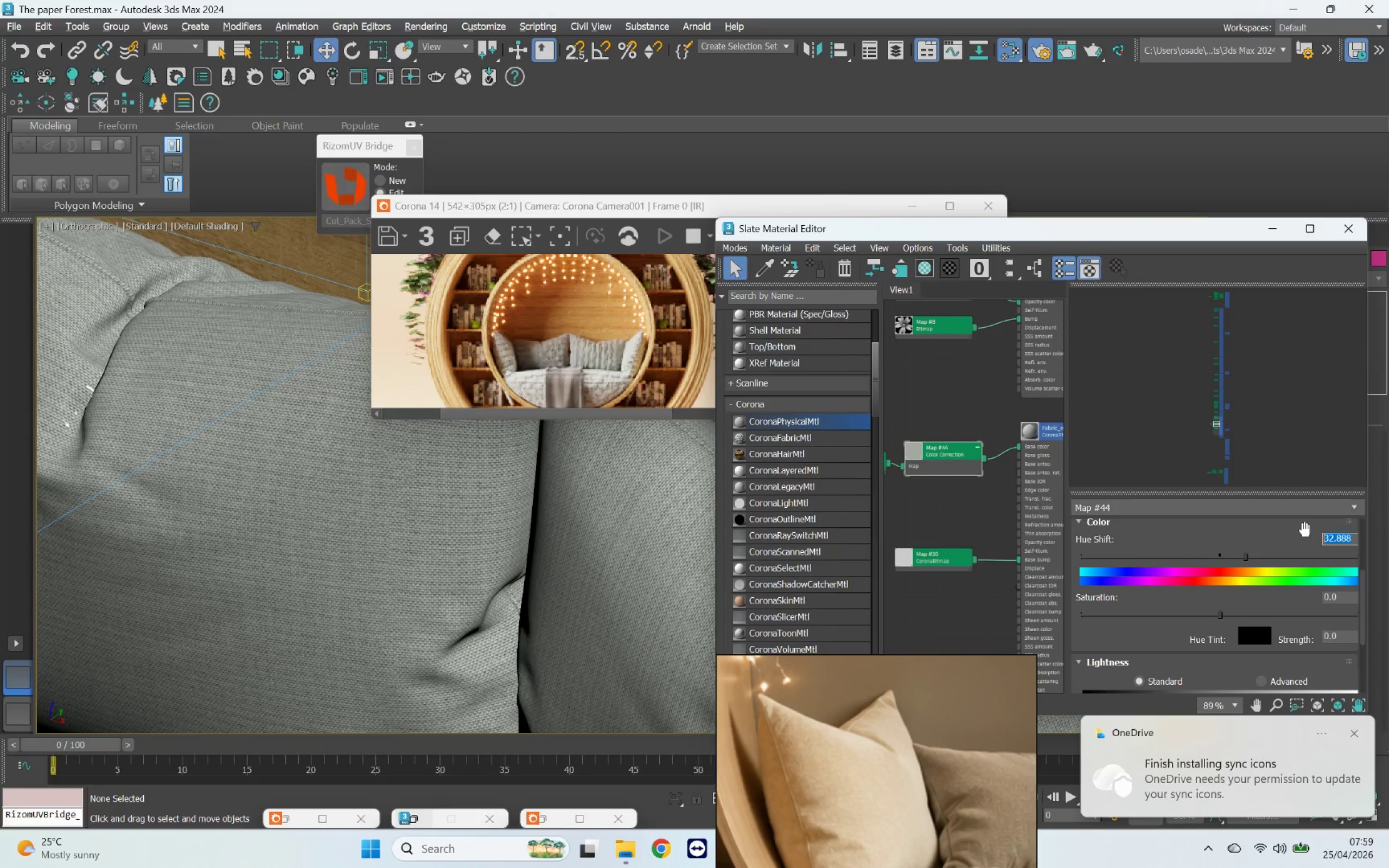 
type(10)
 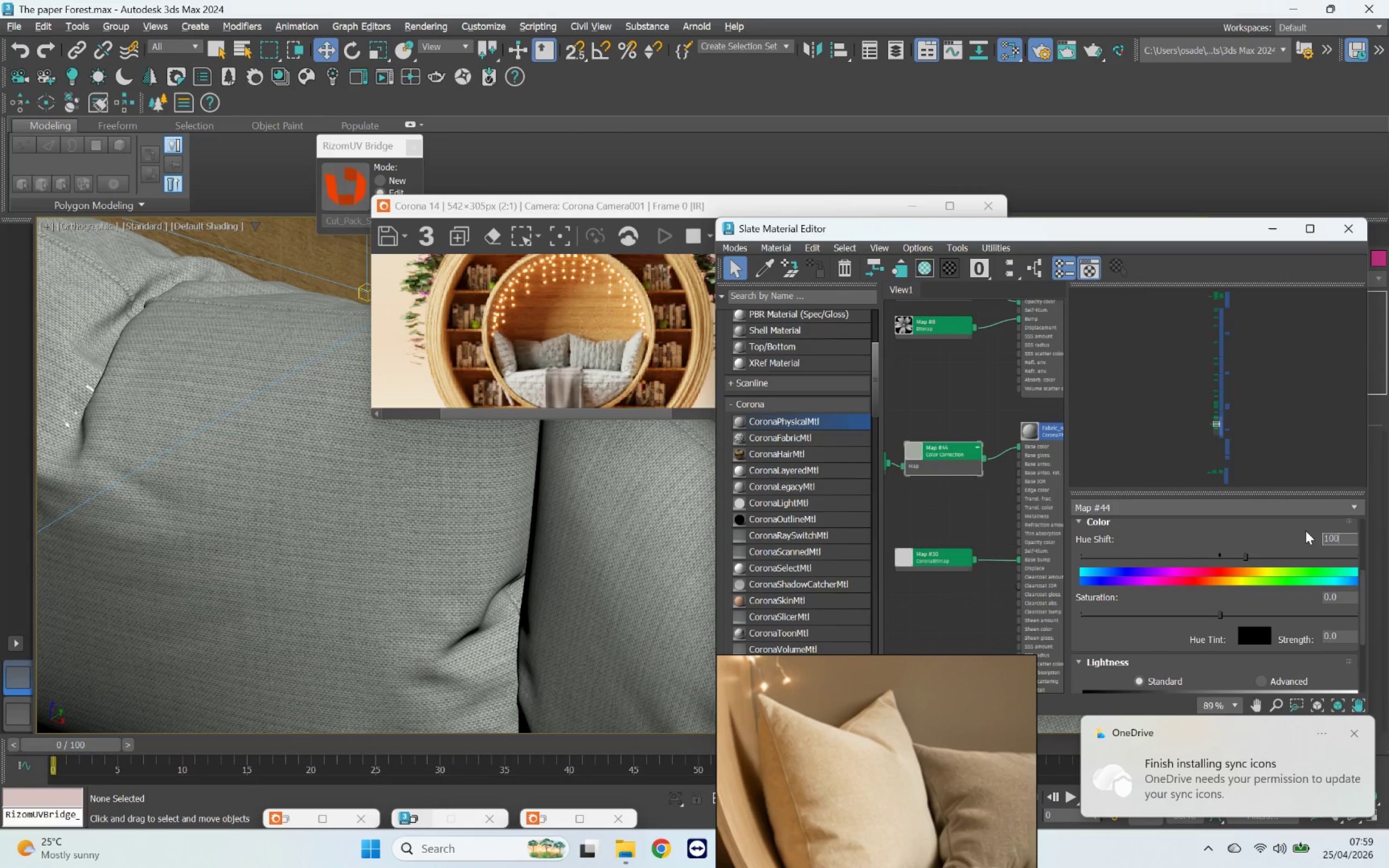 
key(Enter)
 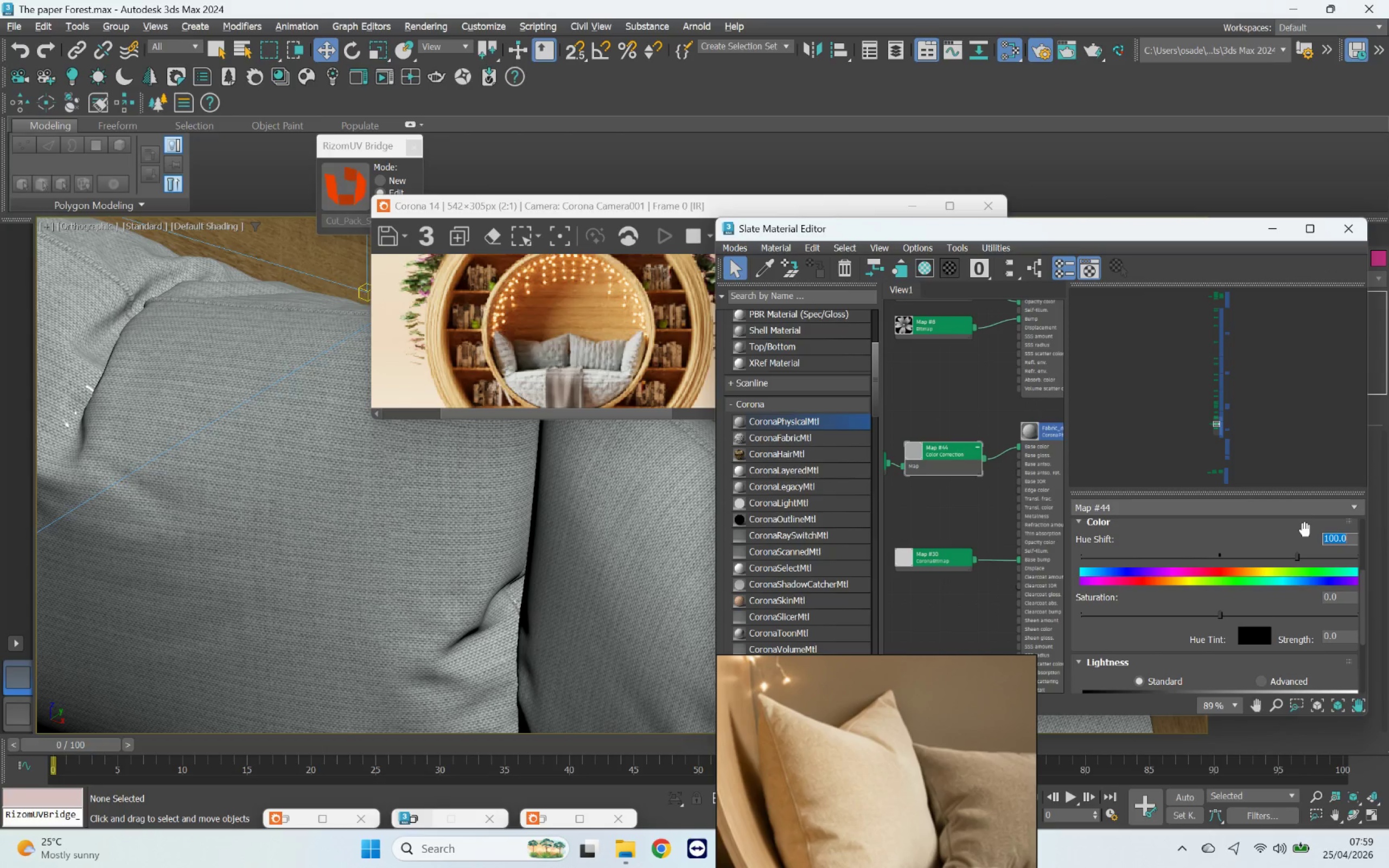 
key(0)
 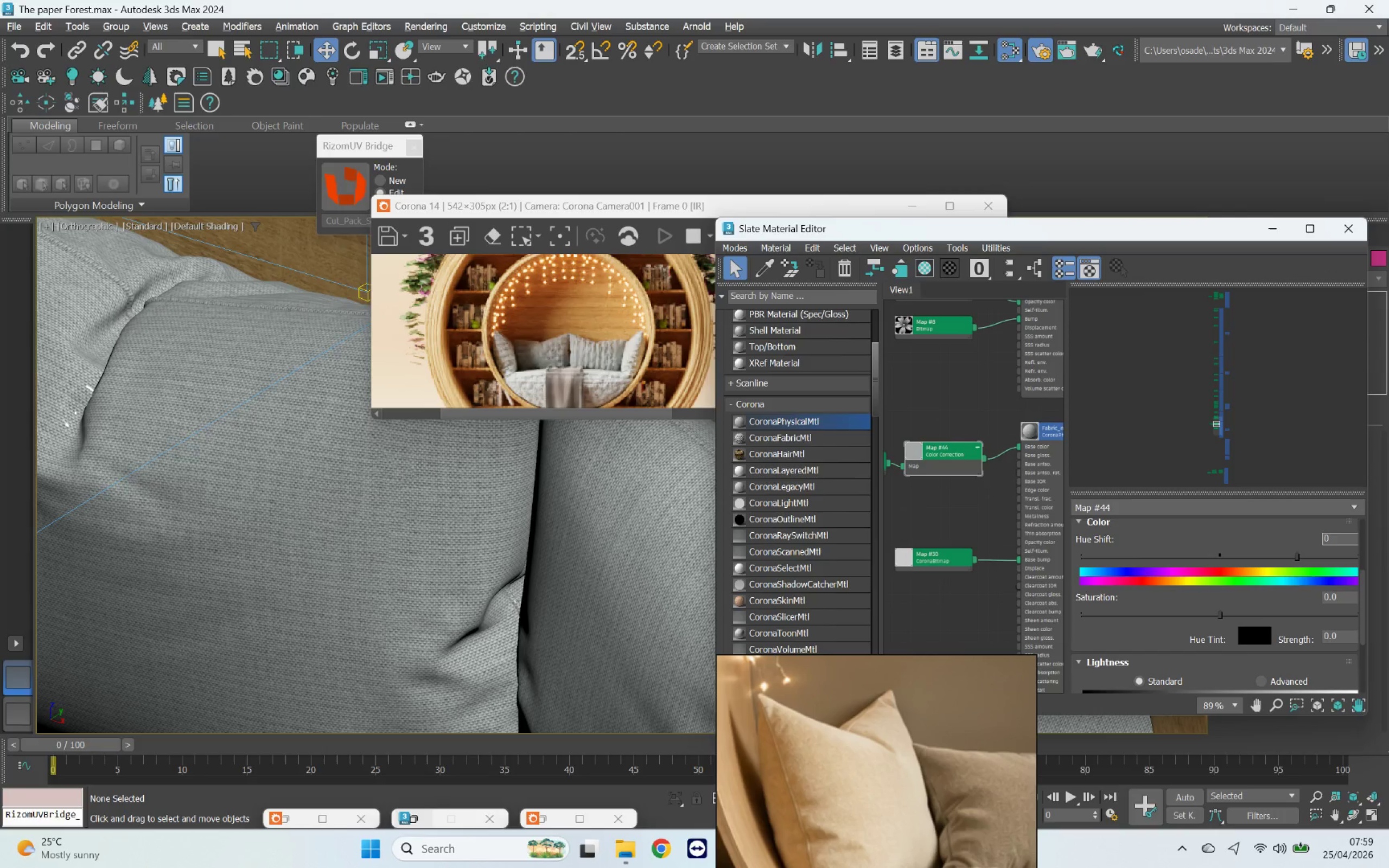 
key(Enter)
 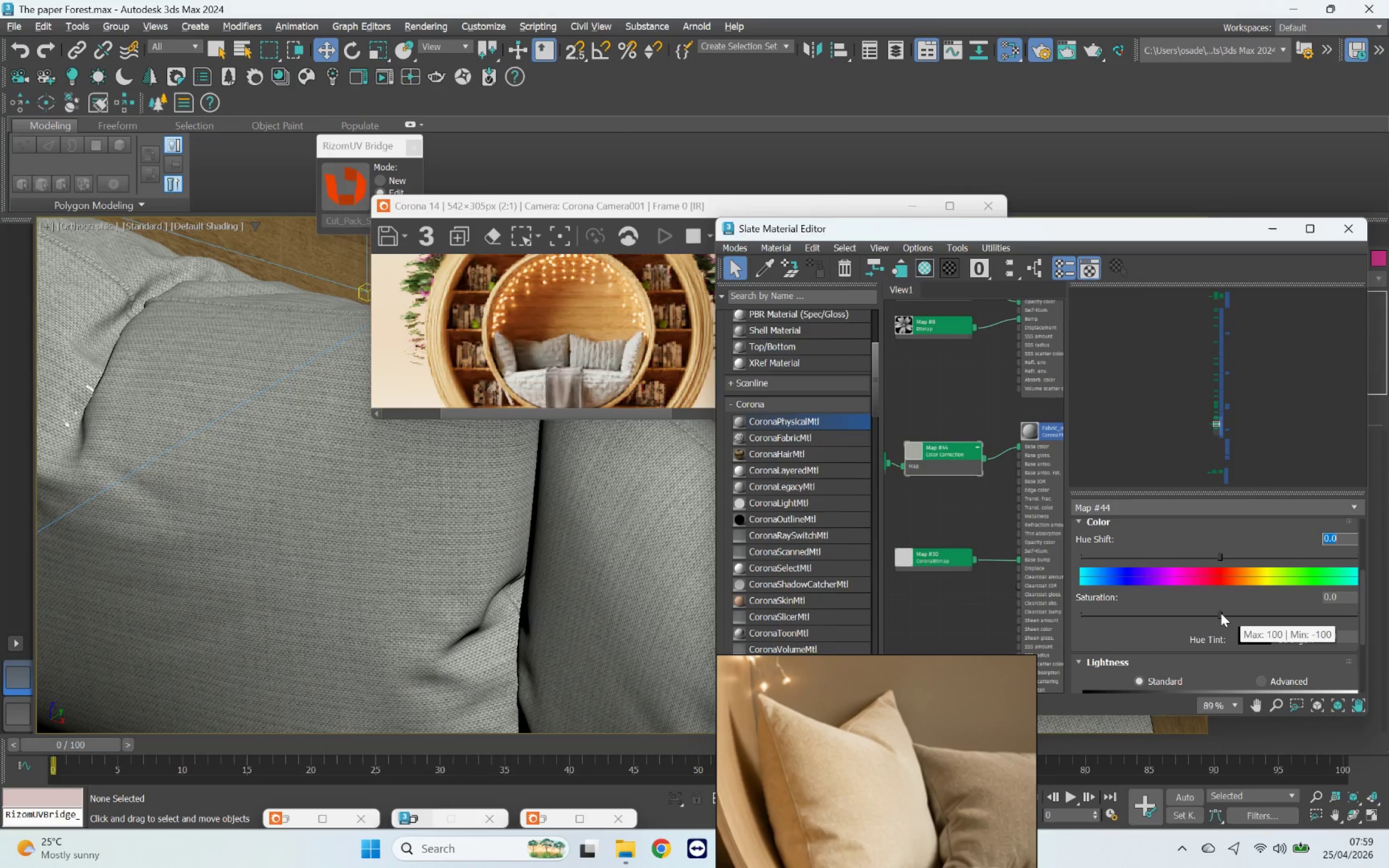 
left_click_drag(start_coordinate=[1219, 617], to_coordinate=[1299, 620])
 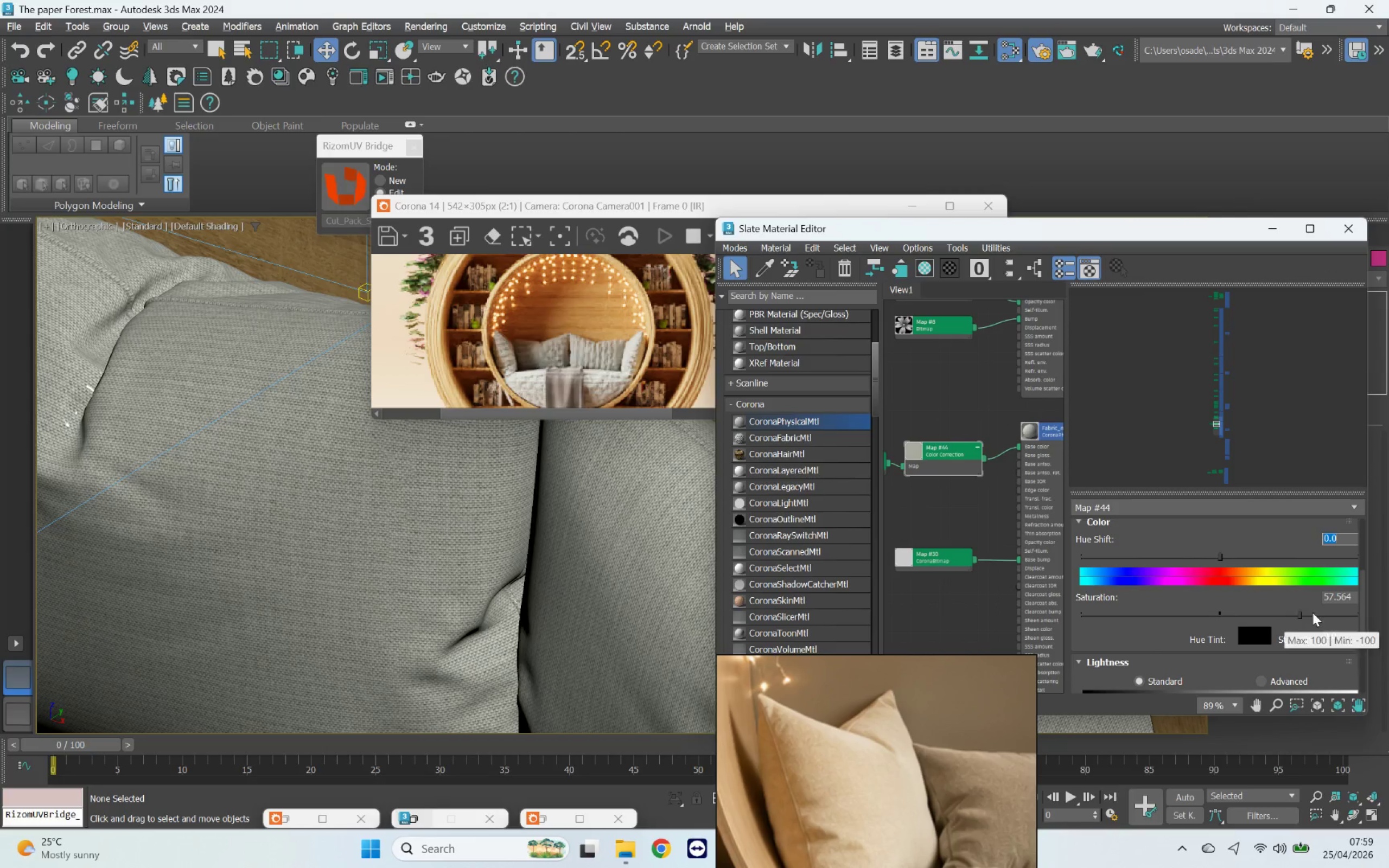 
double_click([1348, 598])
 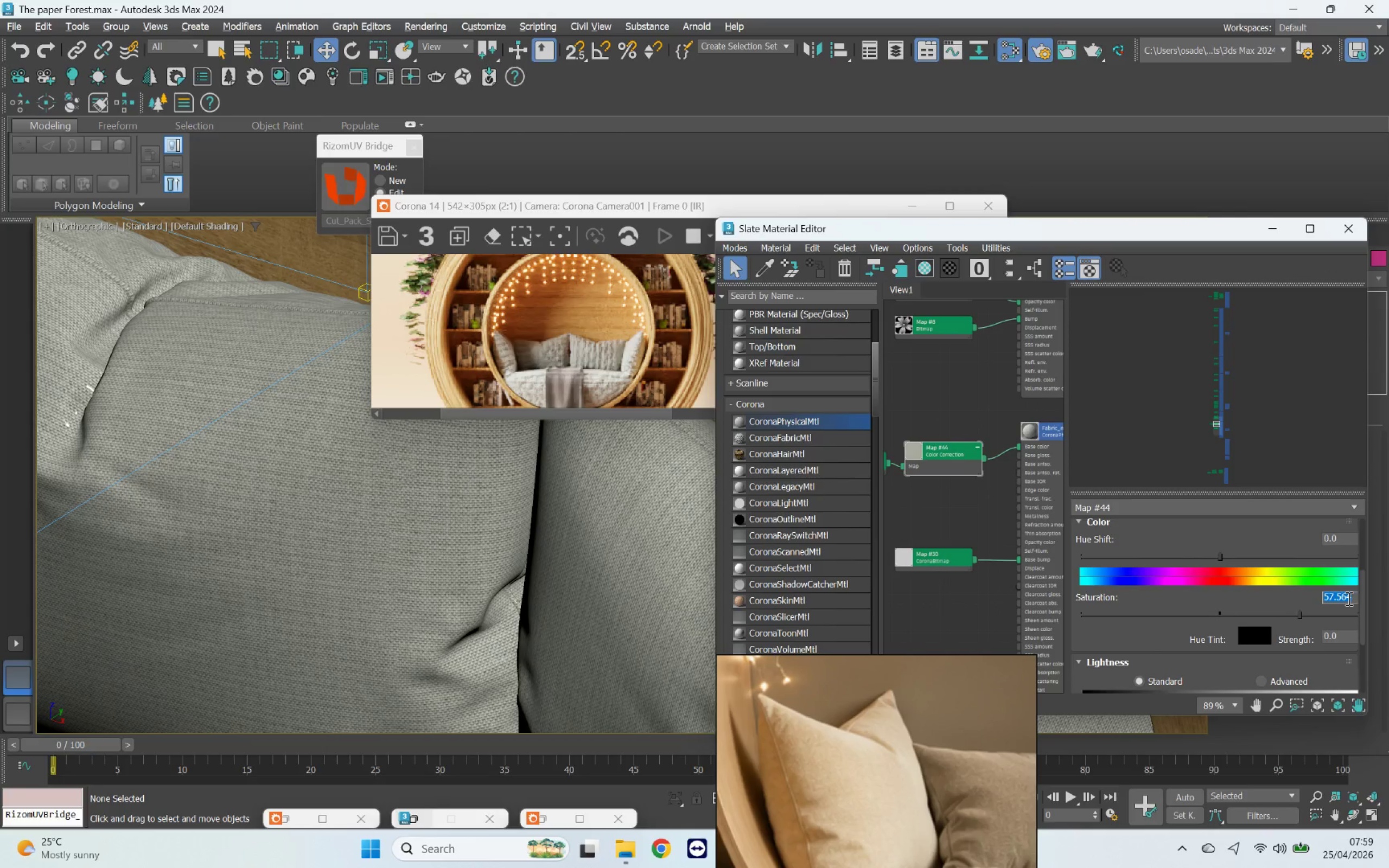 
key(0)
 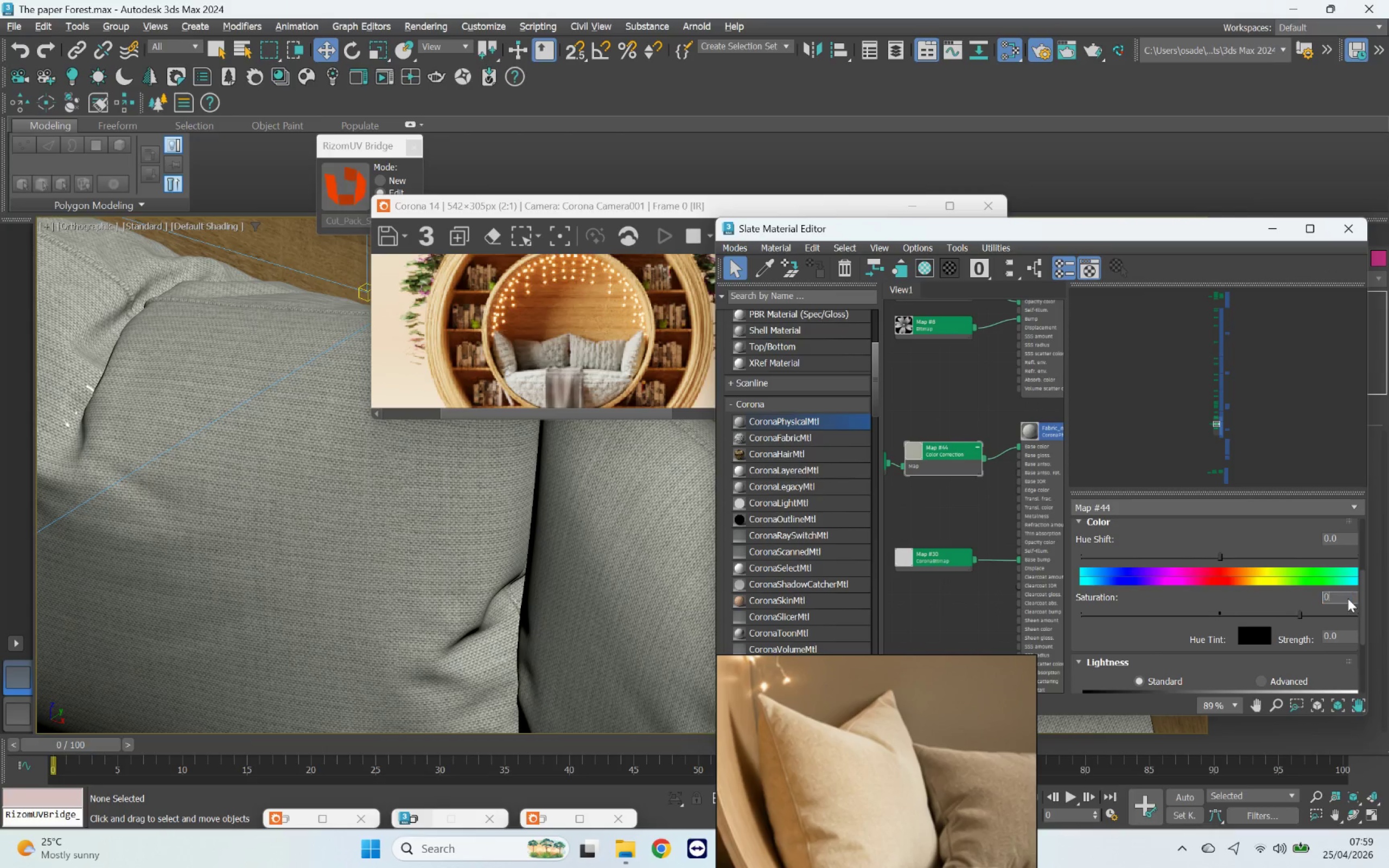 
key(Enter)
 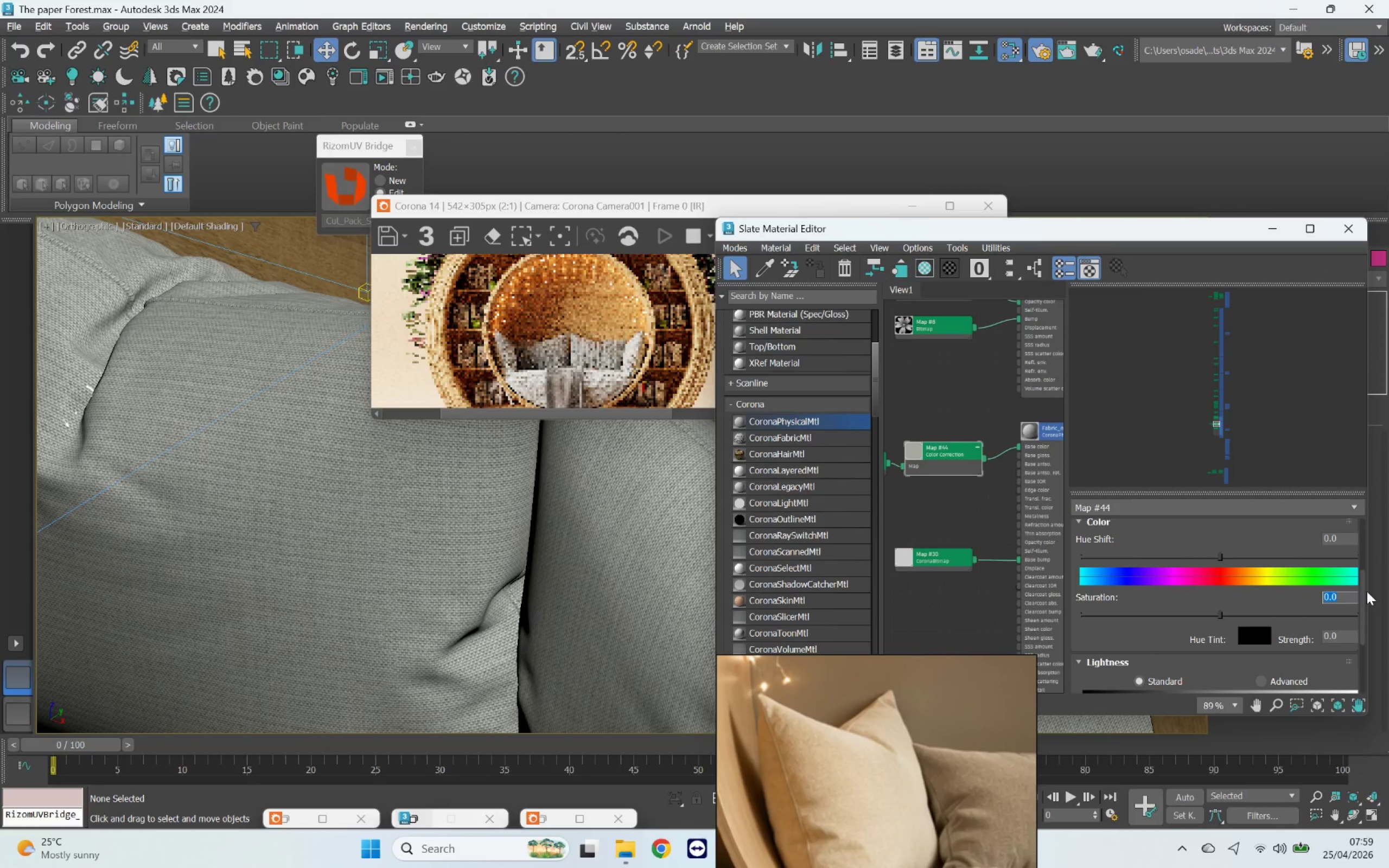 
left_click_drag(start_coordinate=[1366, 591], to_coordinate=[1363, 602])
 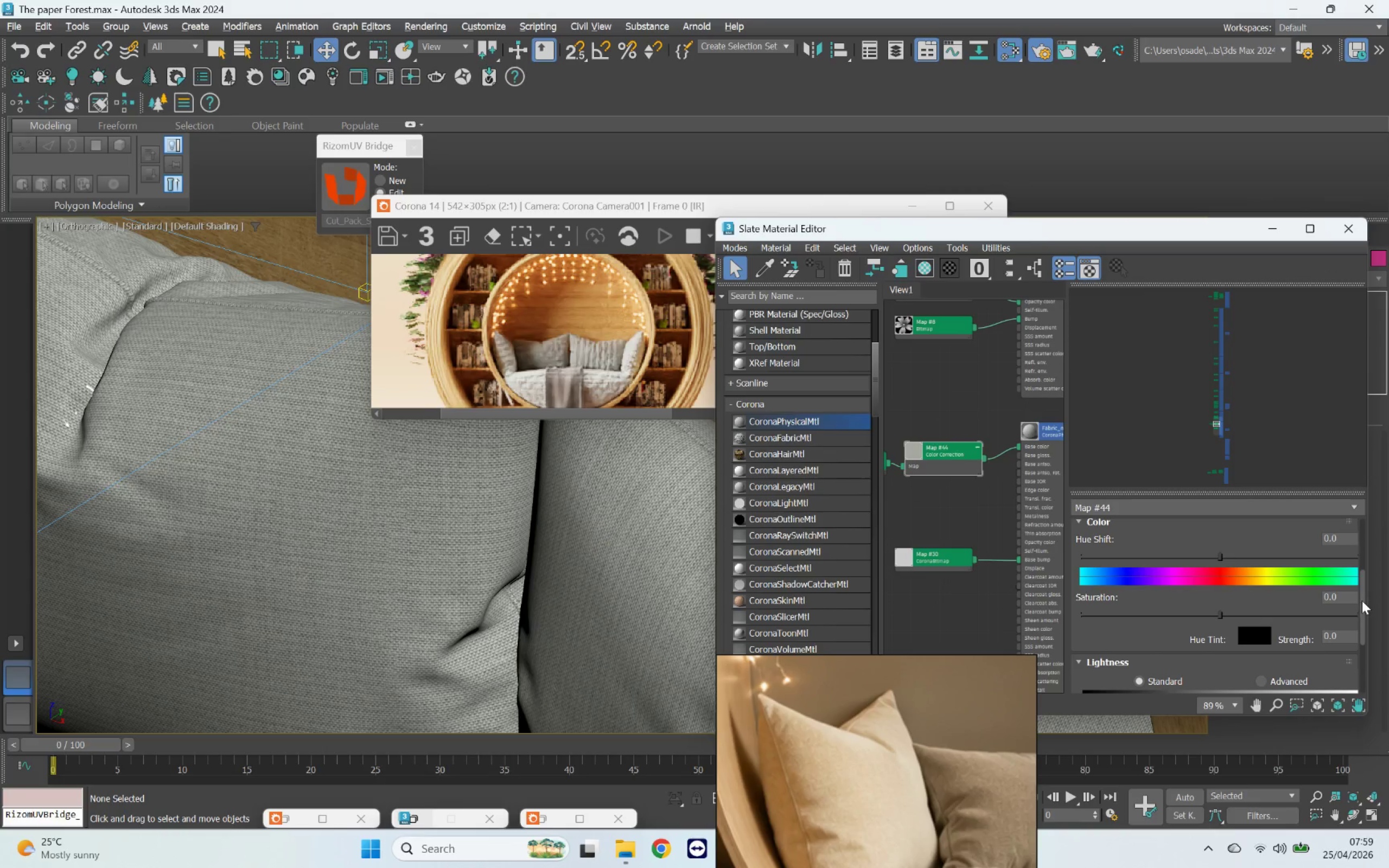 
left_click_drag(start_coordinate=[1362, 601], to_coordinate=[1361, 634])
 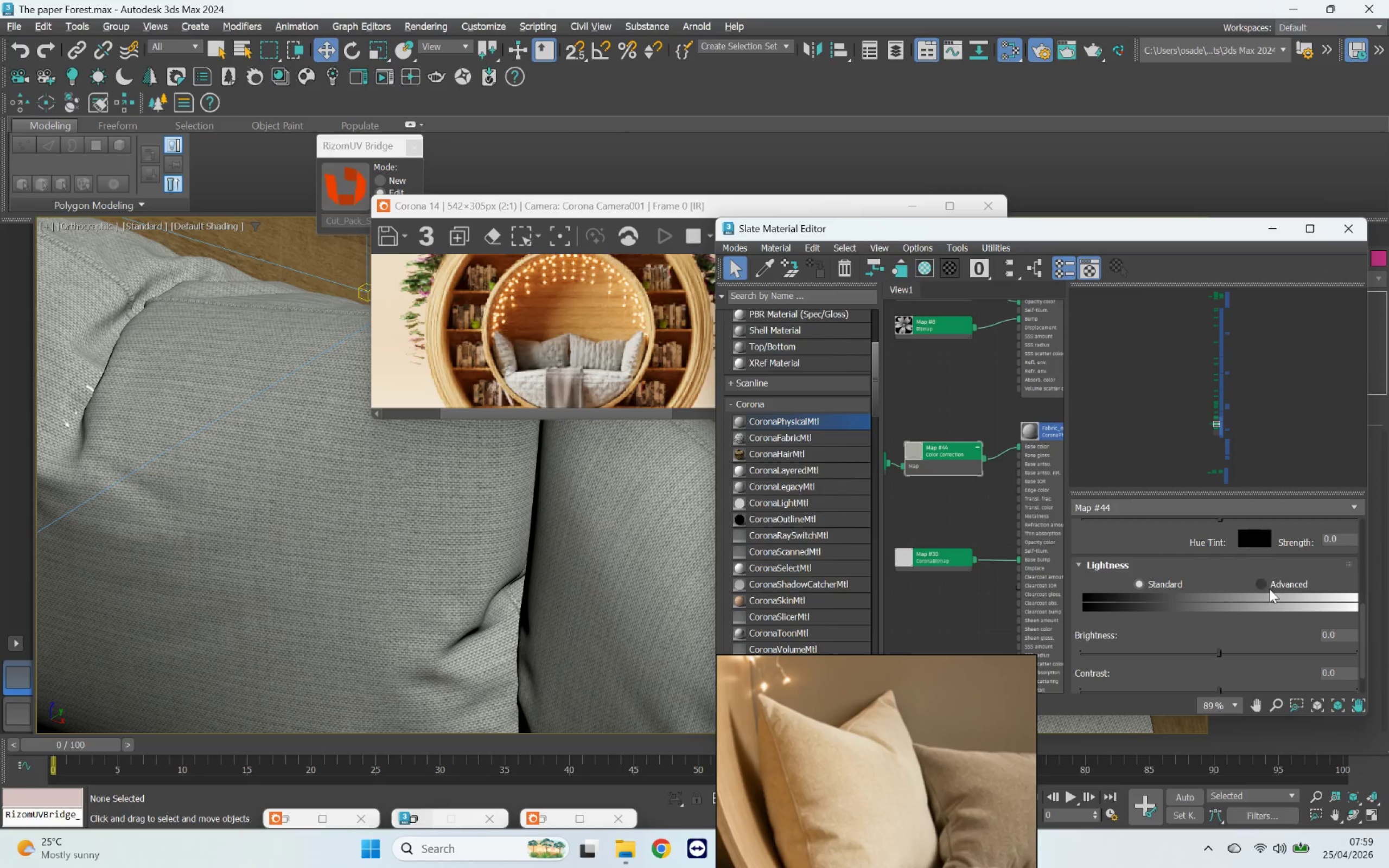 
left_click([1267, 588])
 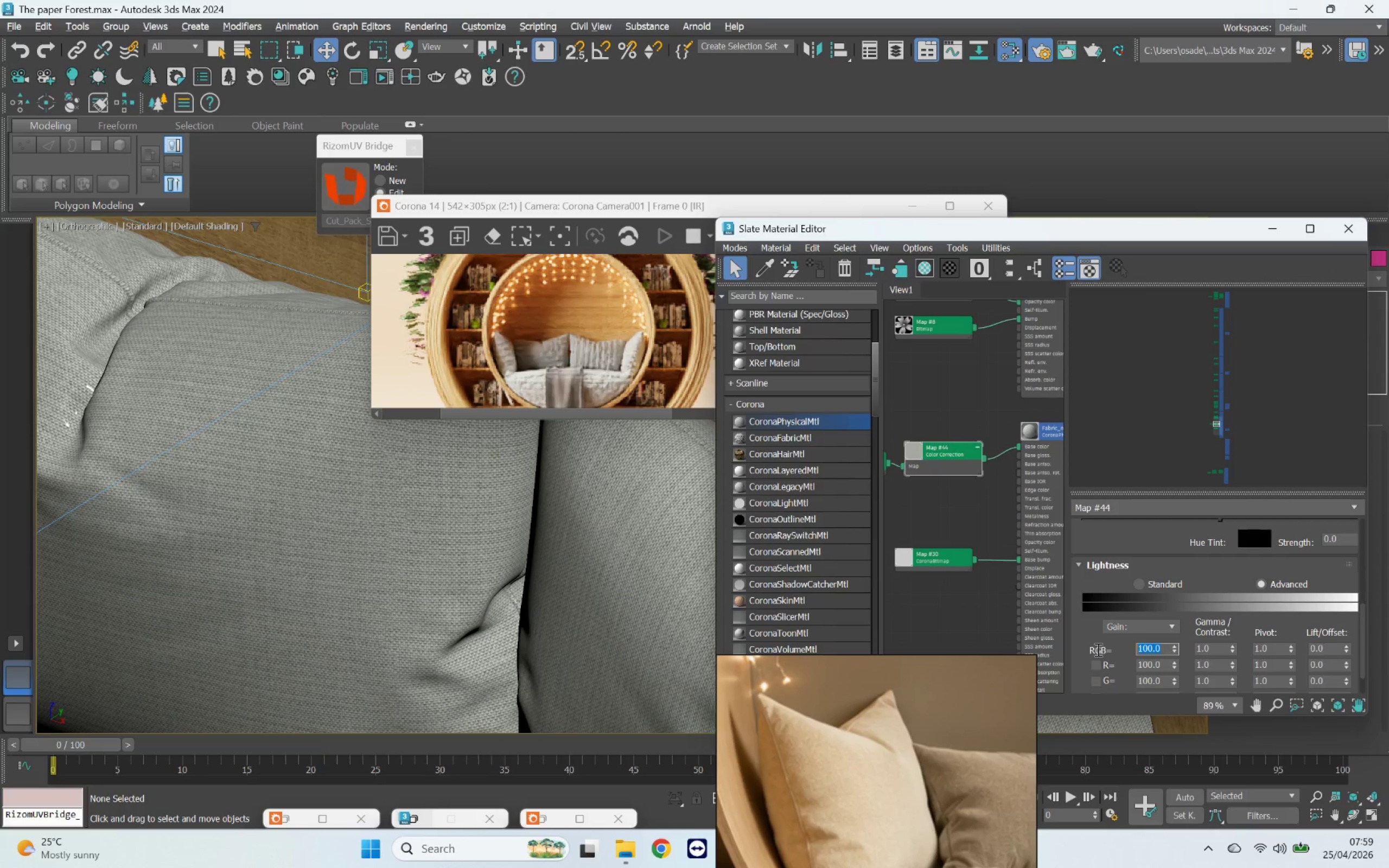 
type(500)
 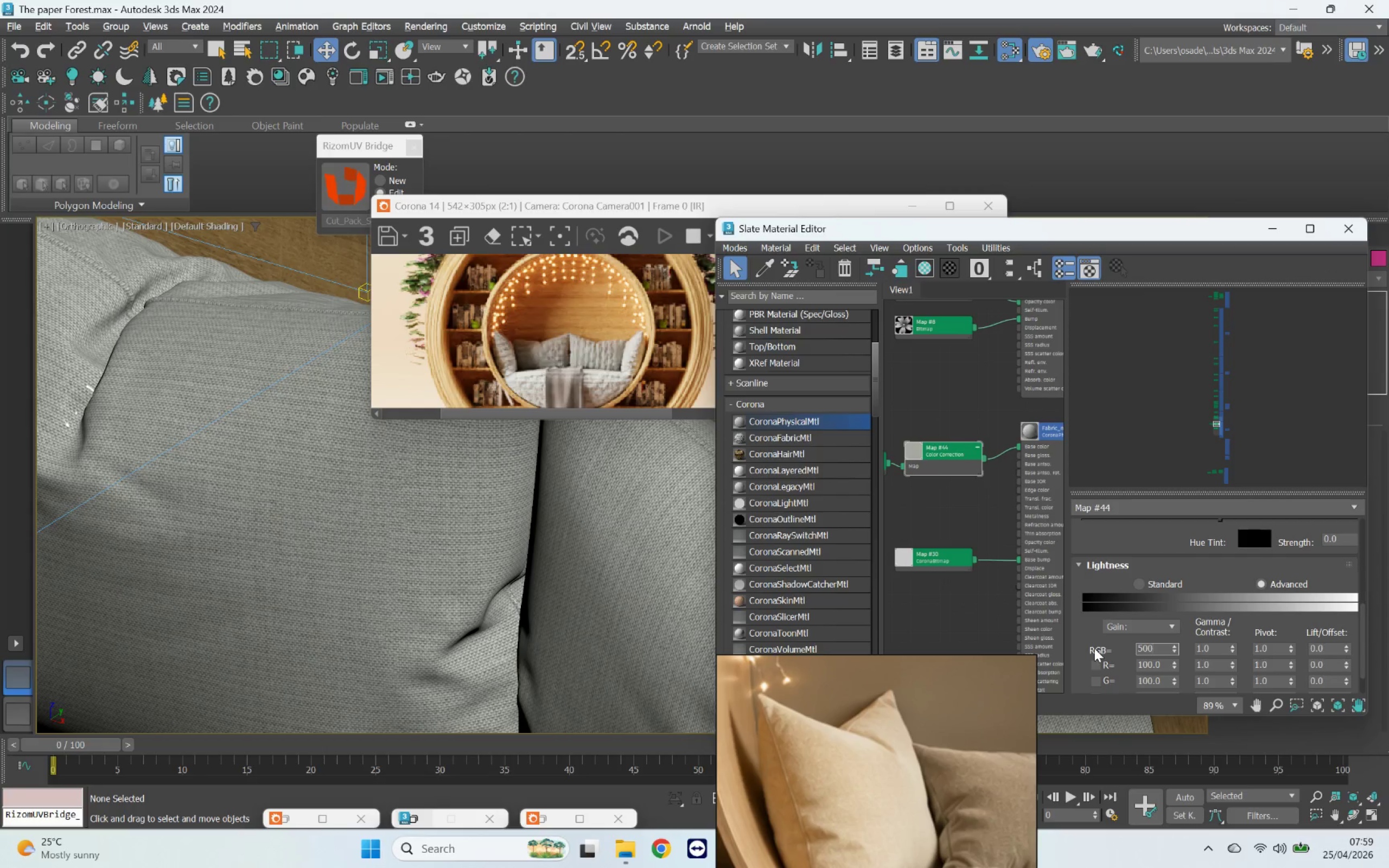 
key(Enter)
 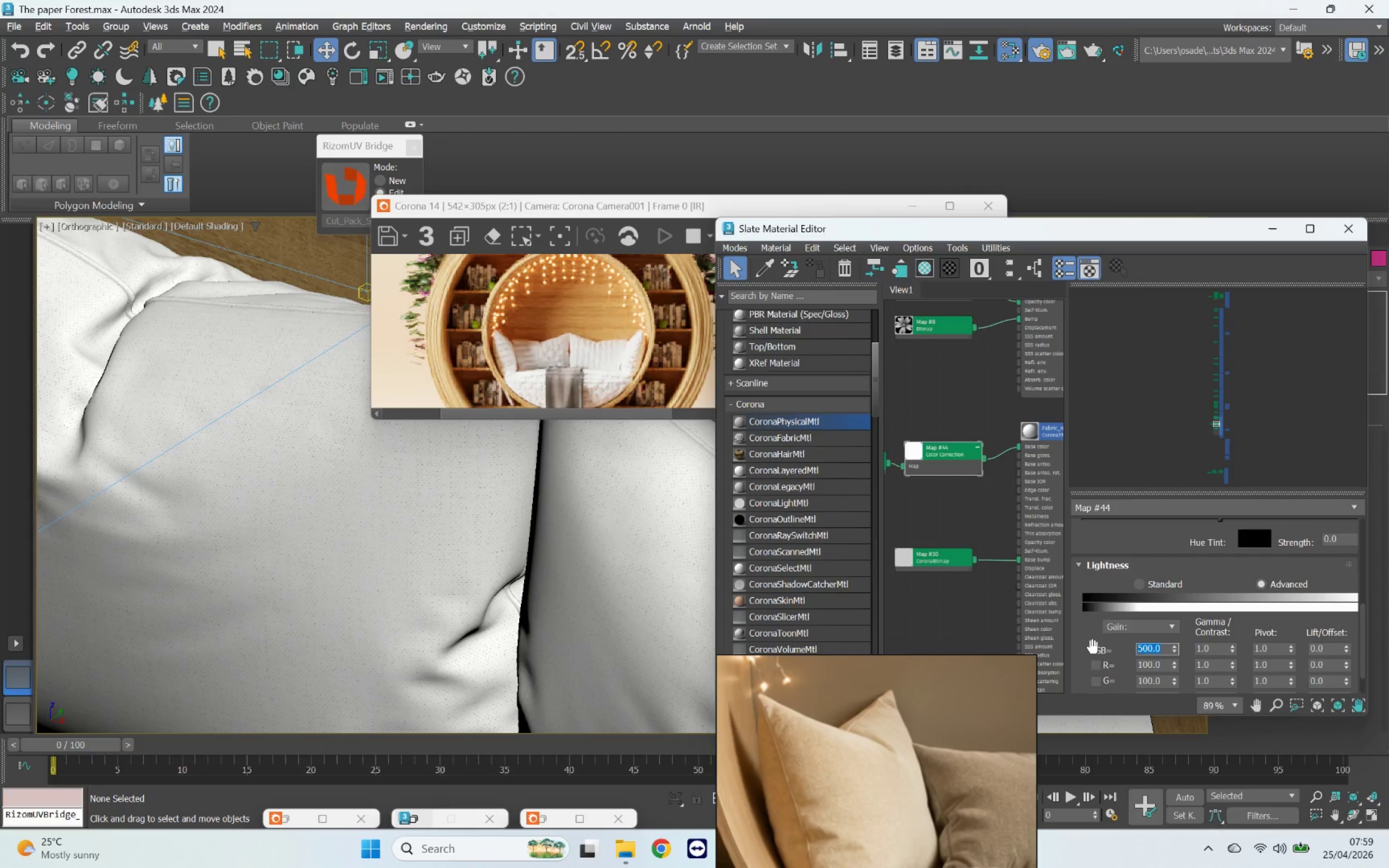 
type(50)
 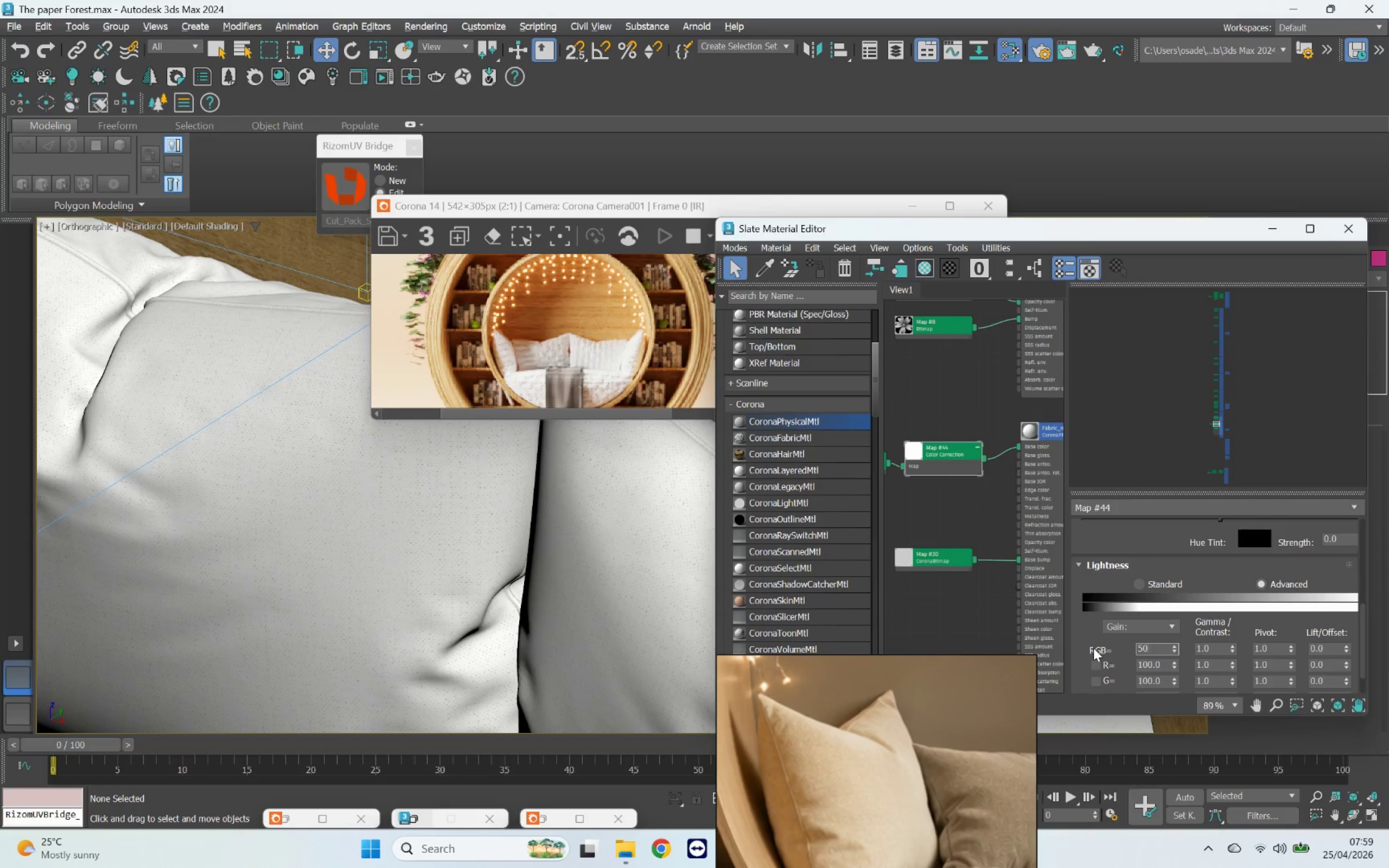 
key(Enter)
 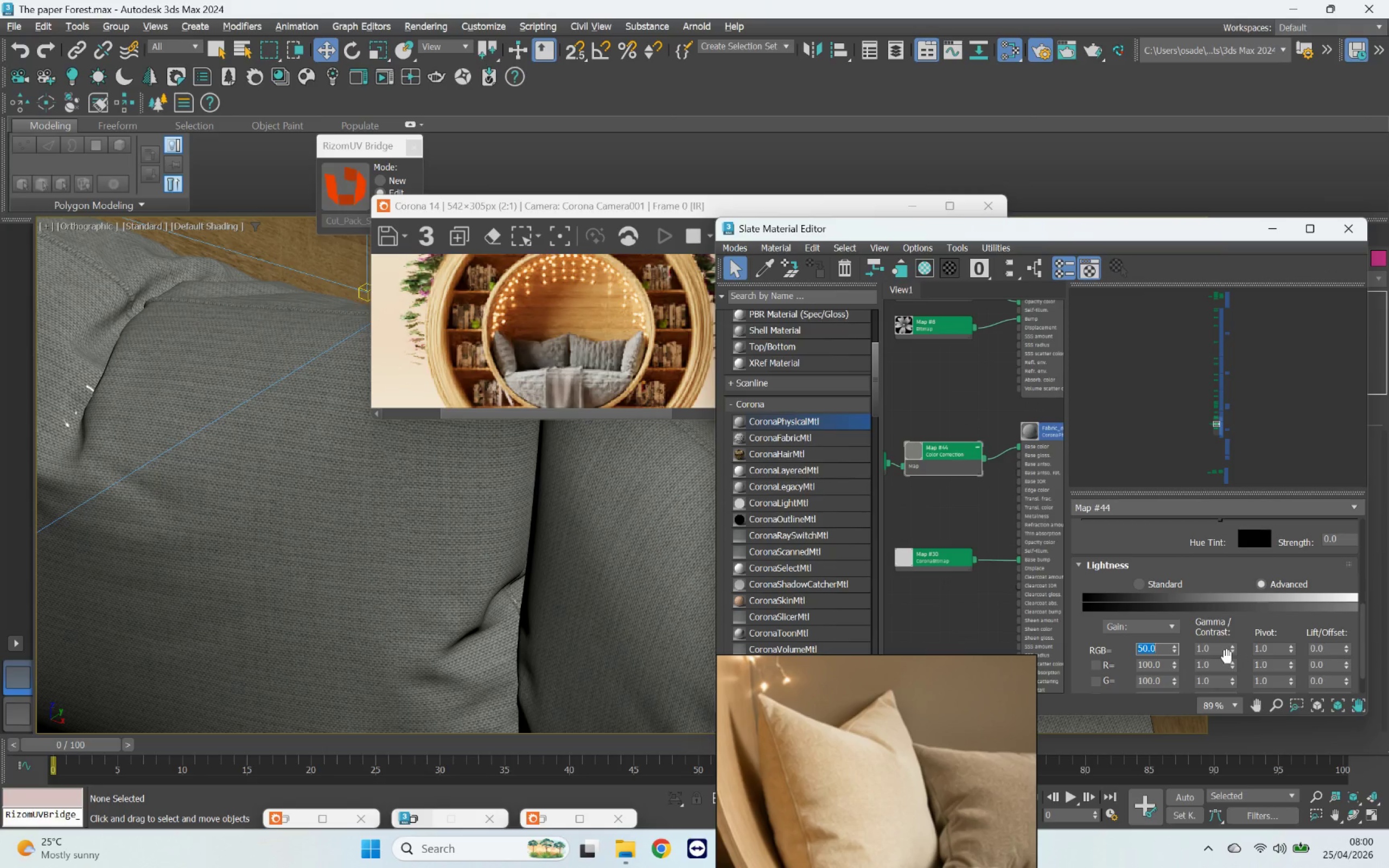 
left_click_drag(start_coordinate=[1216, 650], to_coordinate=[1158, 641])
 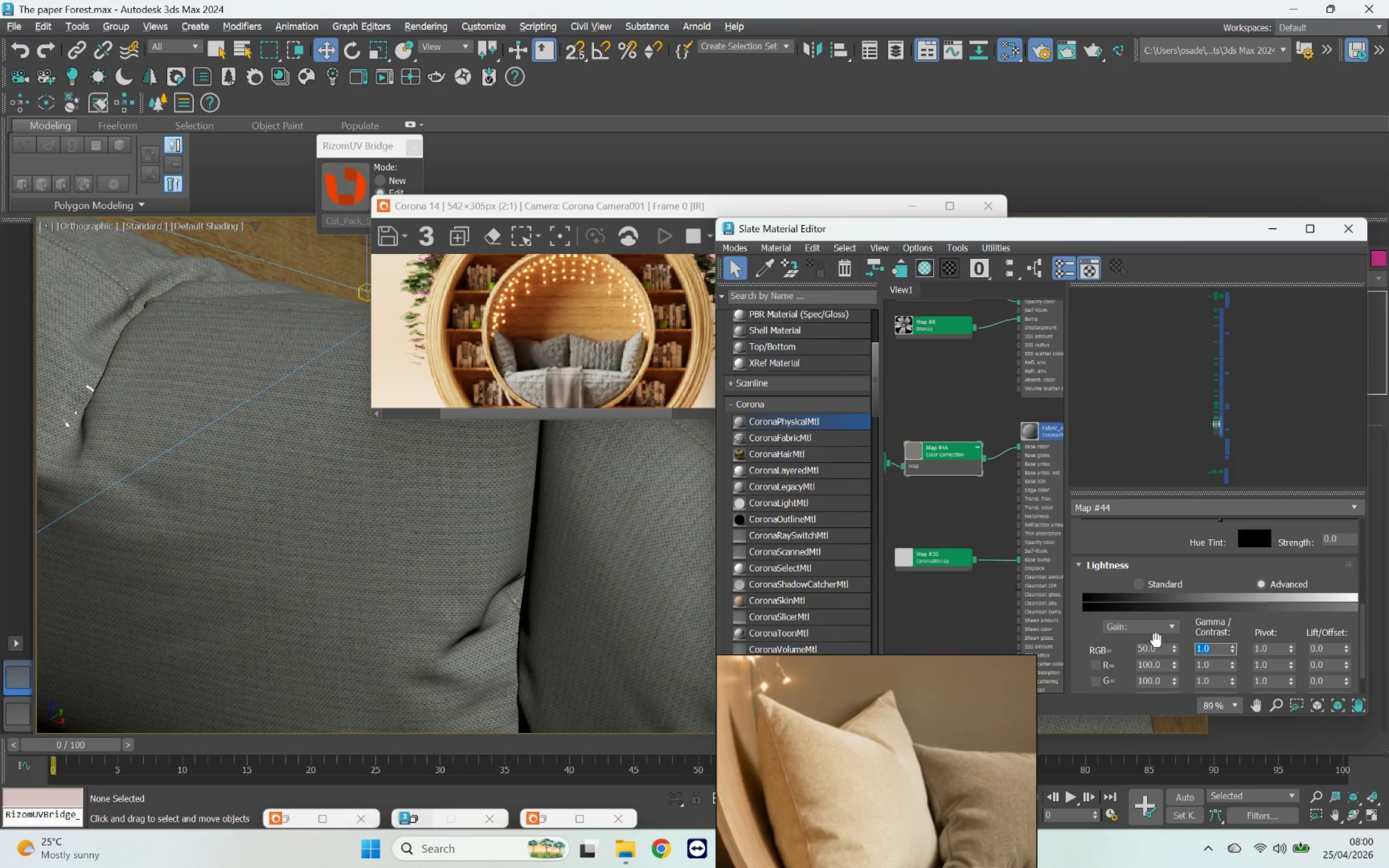 
key(4)
 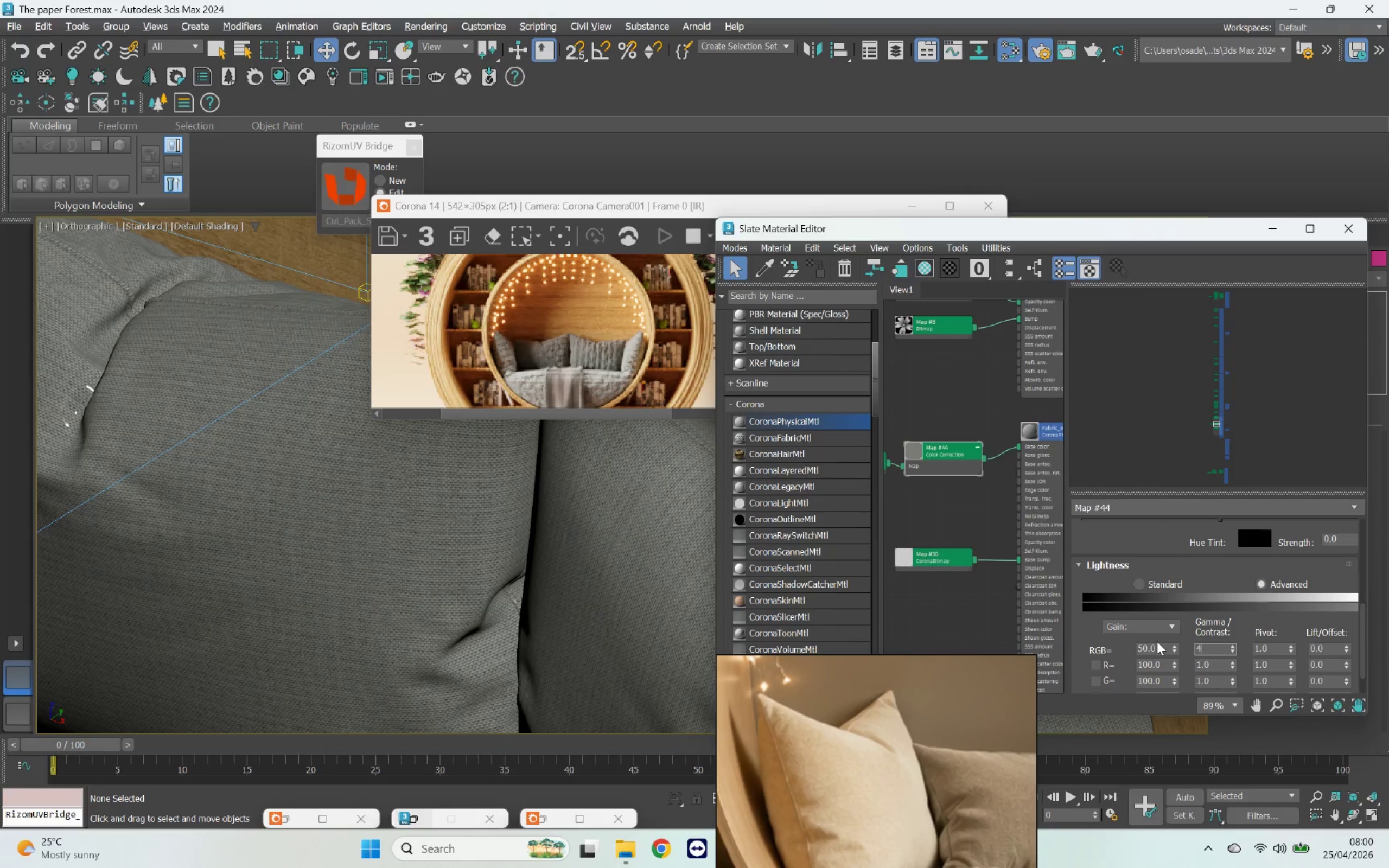 
key(Enter)
 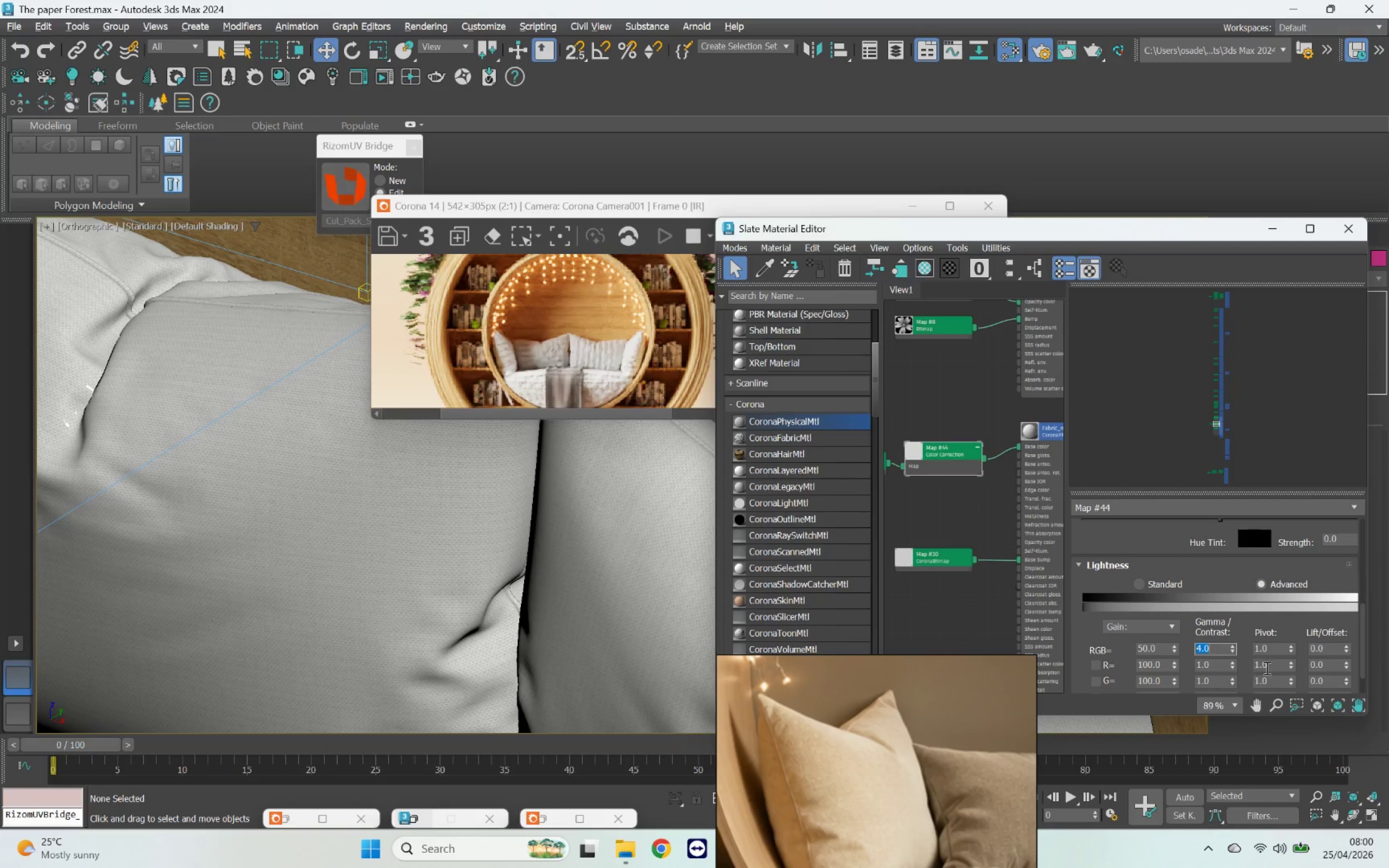 
left_click_drag(start_coordinate=[1359, 640], to_coordinate=[1348, 586])
 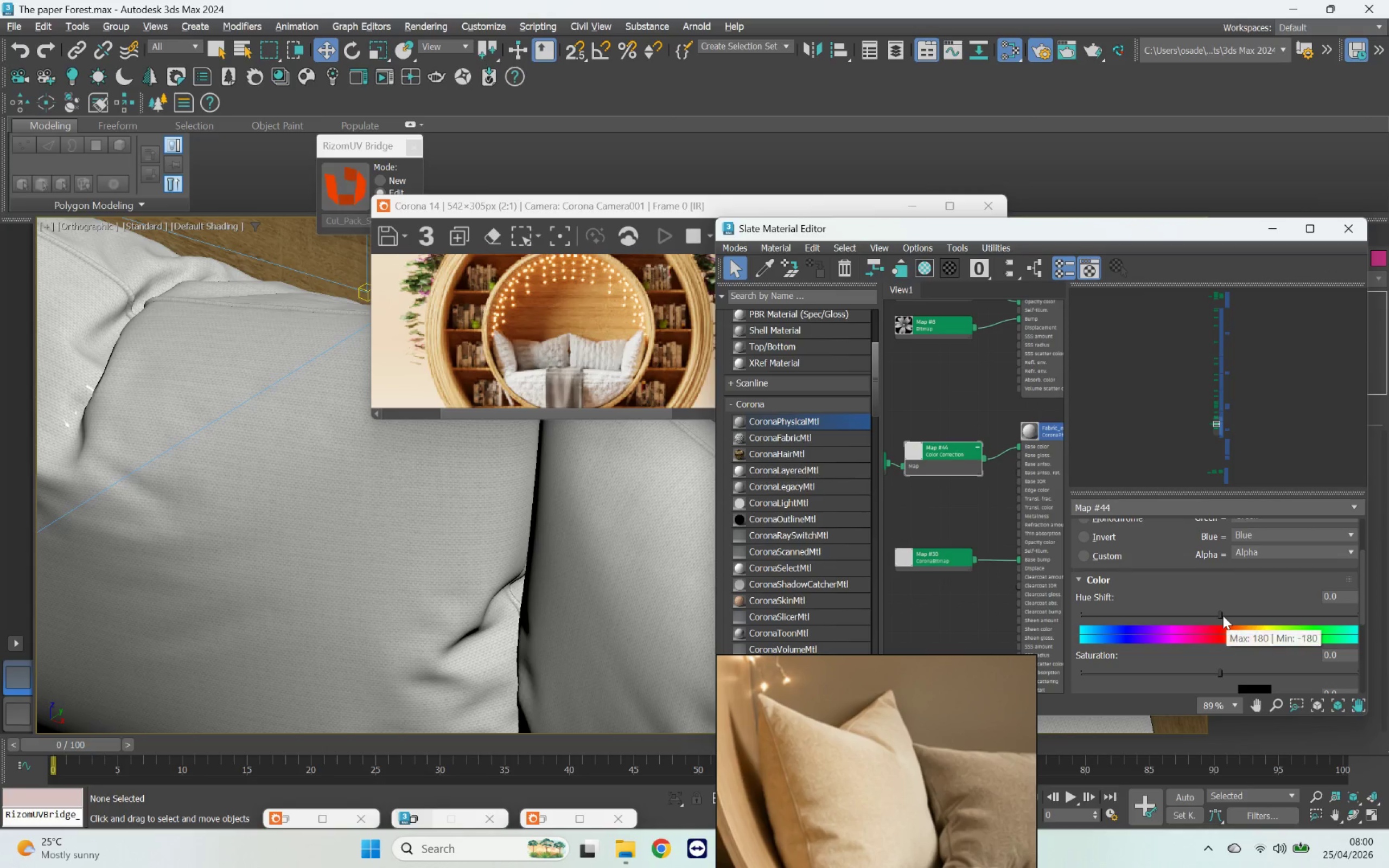 
left_click_drag(start_coordinate=[1221, 615], to_coordinate=[1179, 614])
 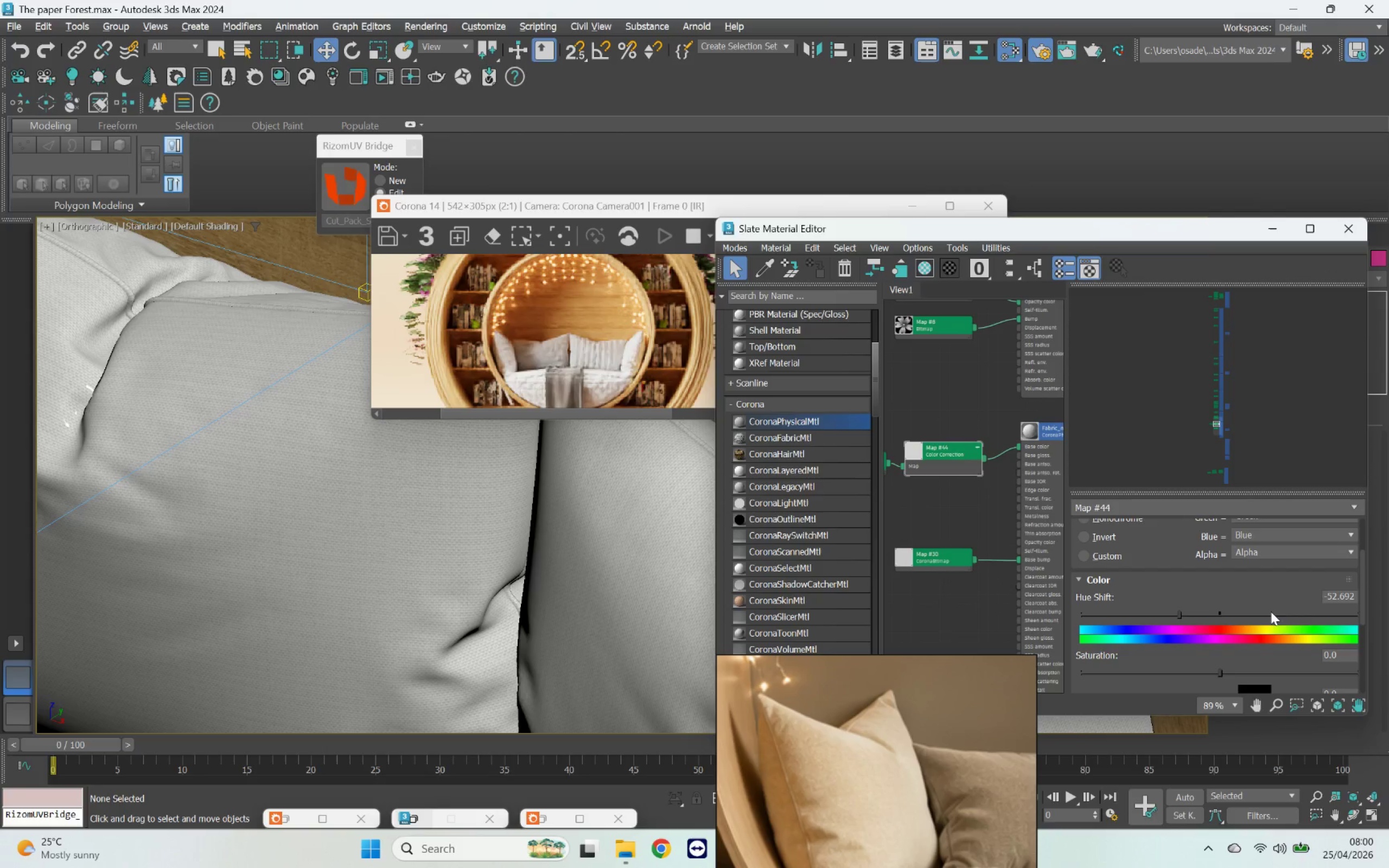 
scroll: coordinate [1278, 611], scroll_direction: up, amount: 2.0
 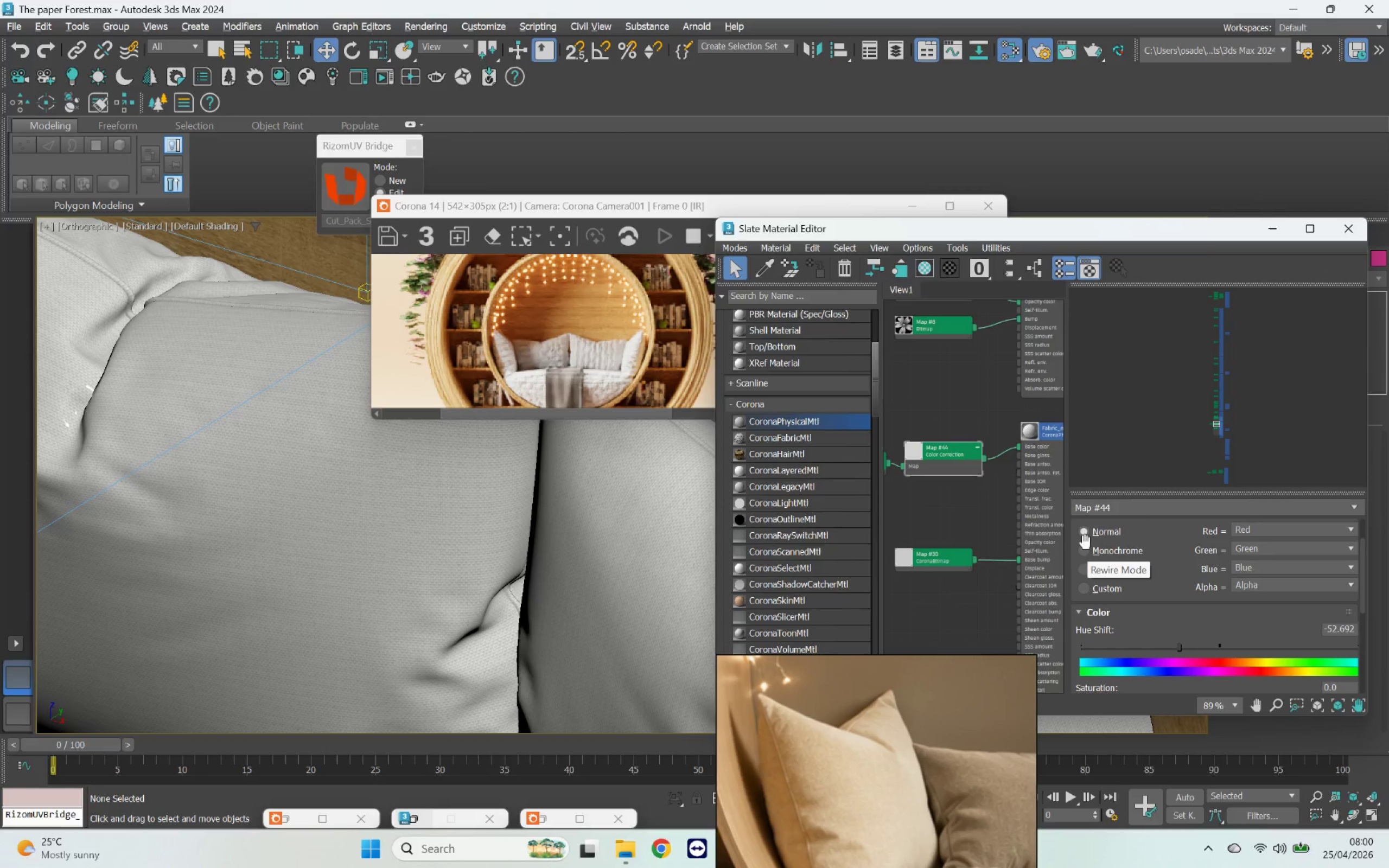 
left_click([1296, 532])
 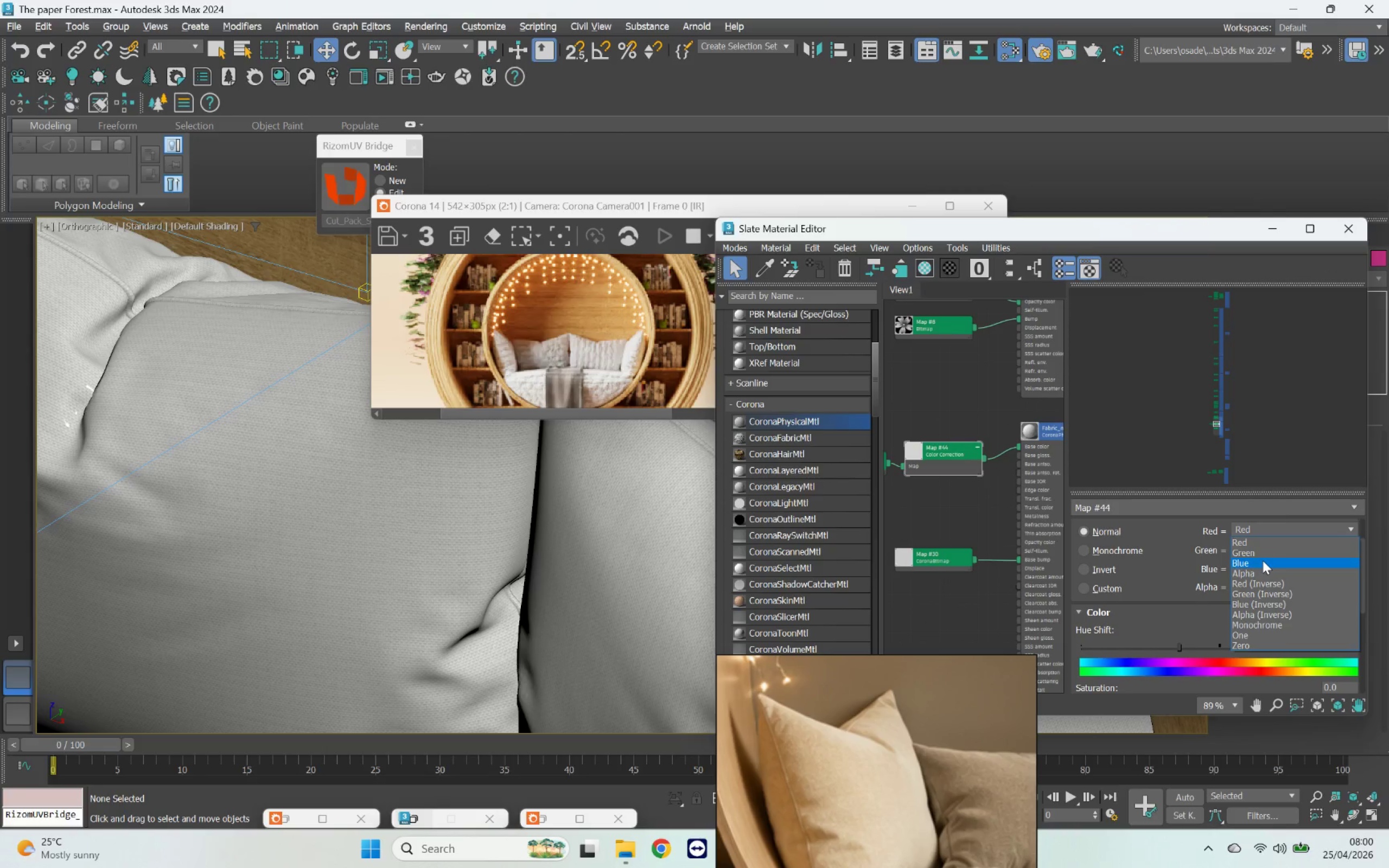 
left_click([1259, 559])
 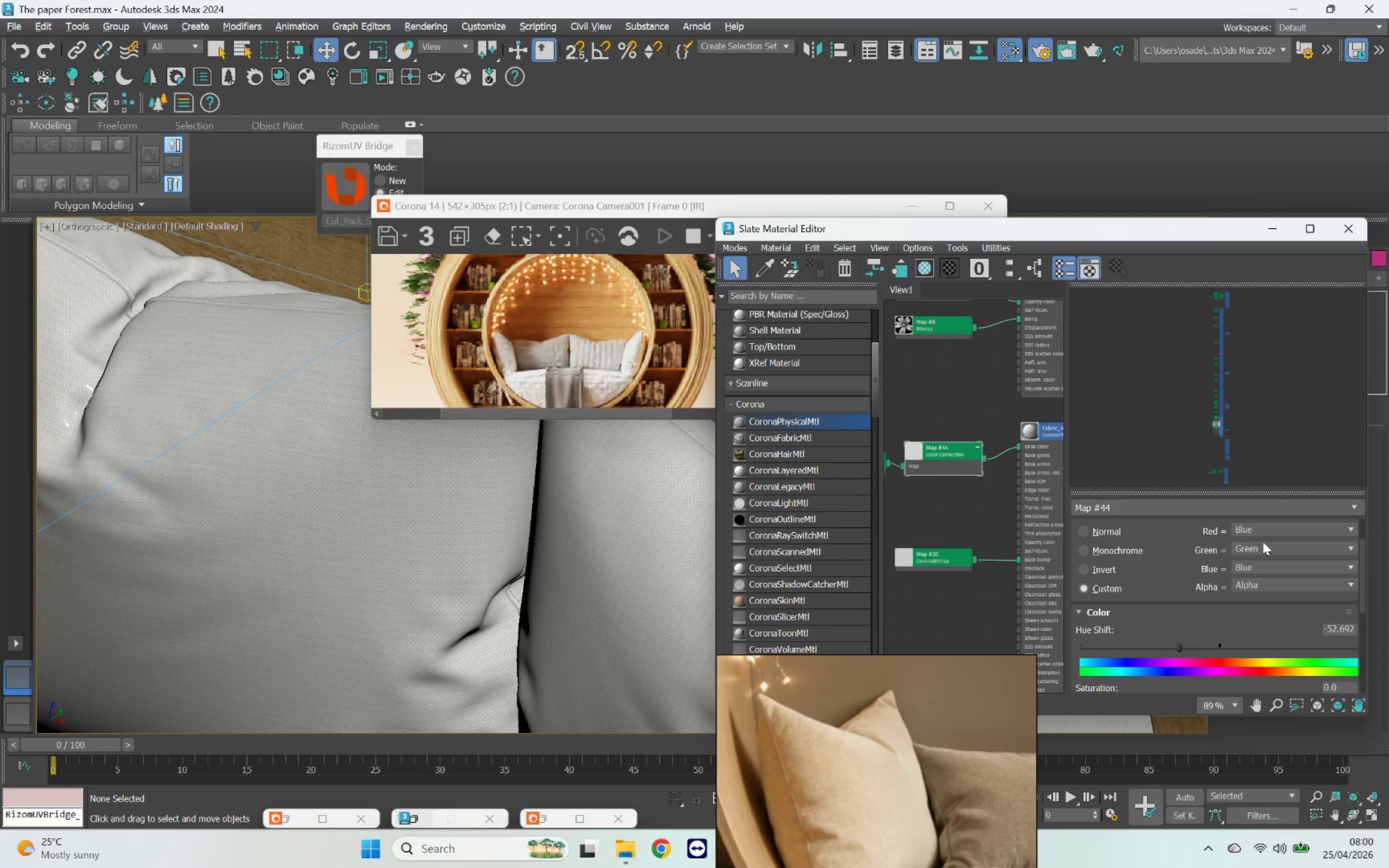 
left_click([1266, 533])
 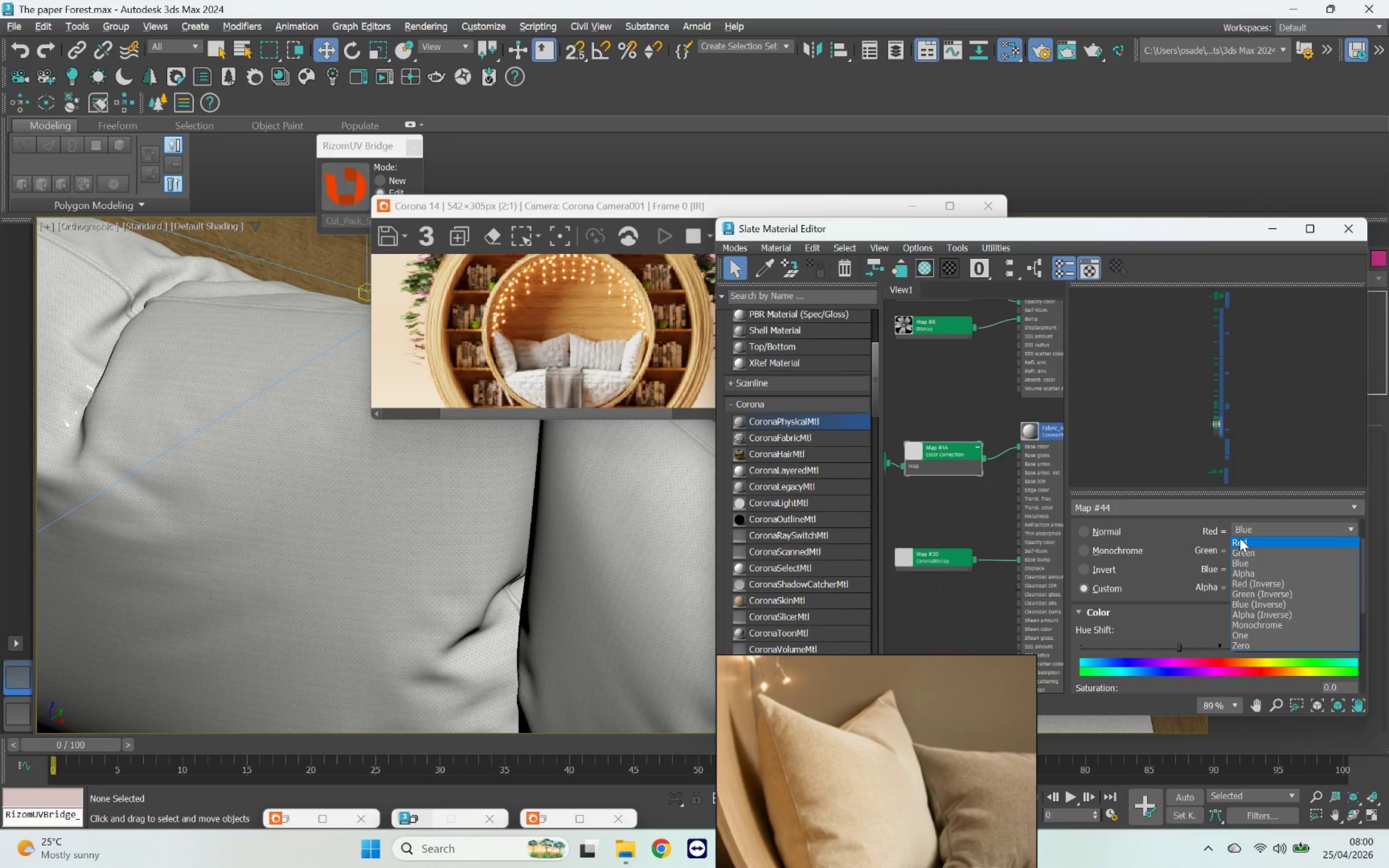 
left_click([1240, 538])
 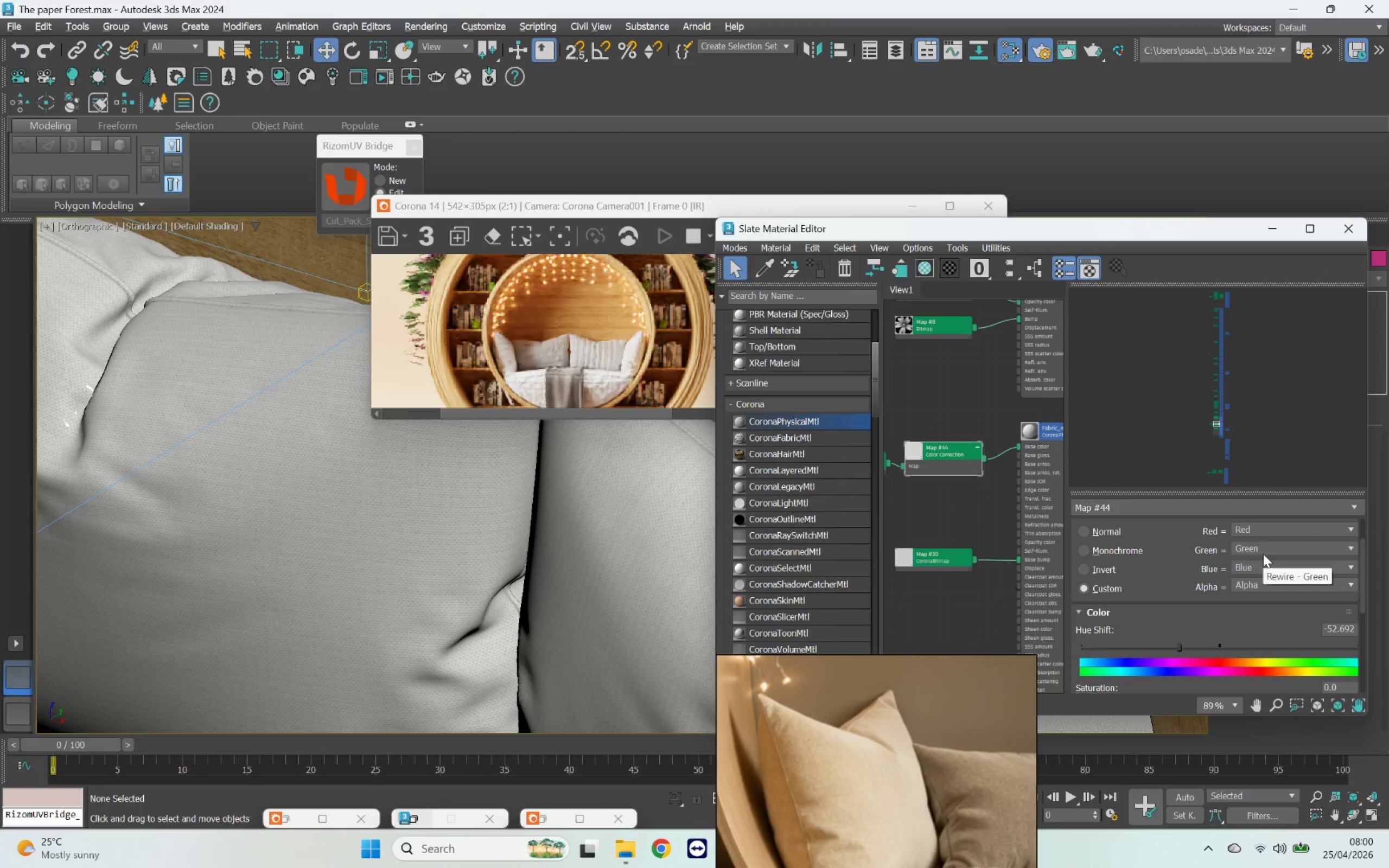 
left_click([1264, 553])
 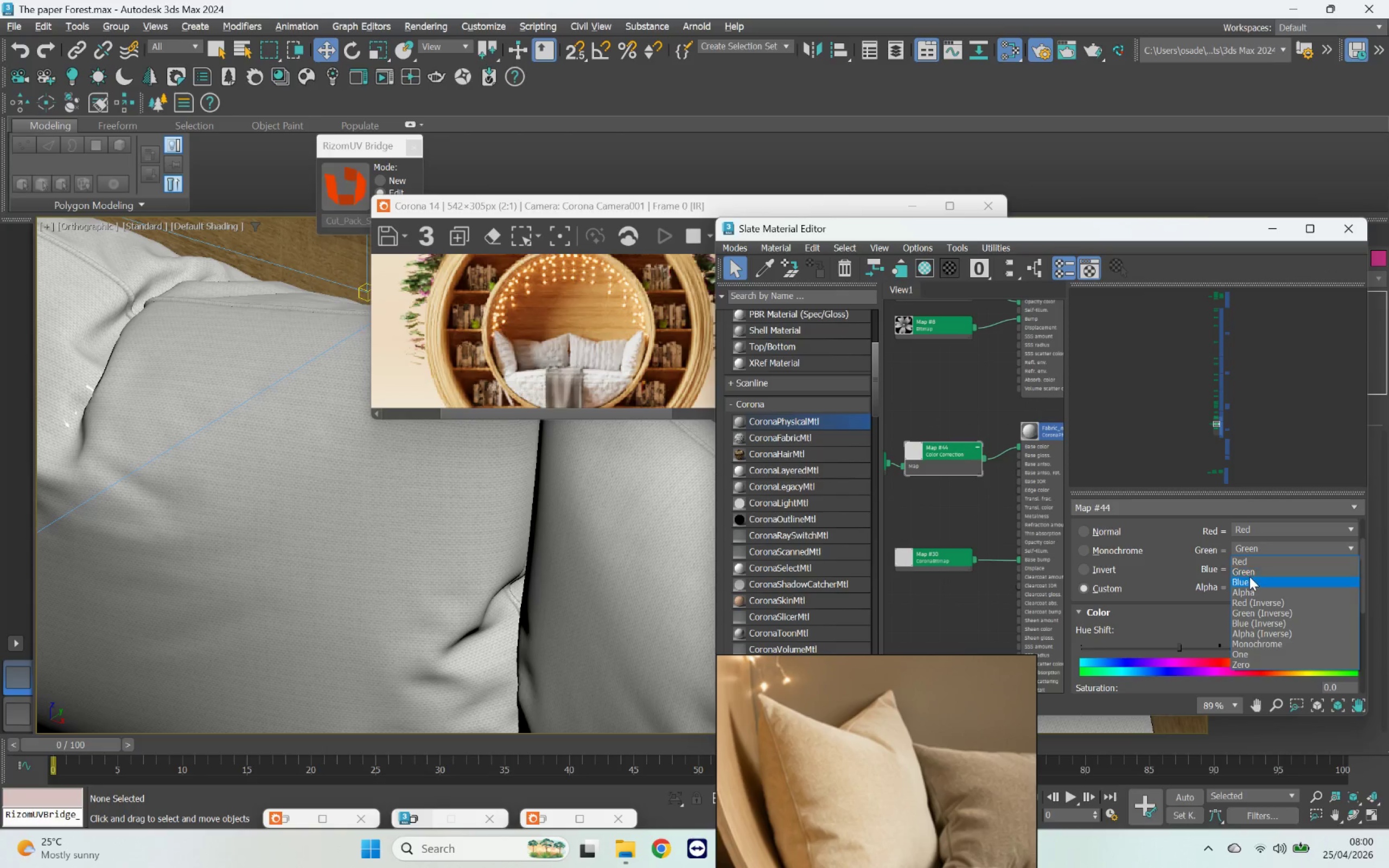 
left_click([1250, 577])
 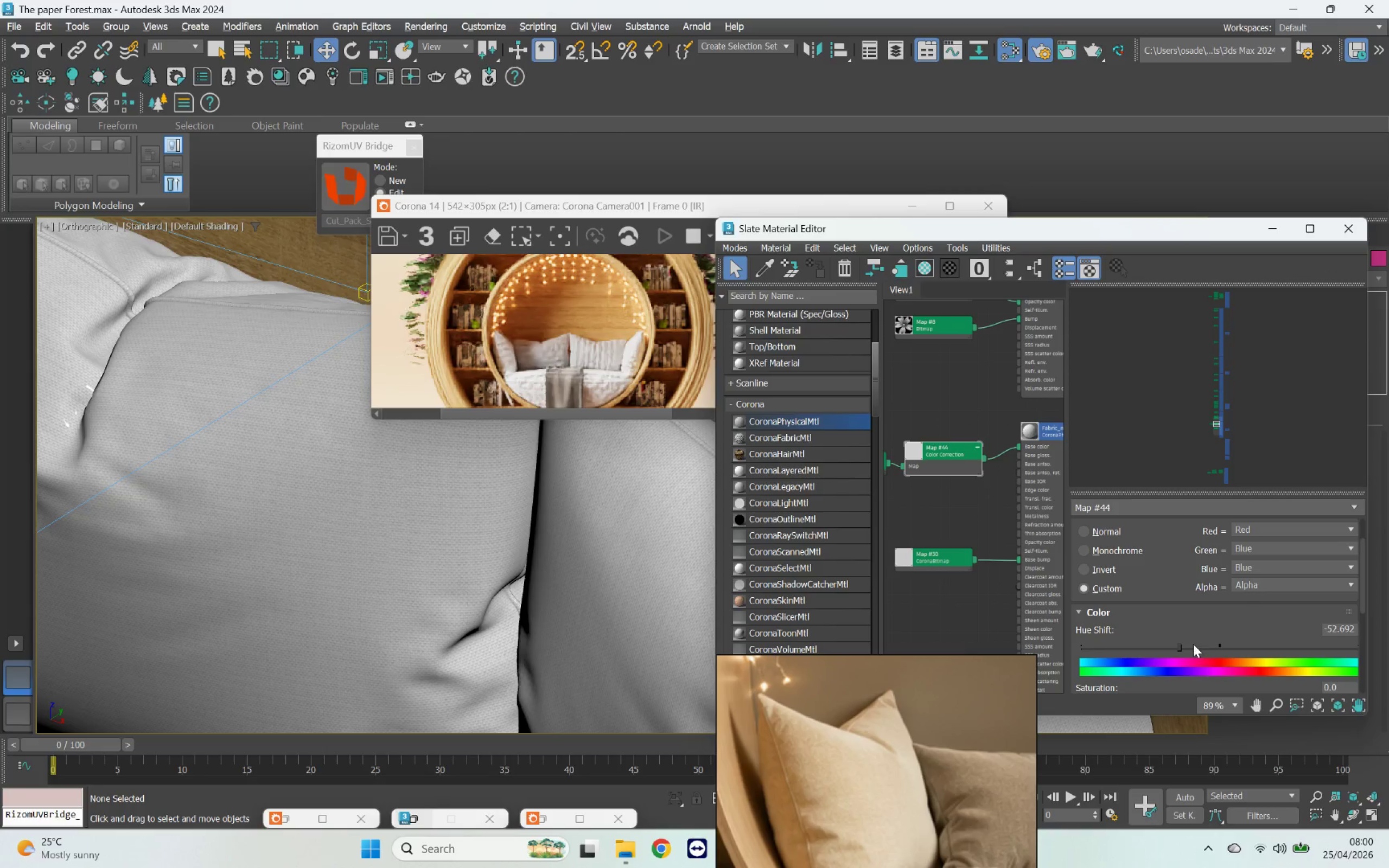 
left_click_drag(start_coordinate=[1181, 646], to_coordinate=[1282, 649])
 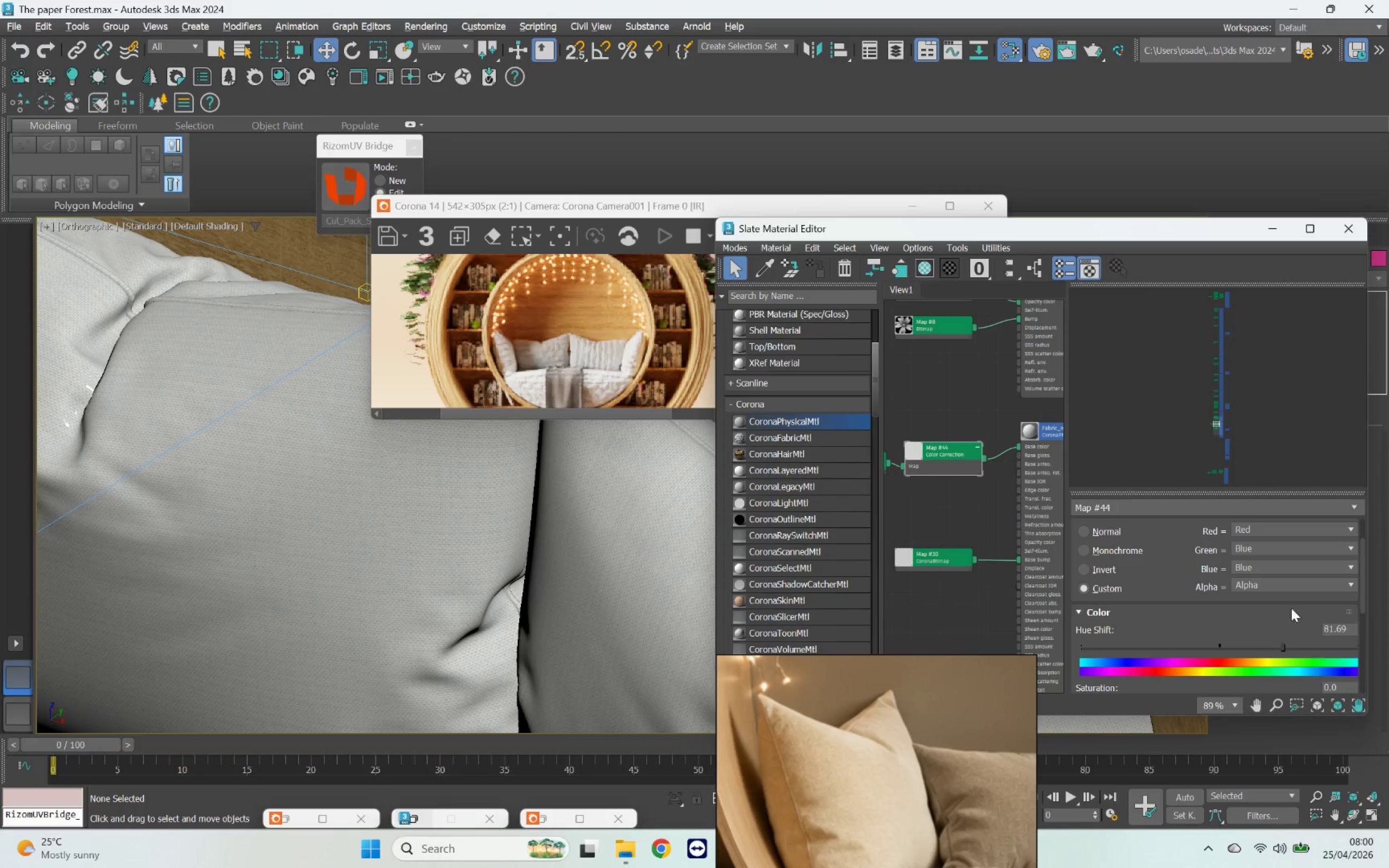 
scroll: coordinate [940, 493], scroll_direction: down, amount: 1.0
 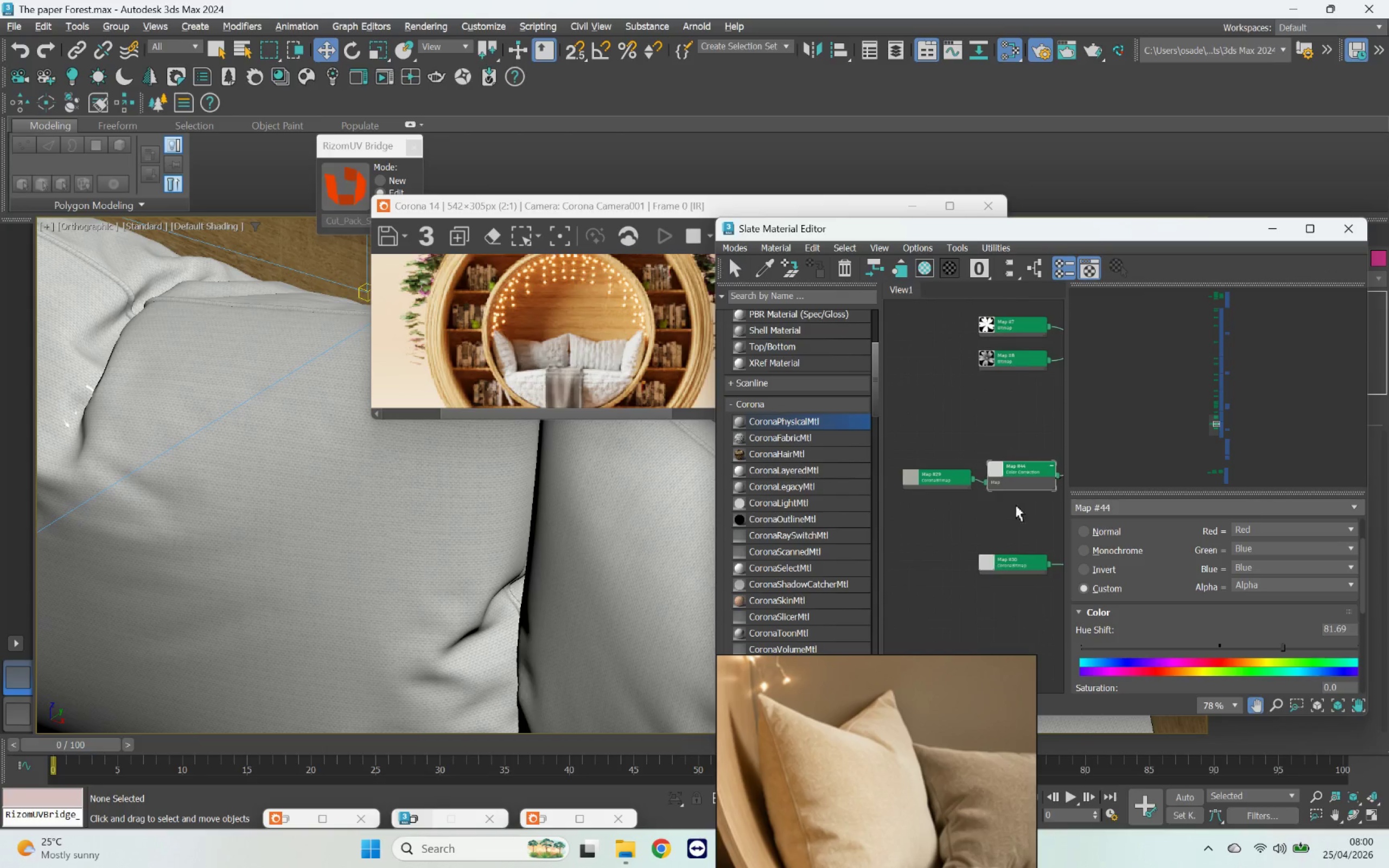 
scroll: coordinate [967, 489], scroll_direction: up, amount: 1.0
 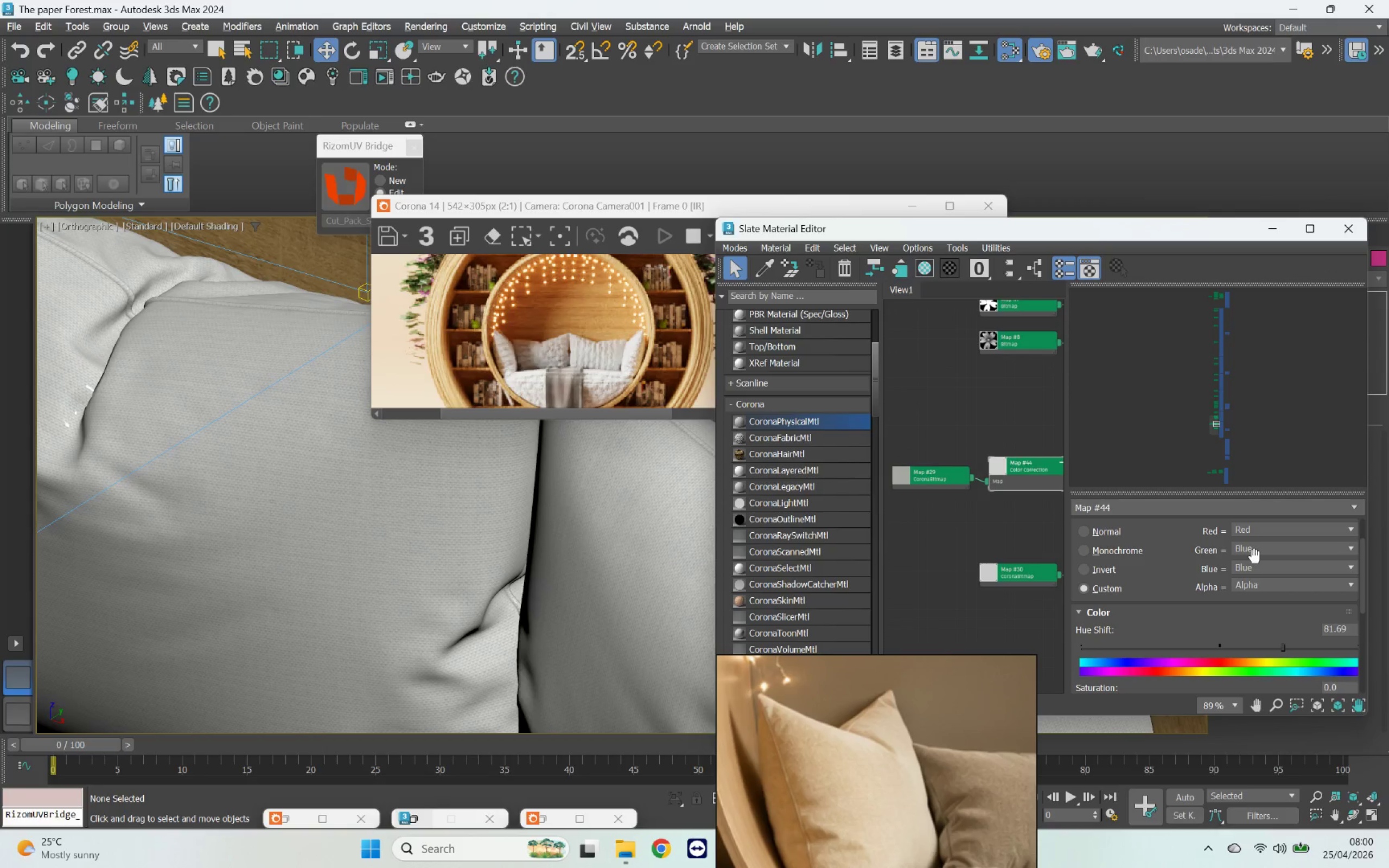 
left_click([1081, 529])
 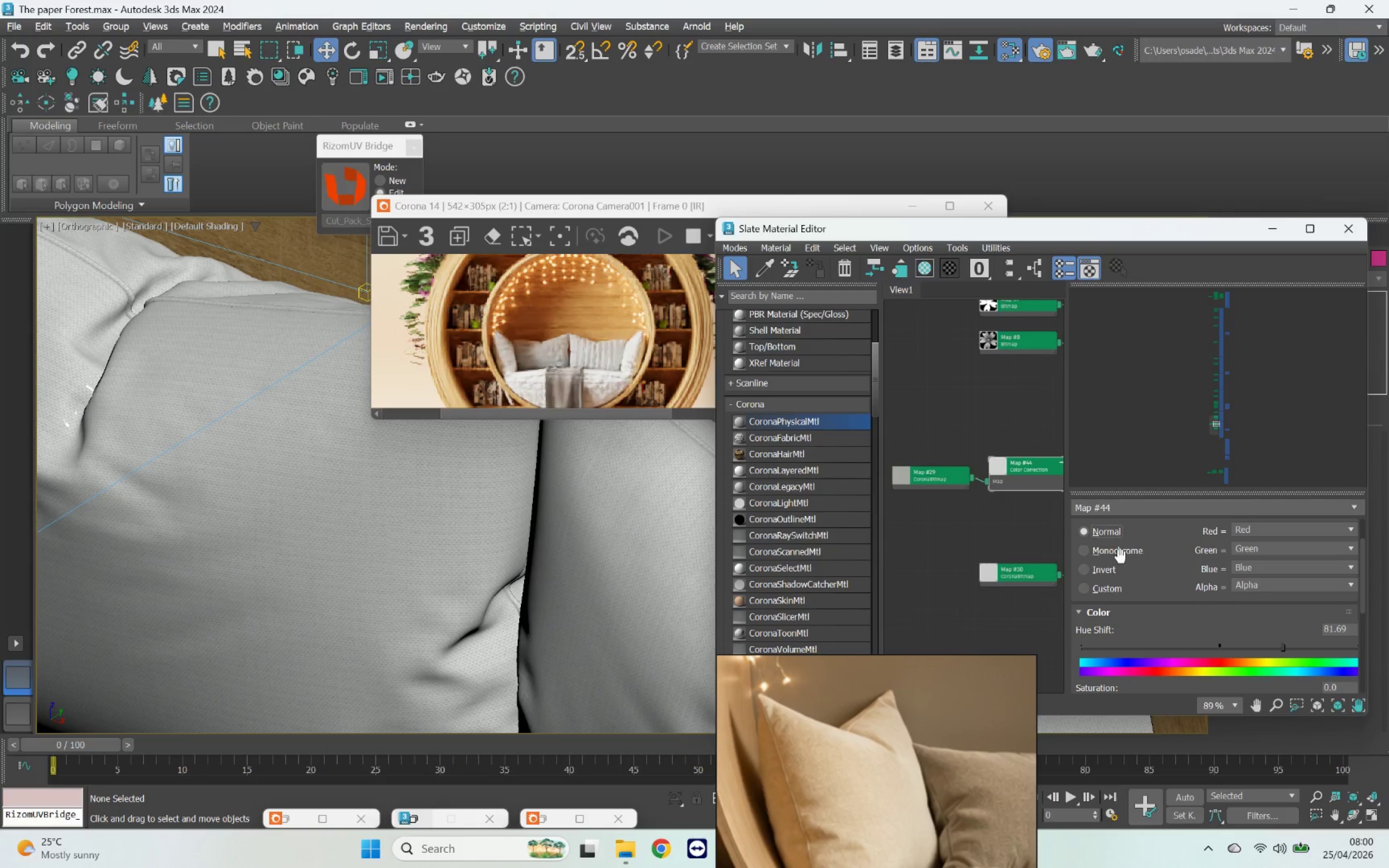 
left_click([1087, 547])
 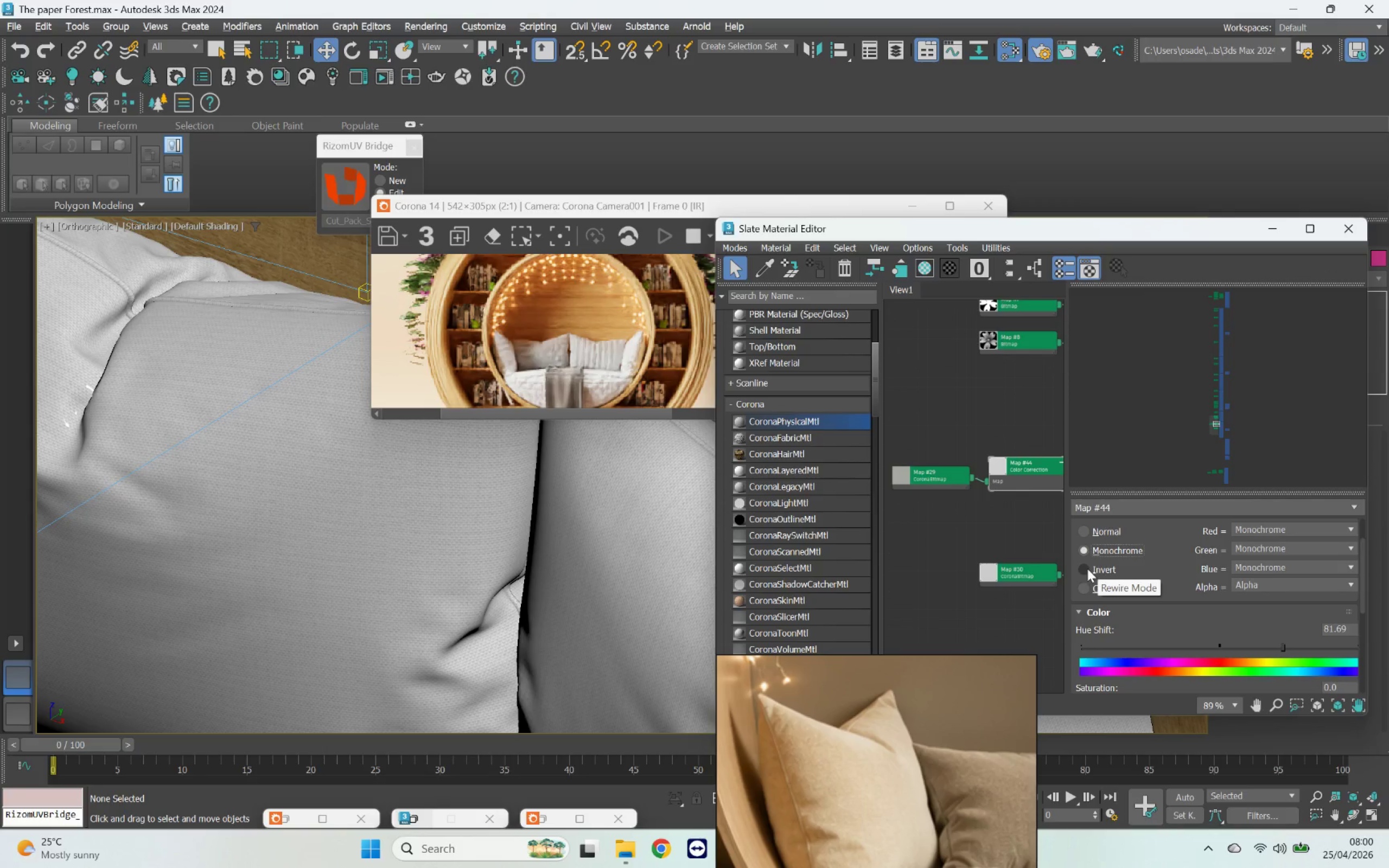 
left_click([1086, 569])
 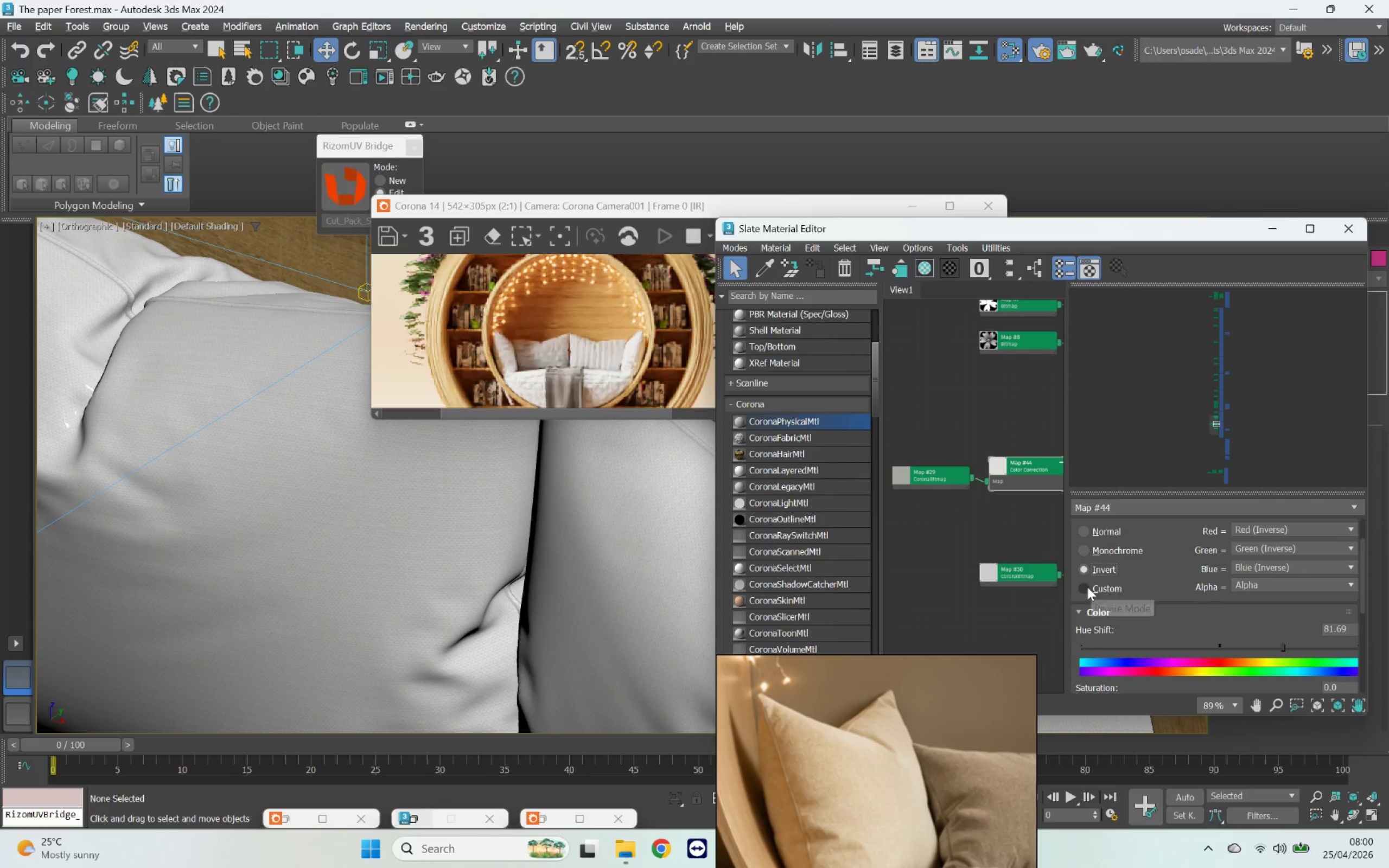 
left_click([1087, 587])
 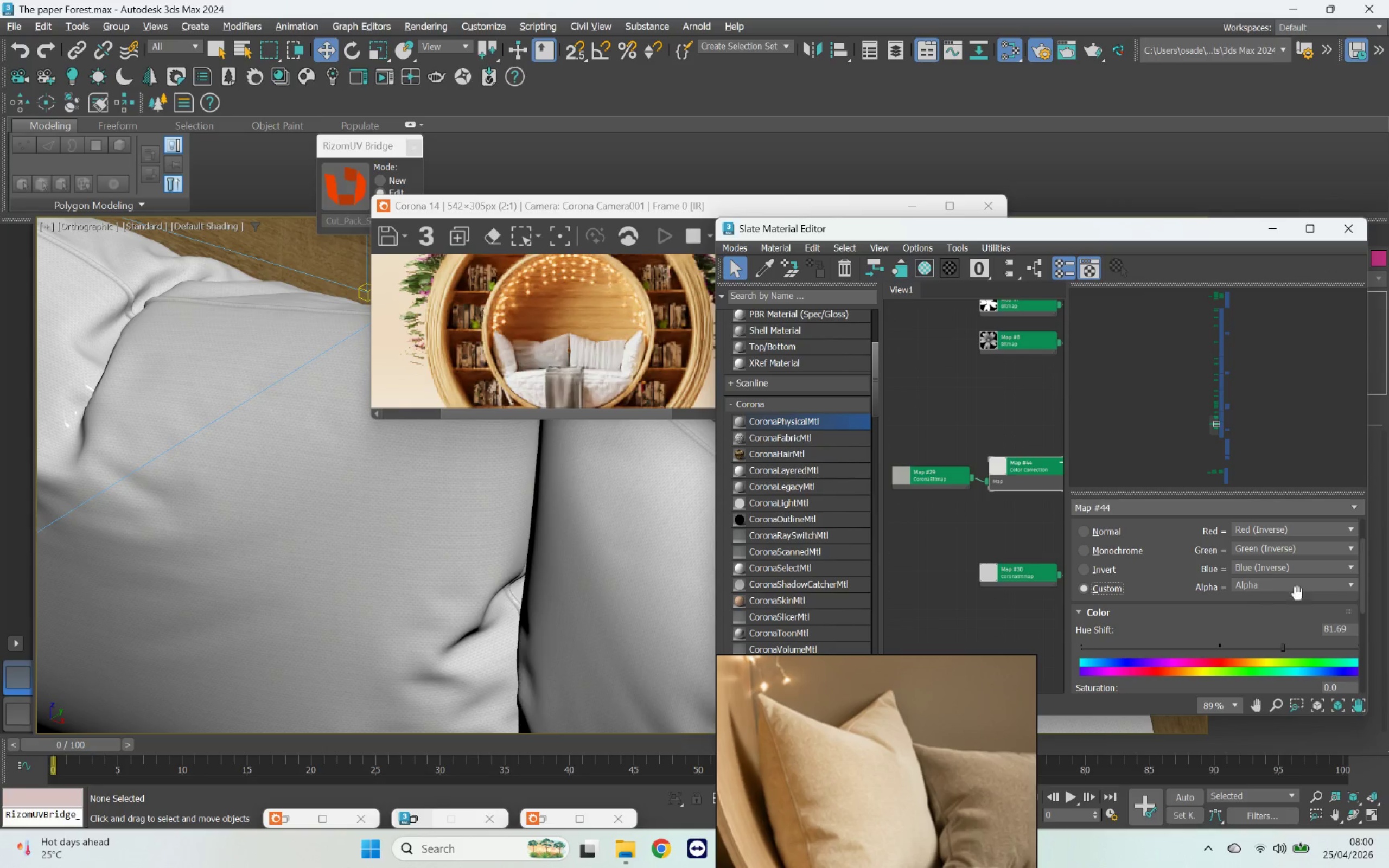 
left_click([1322, 591])
 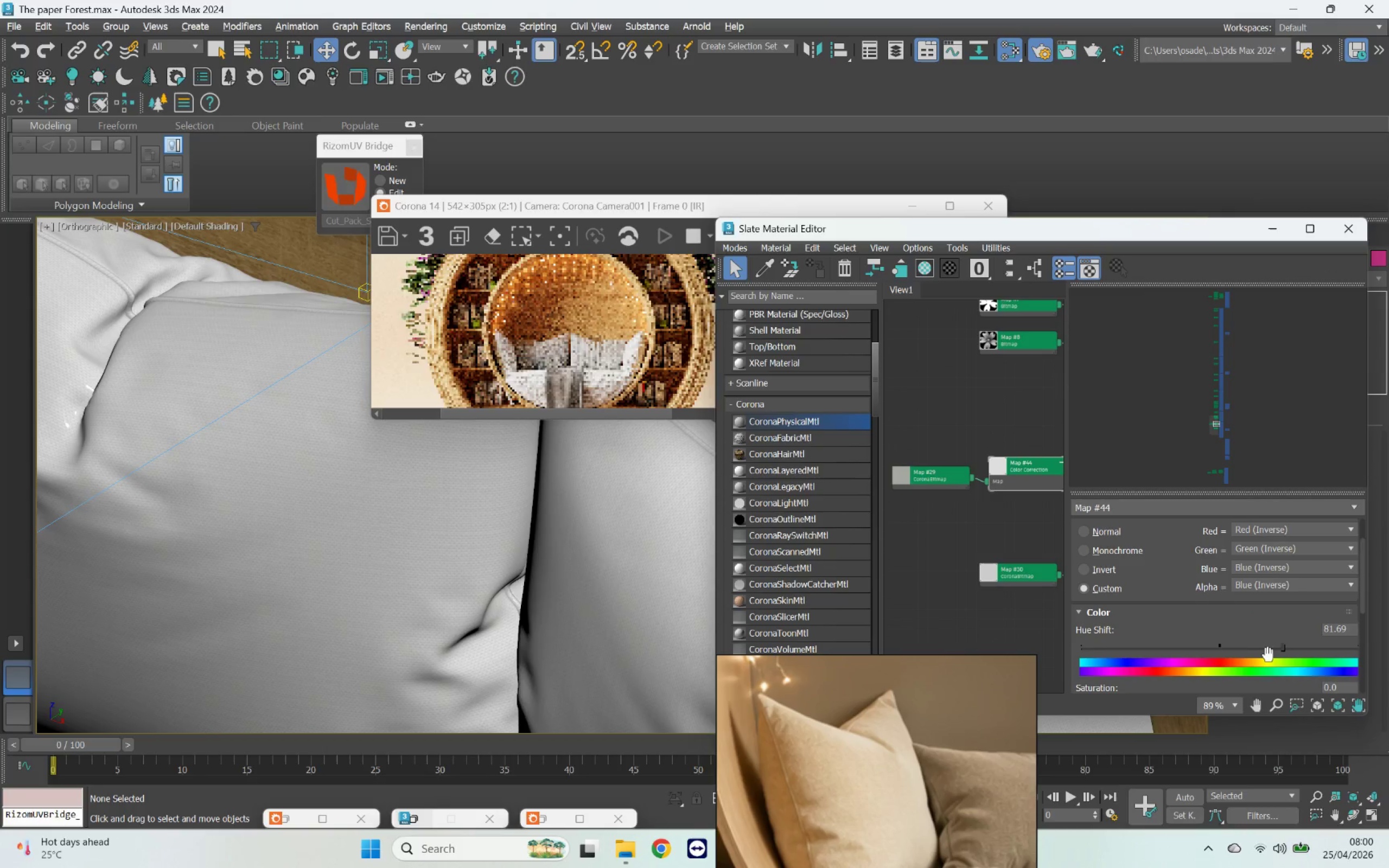 
left_click_drag(start_coordinate=[1283, 648], to_coordinate=[1174, 641])
 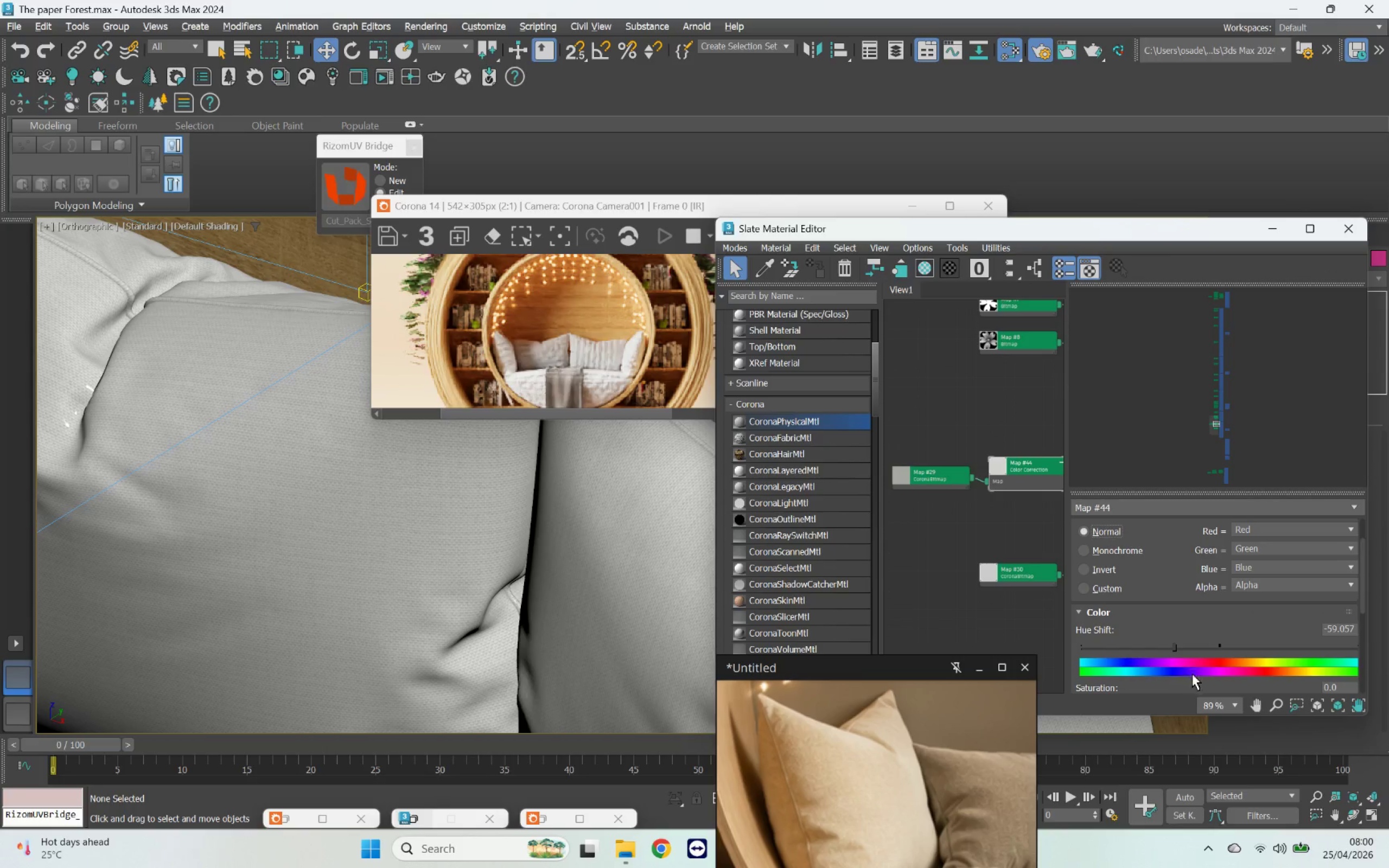 
left_click_drag(start_coordinate=[1362, 570], to_coordinate=[1366, 605])
 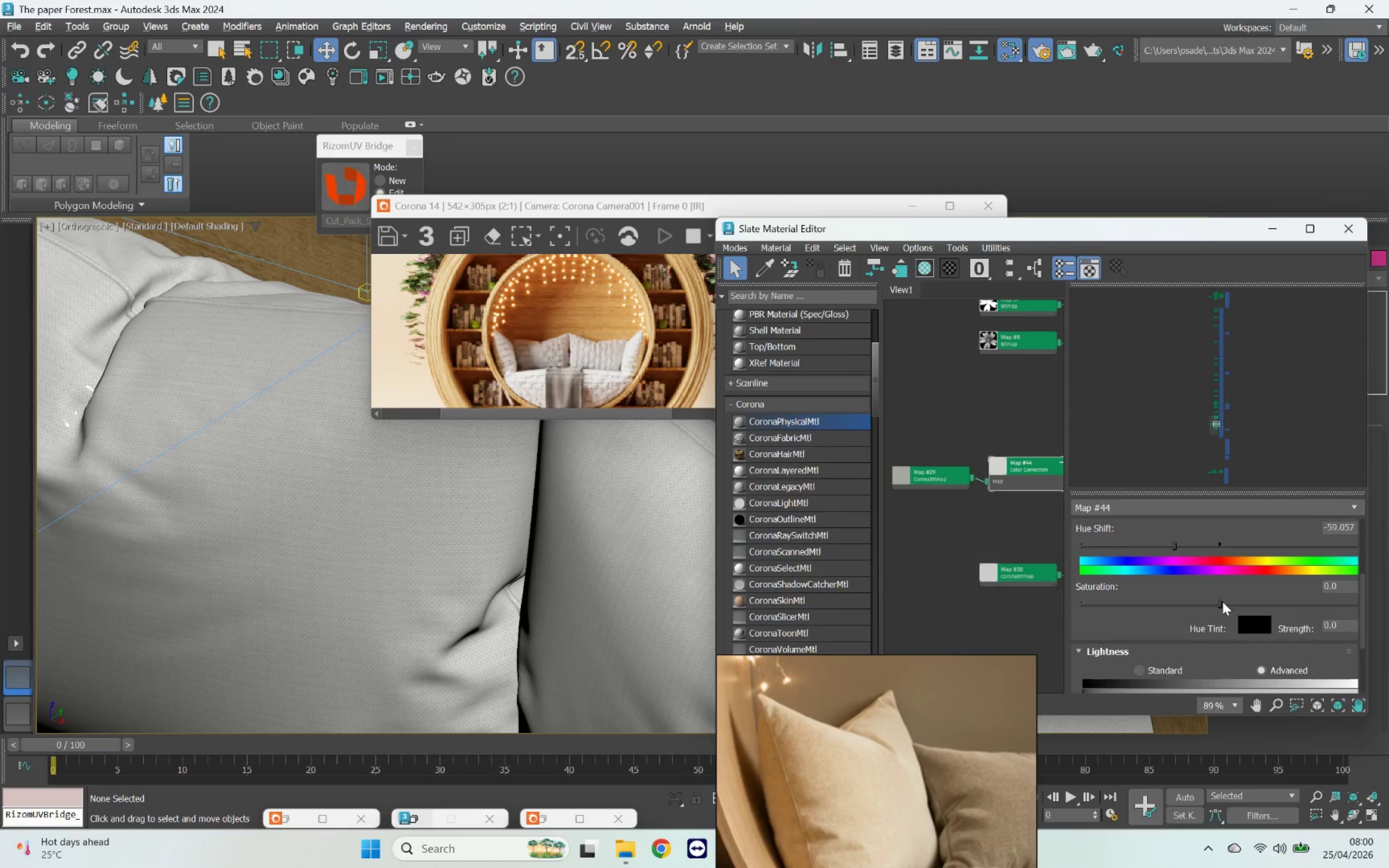 
left_click_drag(start_coordinate=[1222, 602], to_coordinate=[1276, 602])
 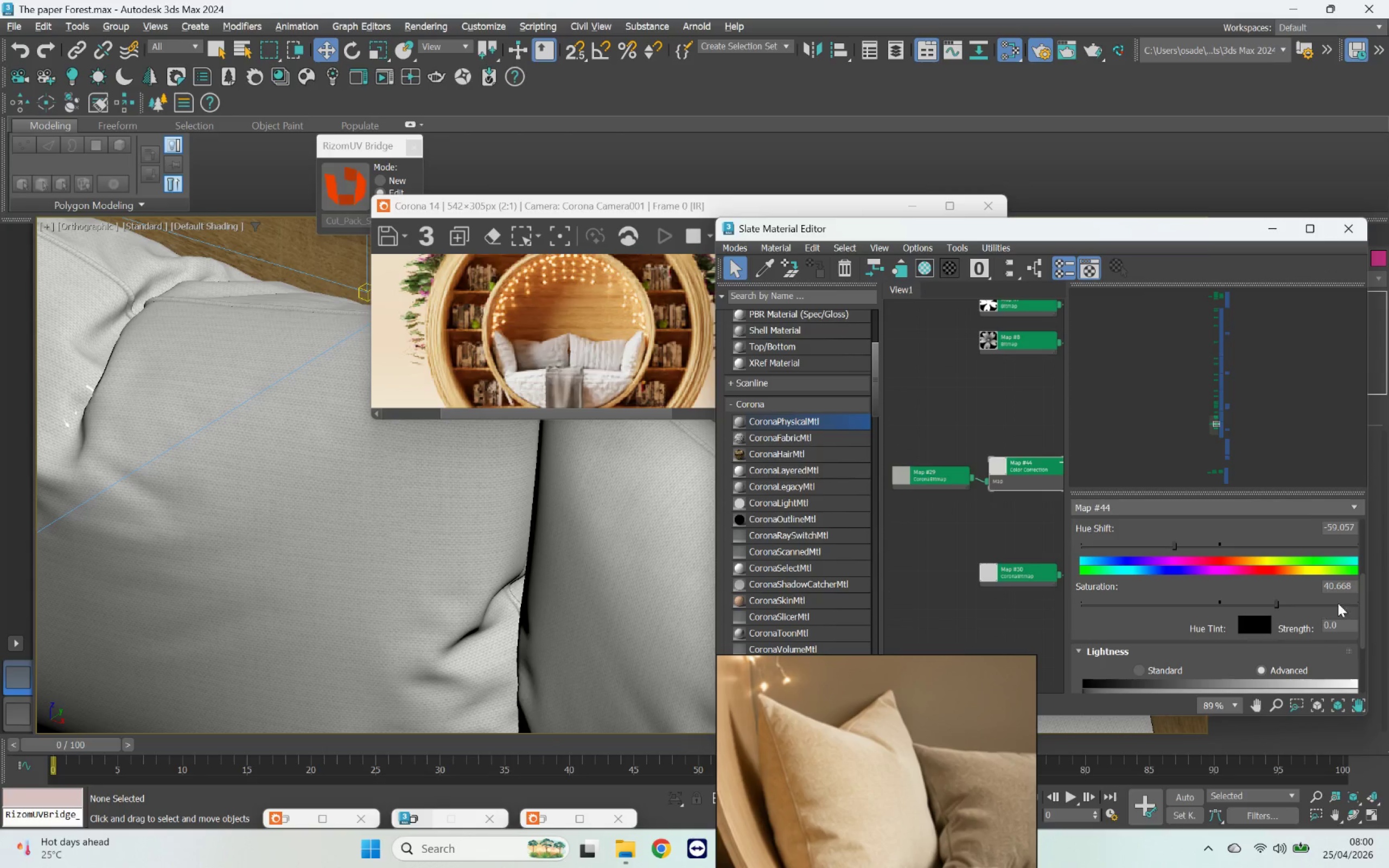 
left_click([1344, 589])
 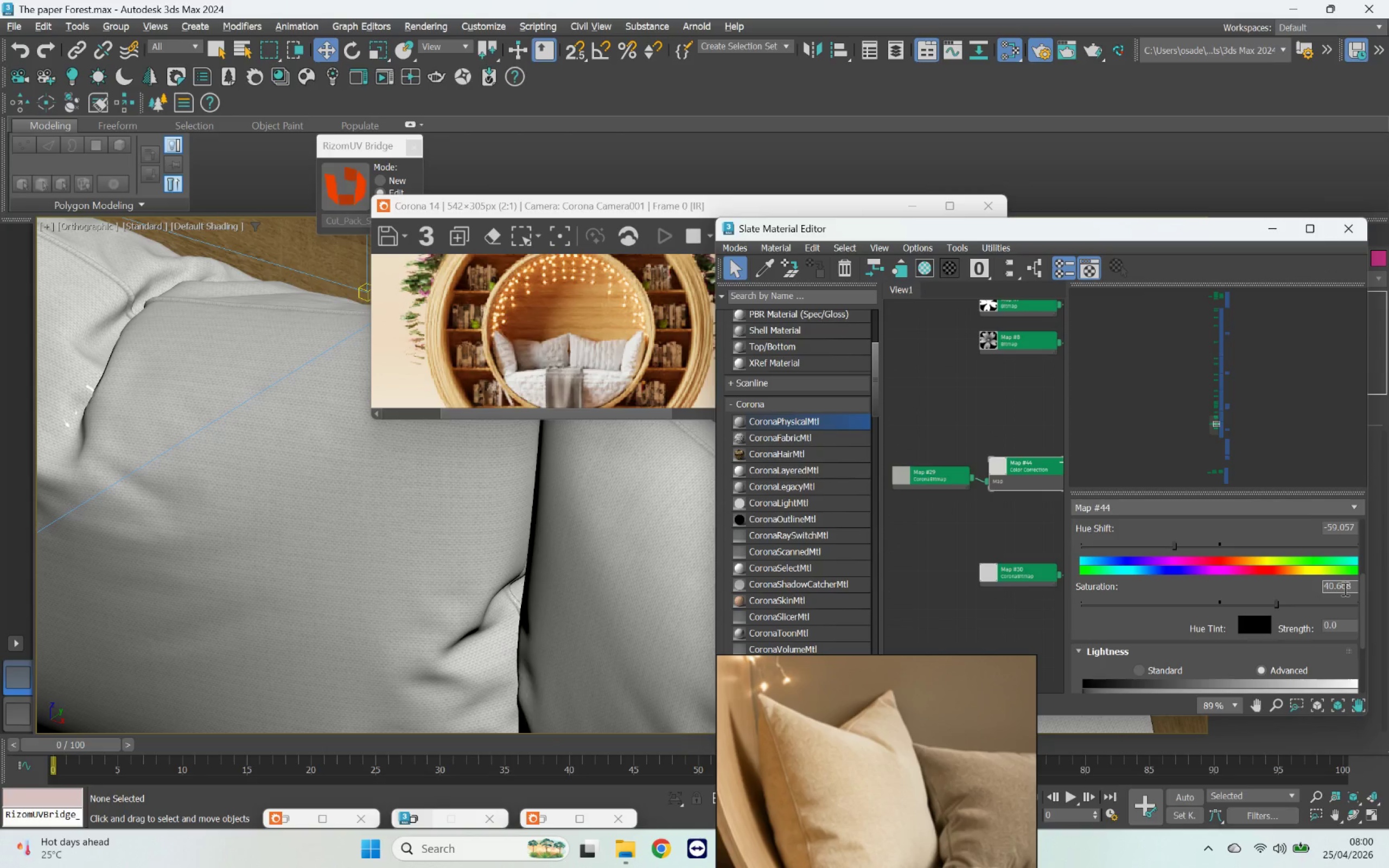 
double_click([1344, 589])
 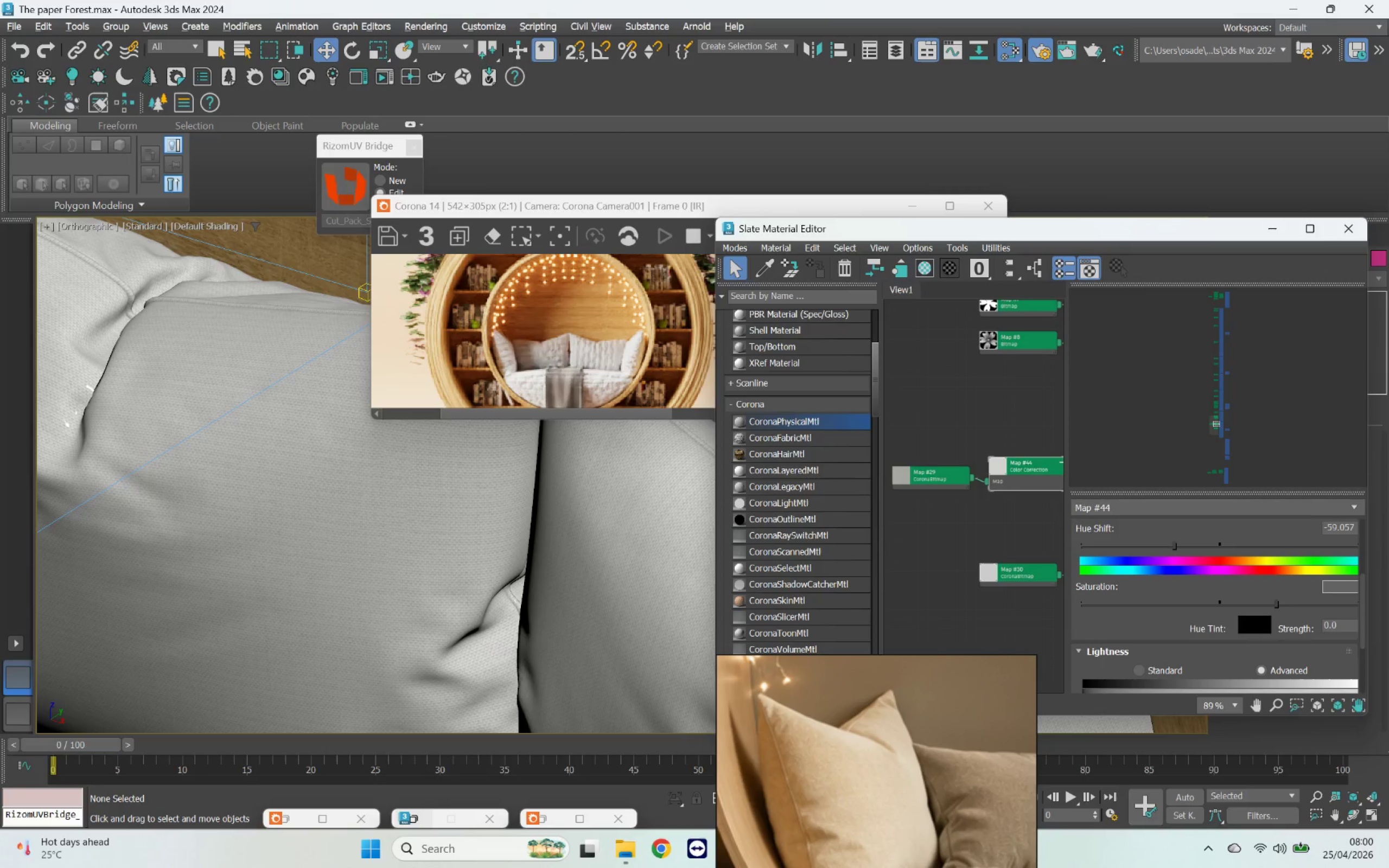 
key(Enter)
 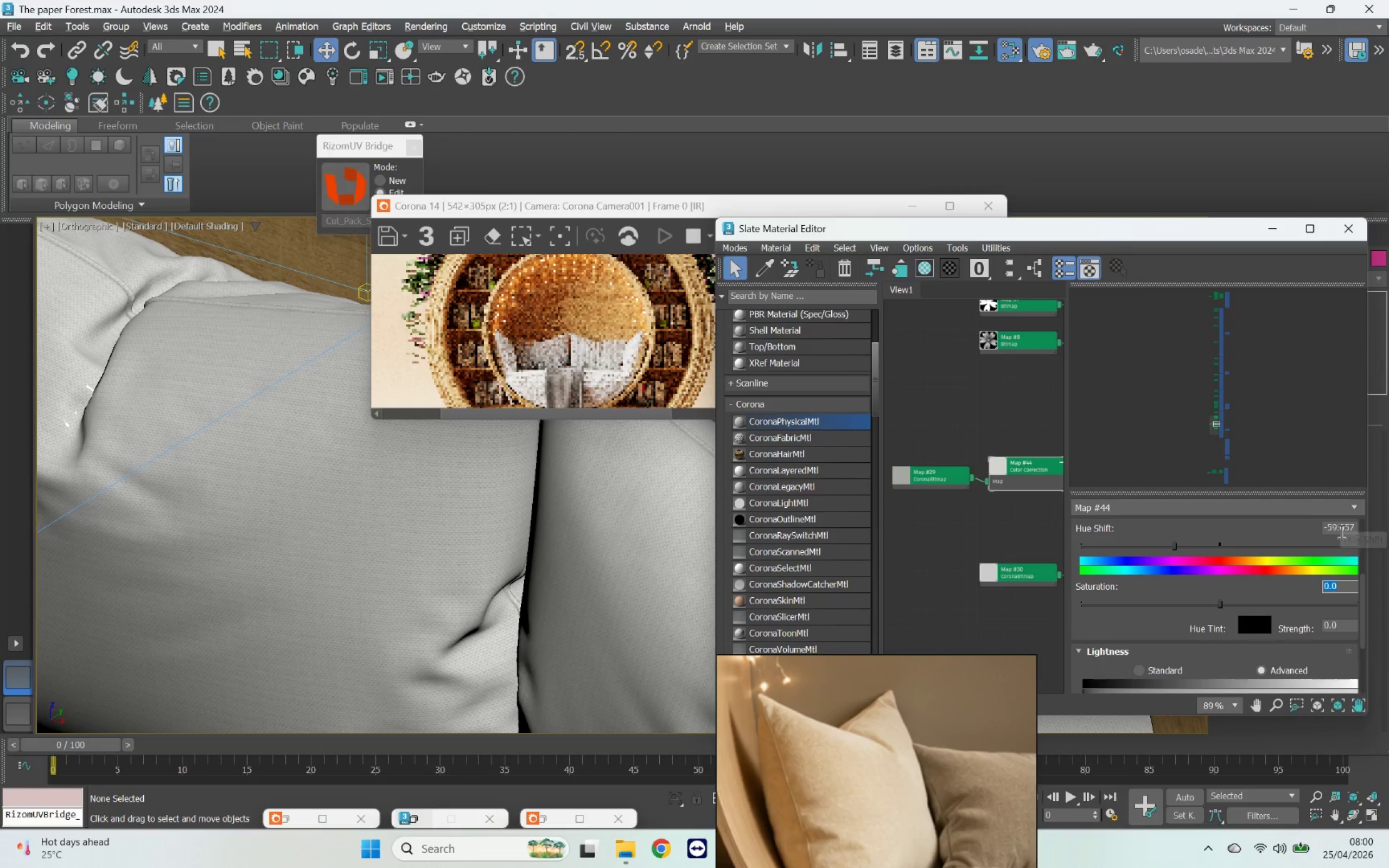 
double_click([1340, 531])
 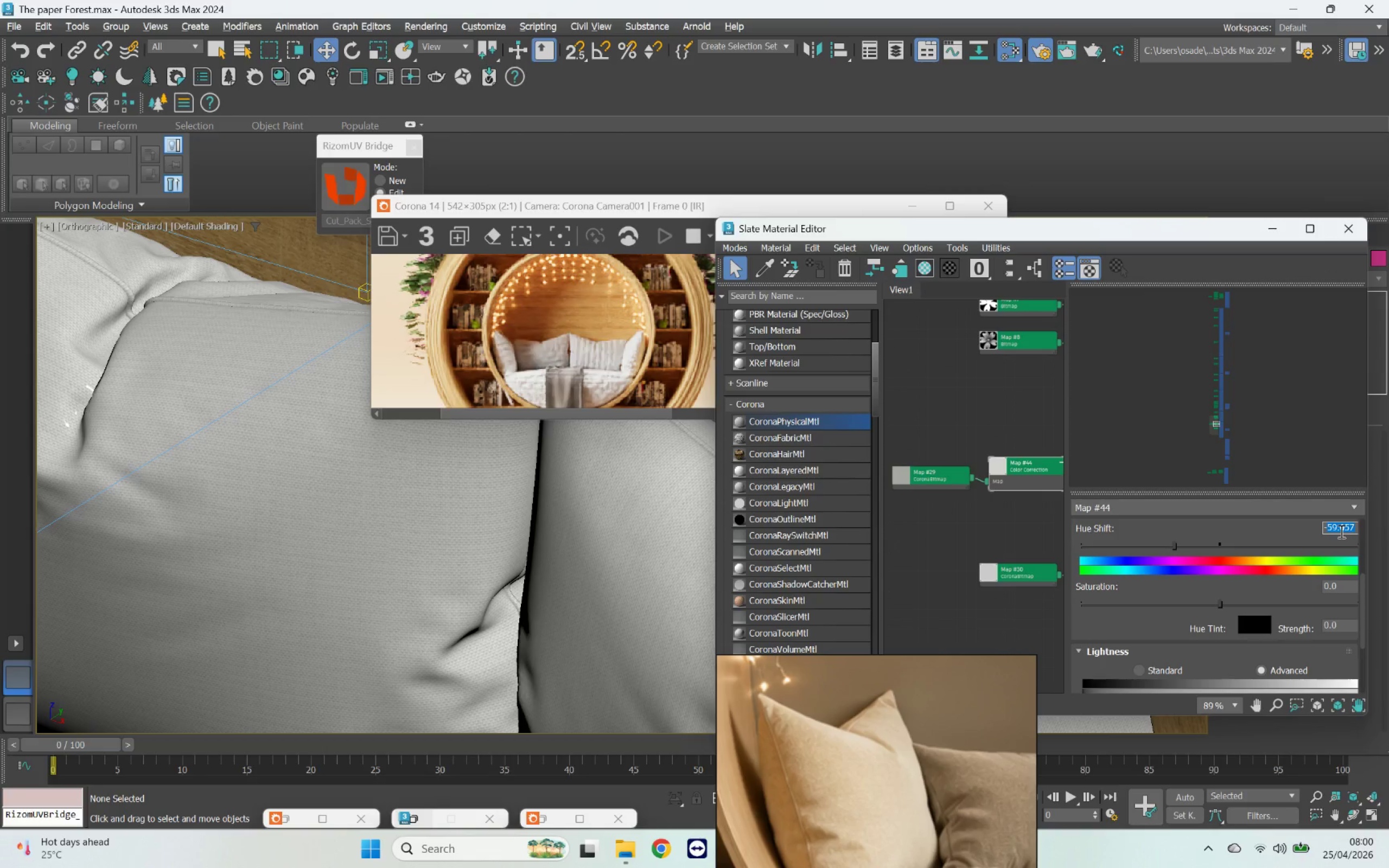 
key(0)
 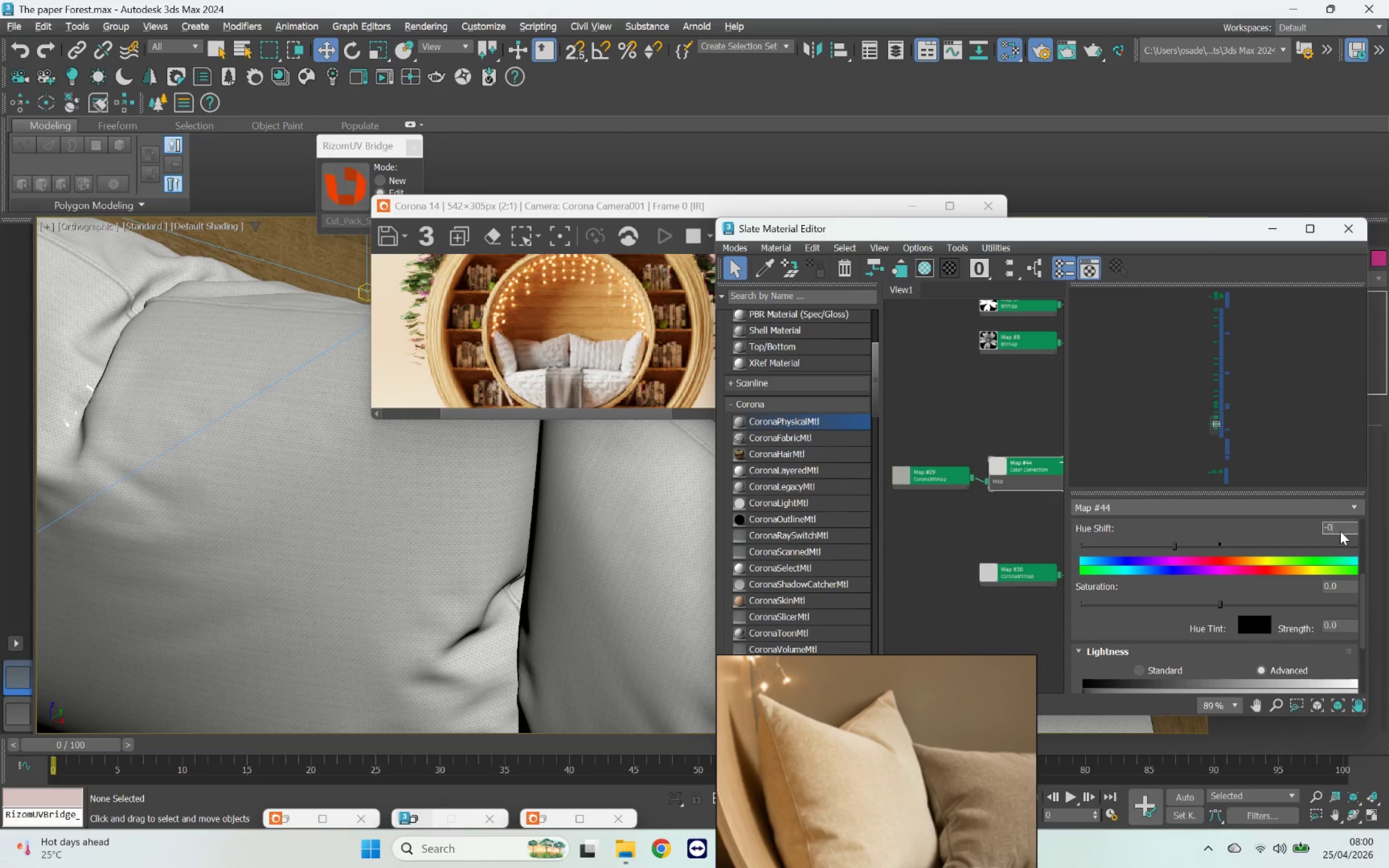 
key(Enter)
 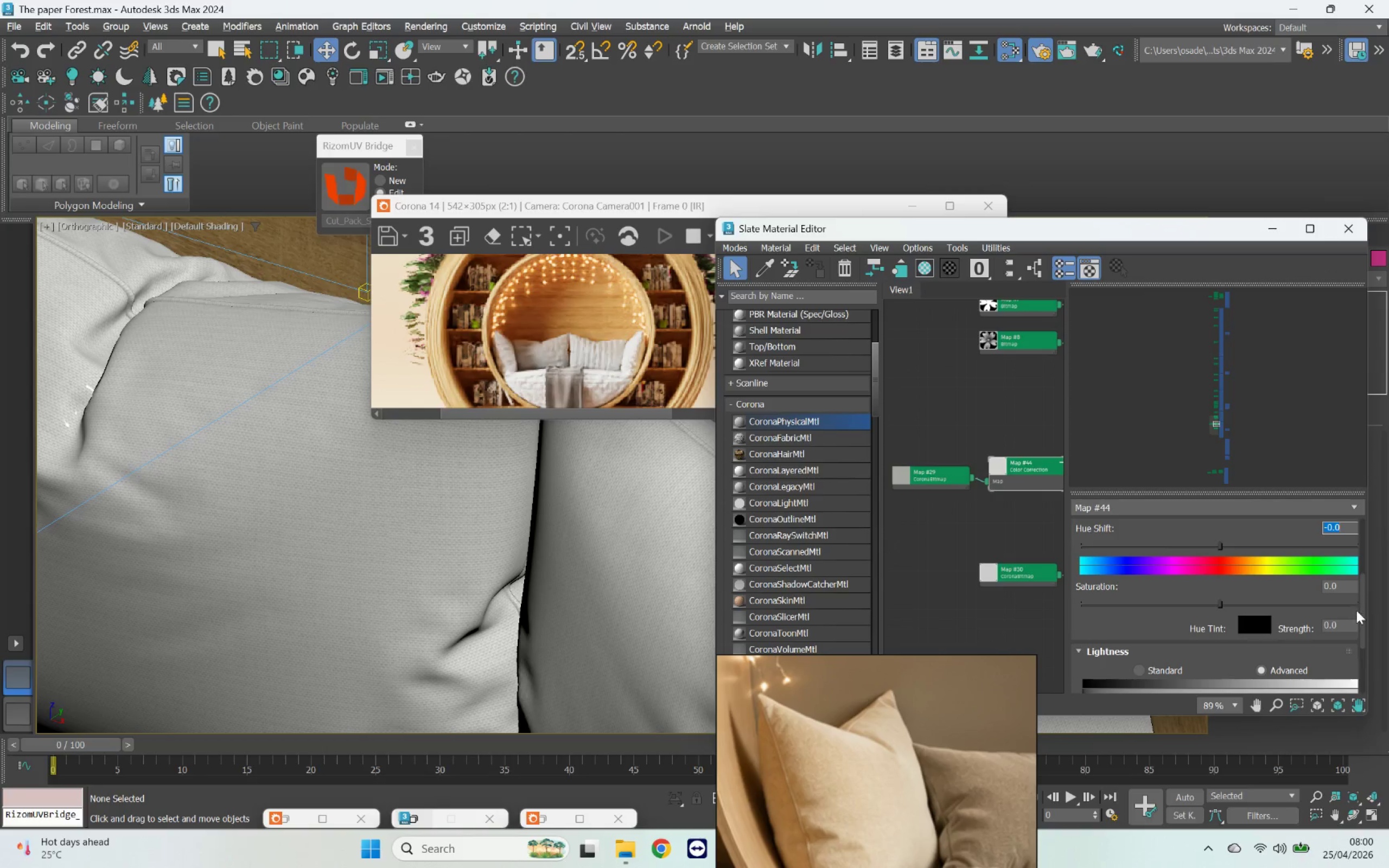 
left_click_drag(start_coordinate=[1362, 602], to_coordinate=[1360, 652])
 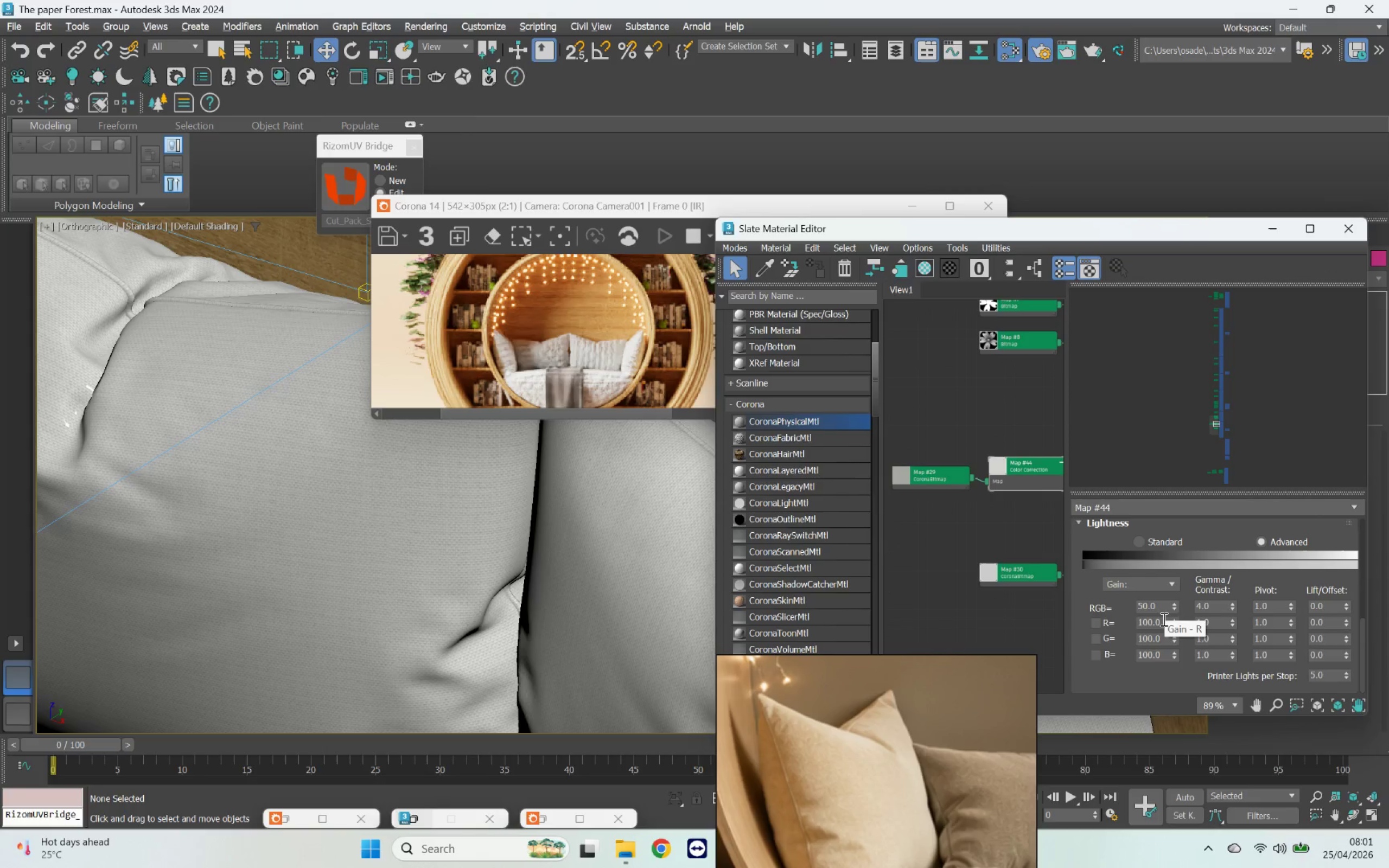 
left_click_drag(start_coordinate=[1158, 609], to_coordinate=[1125, 598])
 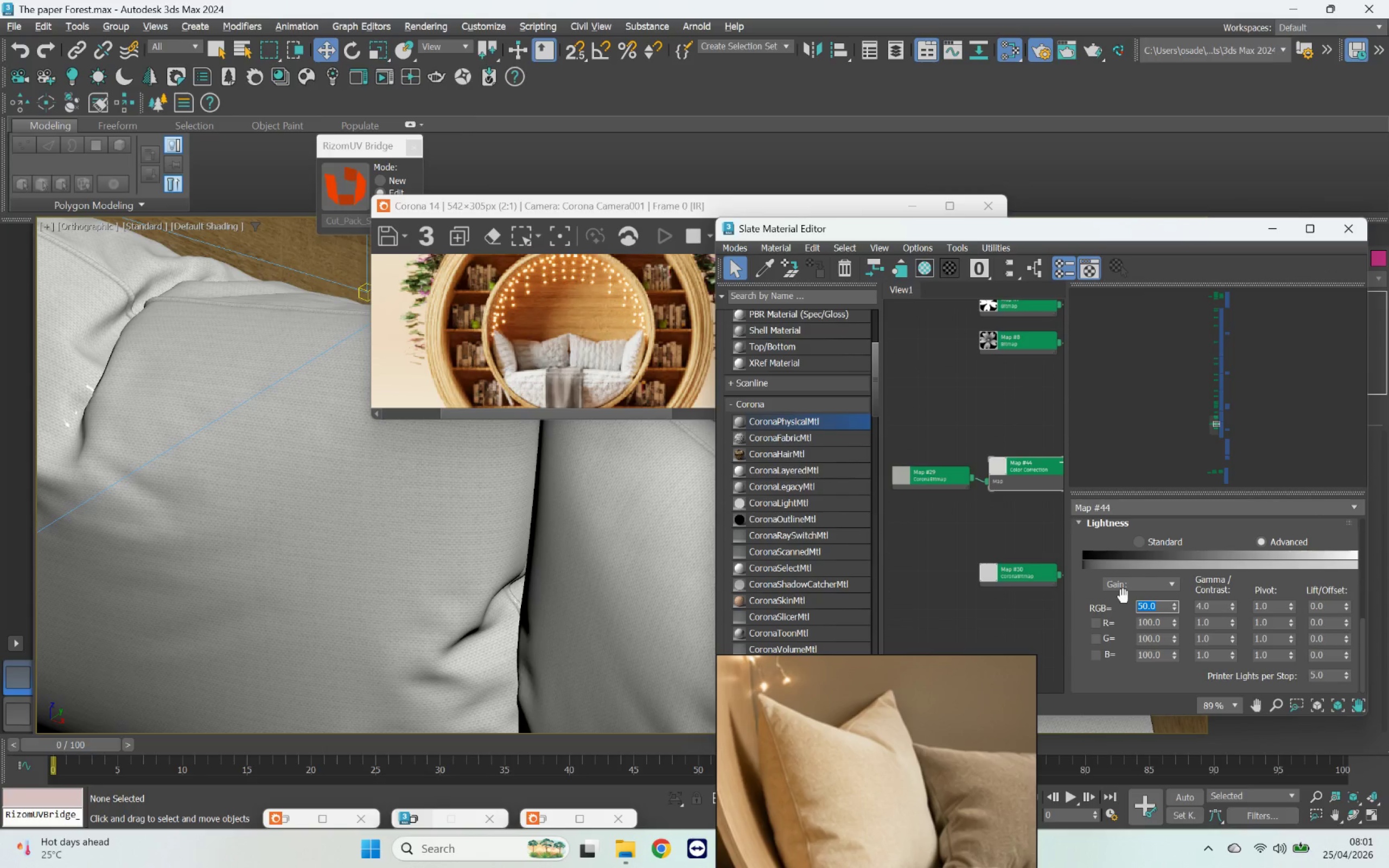 
type(10)
 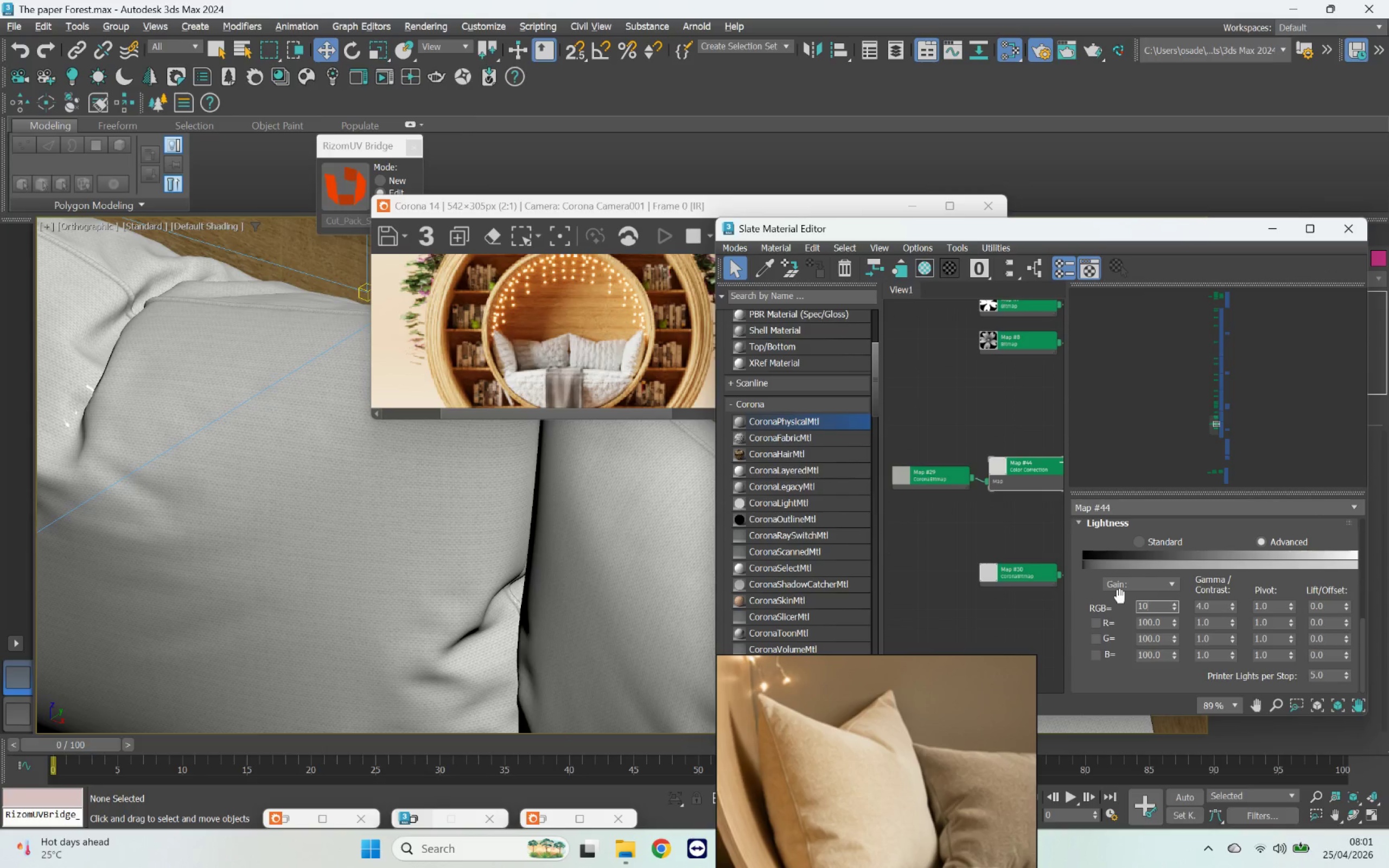 
key(Enter)
 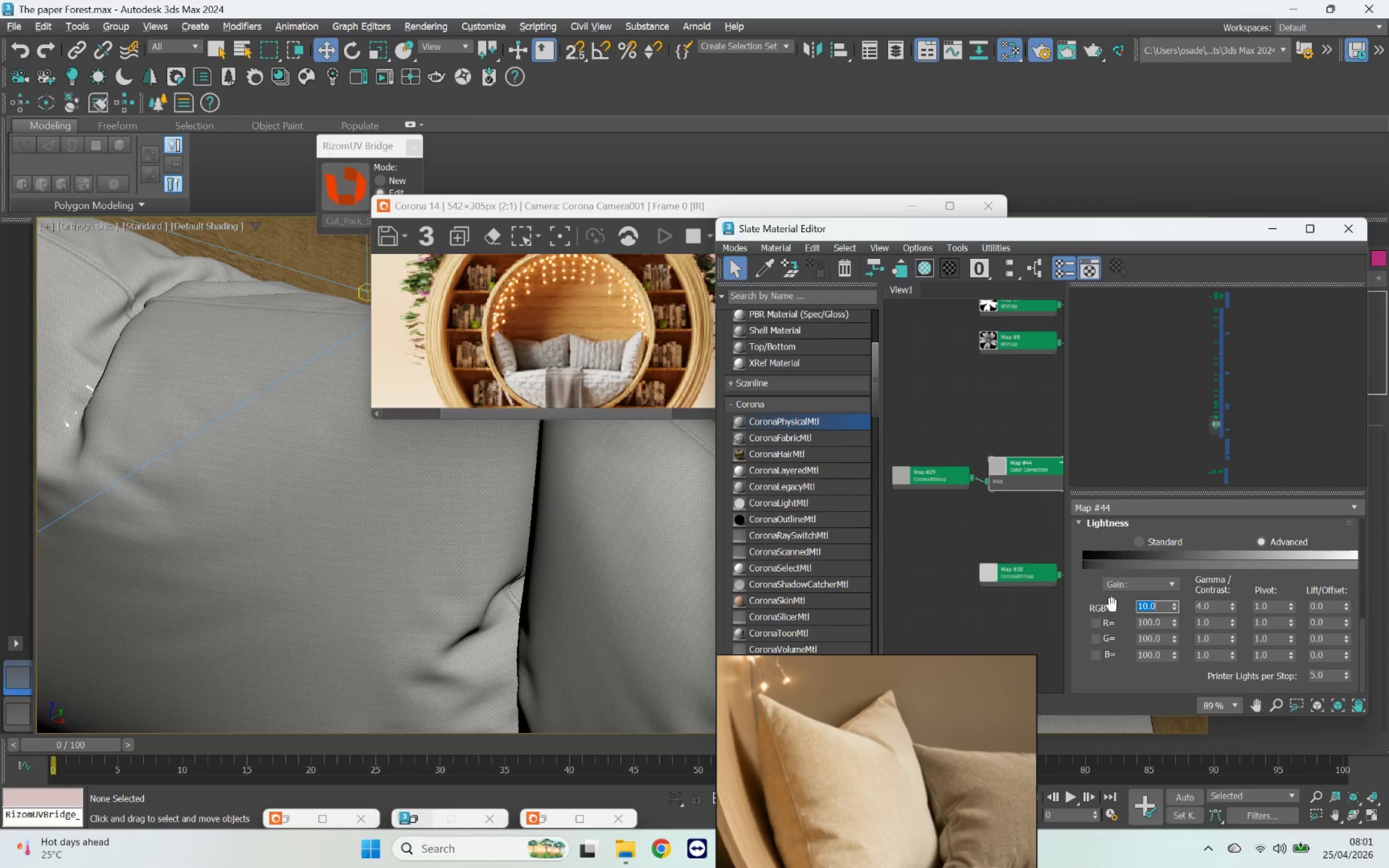 
key(0)
 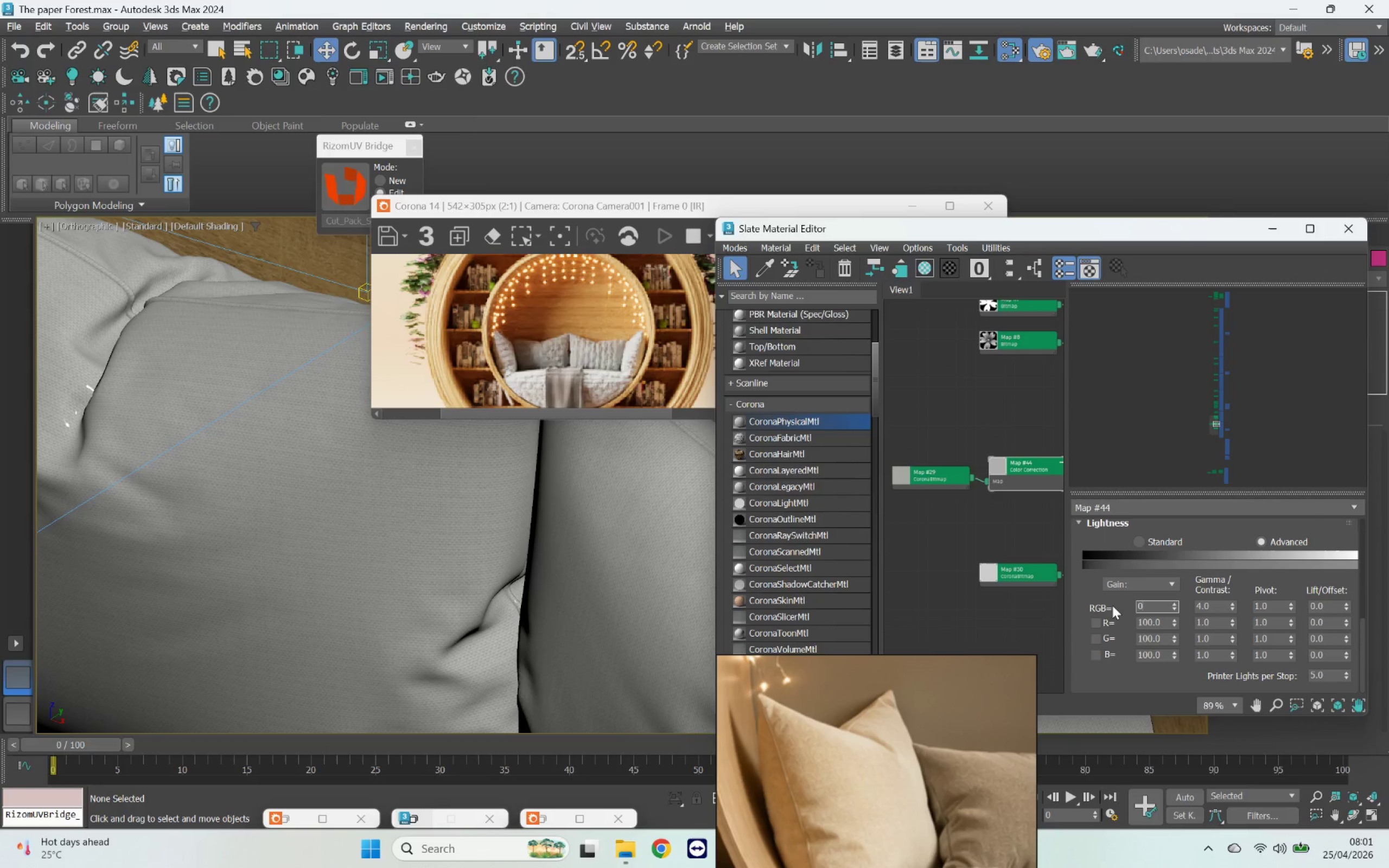 
key(Enter)
 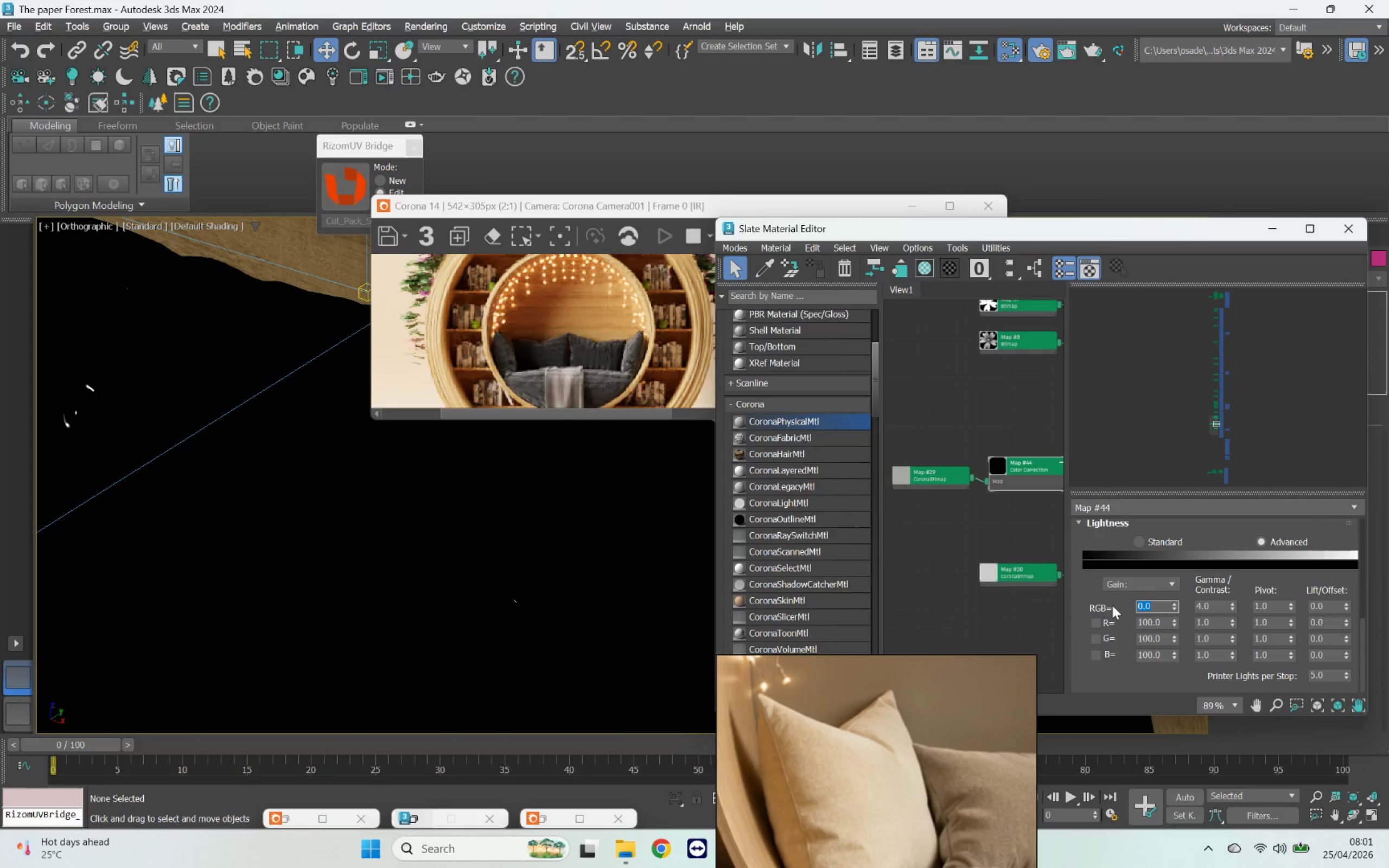 
type(10)
 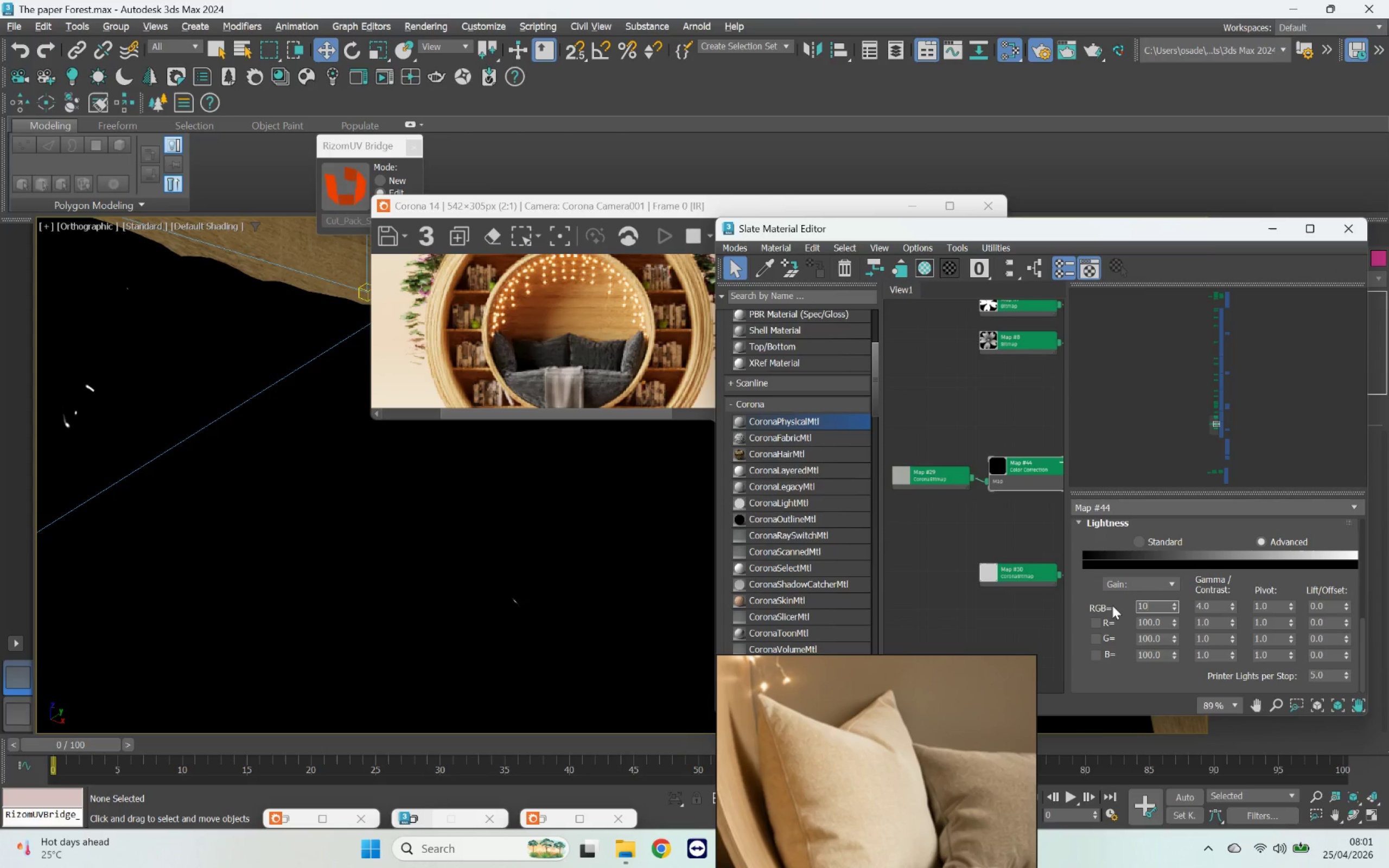 
key(Enter)
 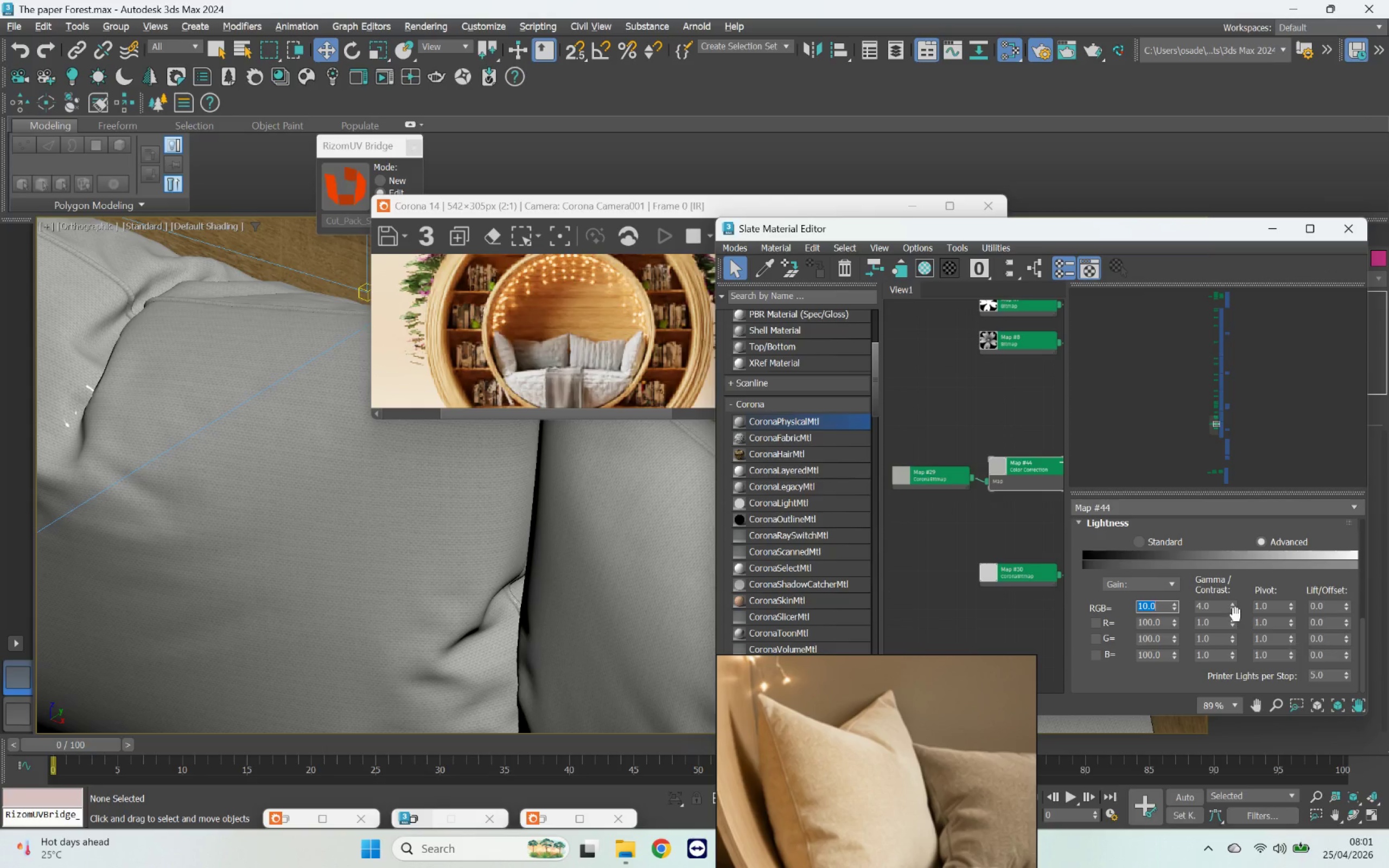 
left_click_drag(start_coordinate=[1217, 611], to_coordinate=[1026, 486])
 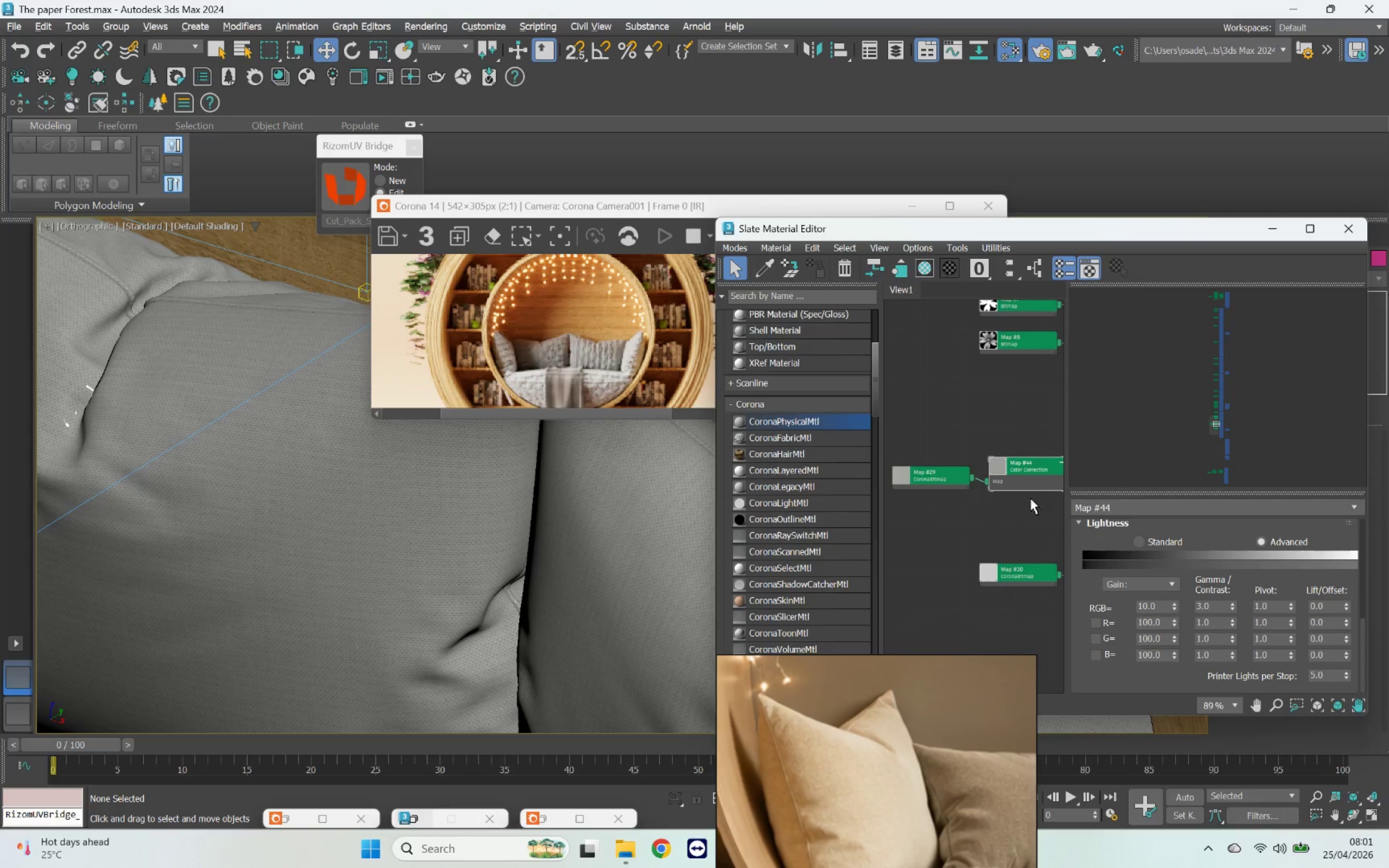 
key(7)
 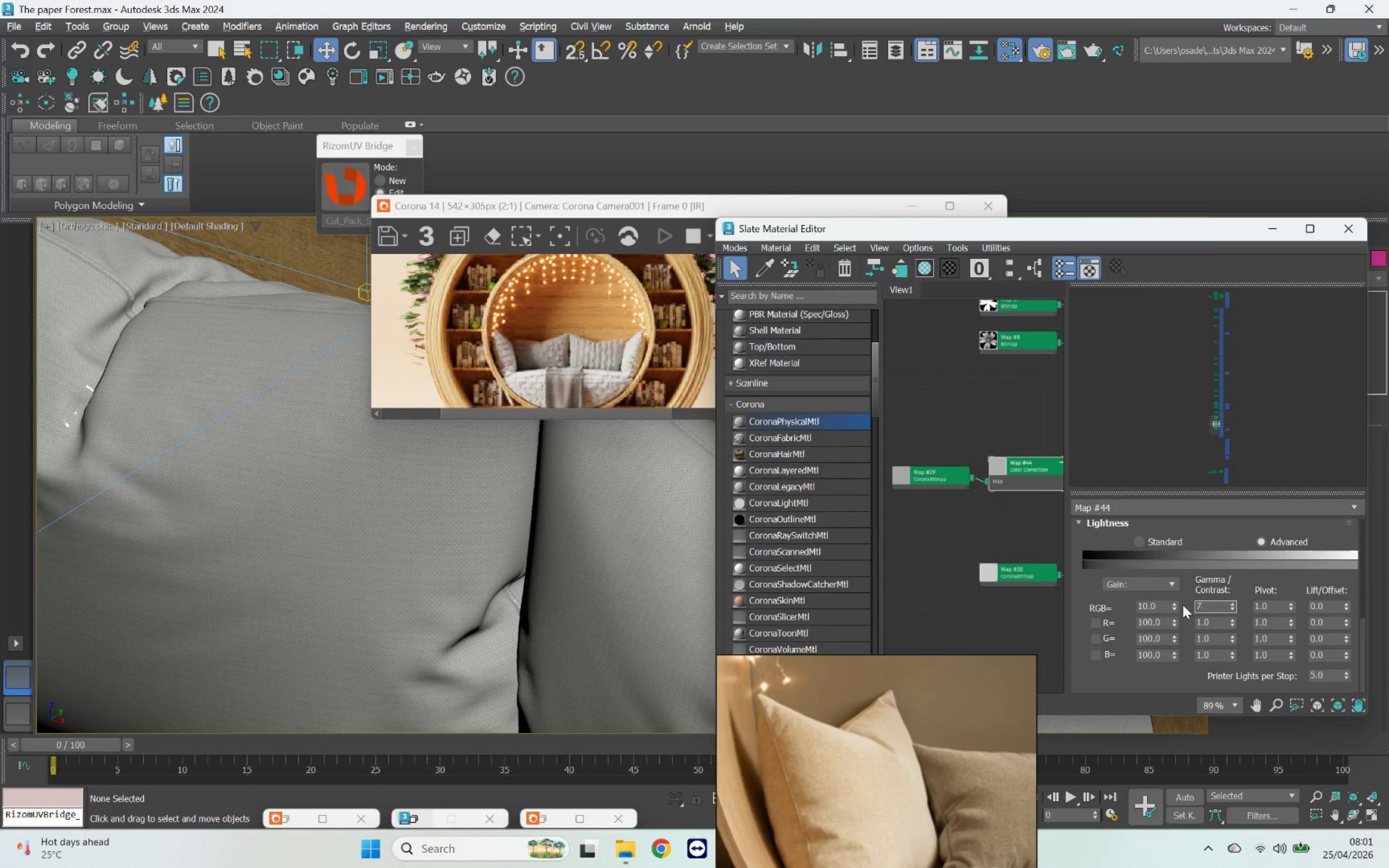 
key(Enter)
 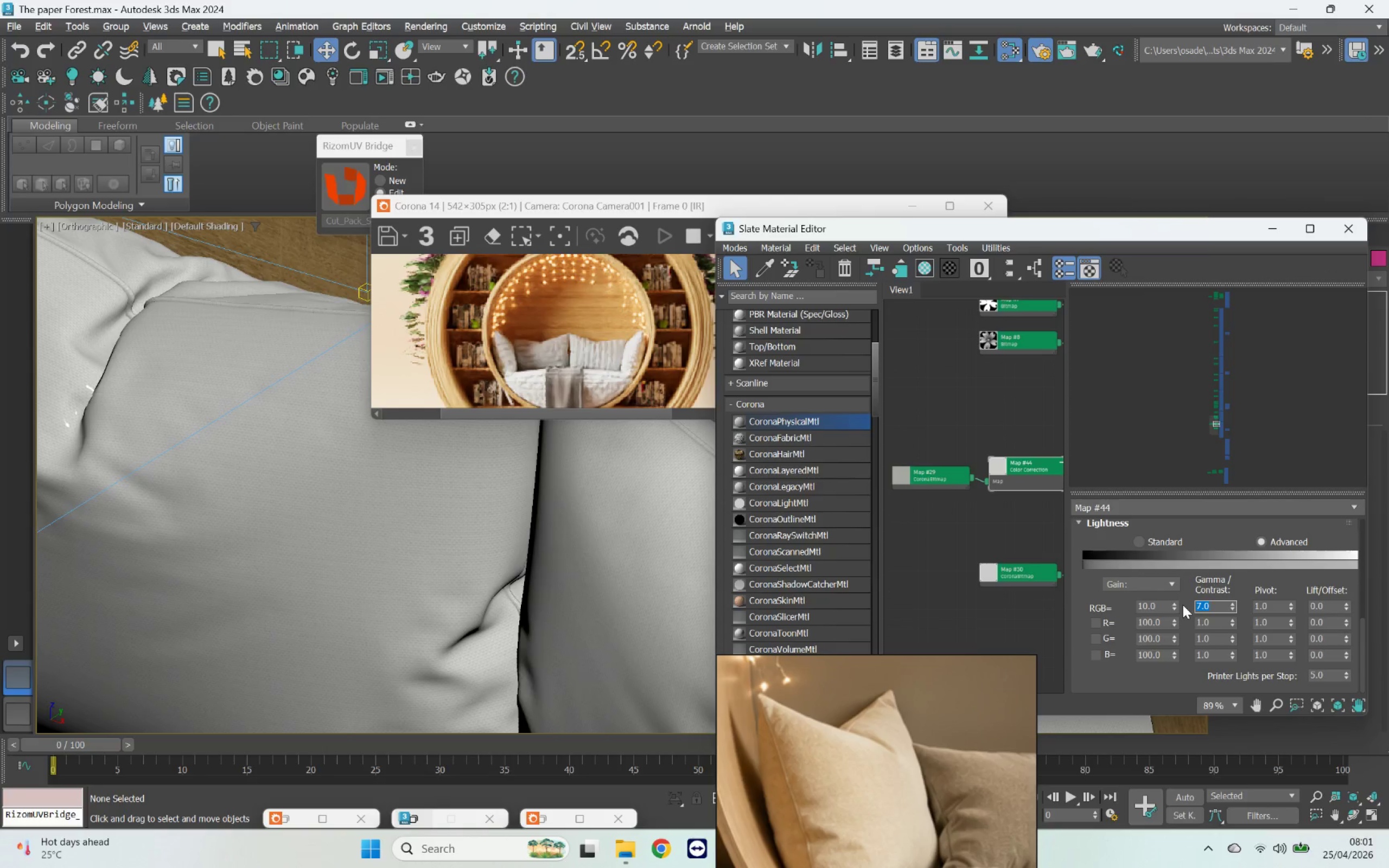 
key(Period)
 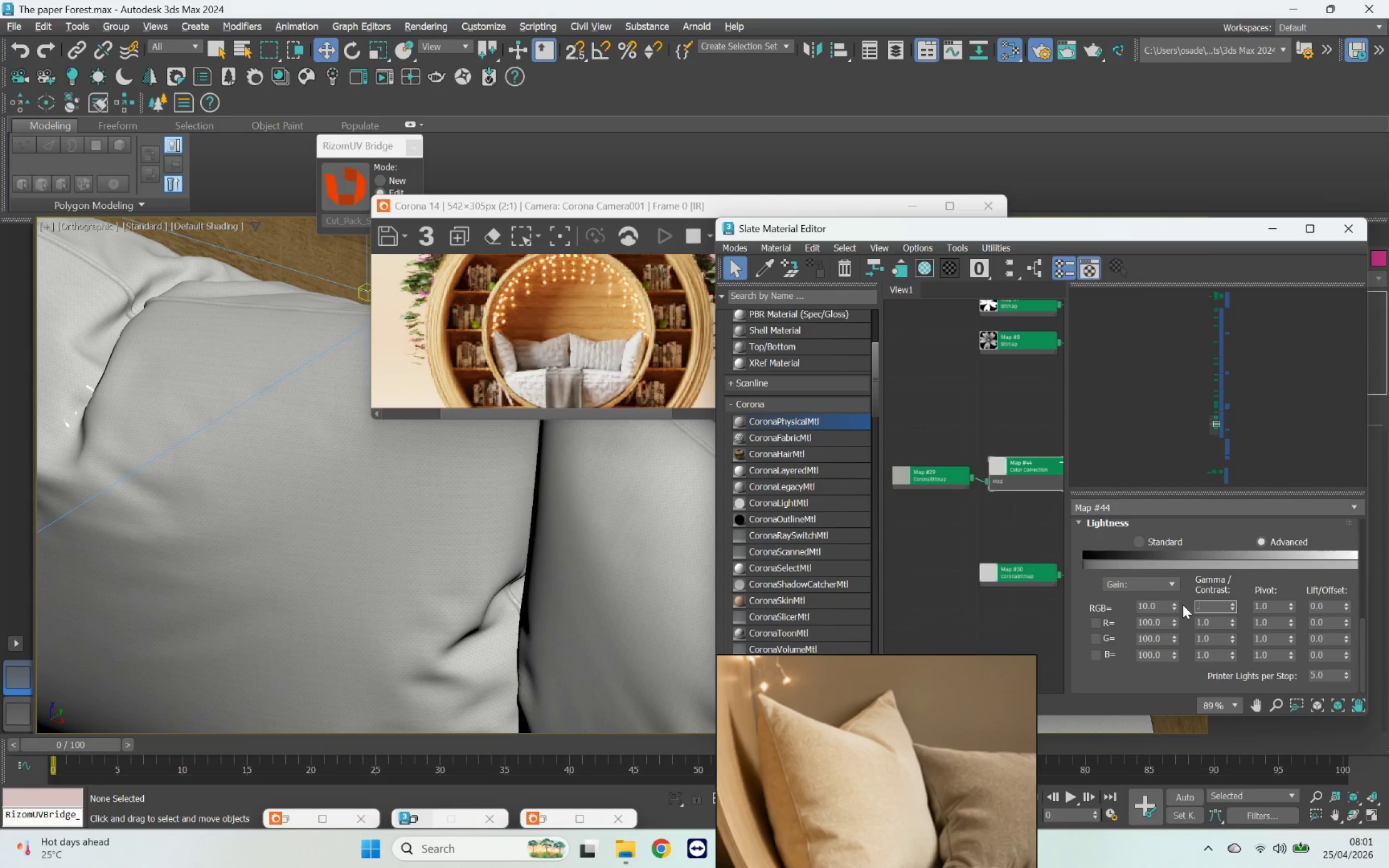 
key(5)
 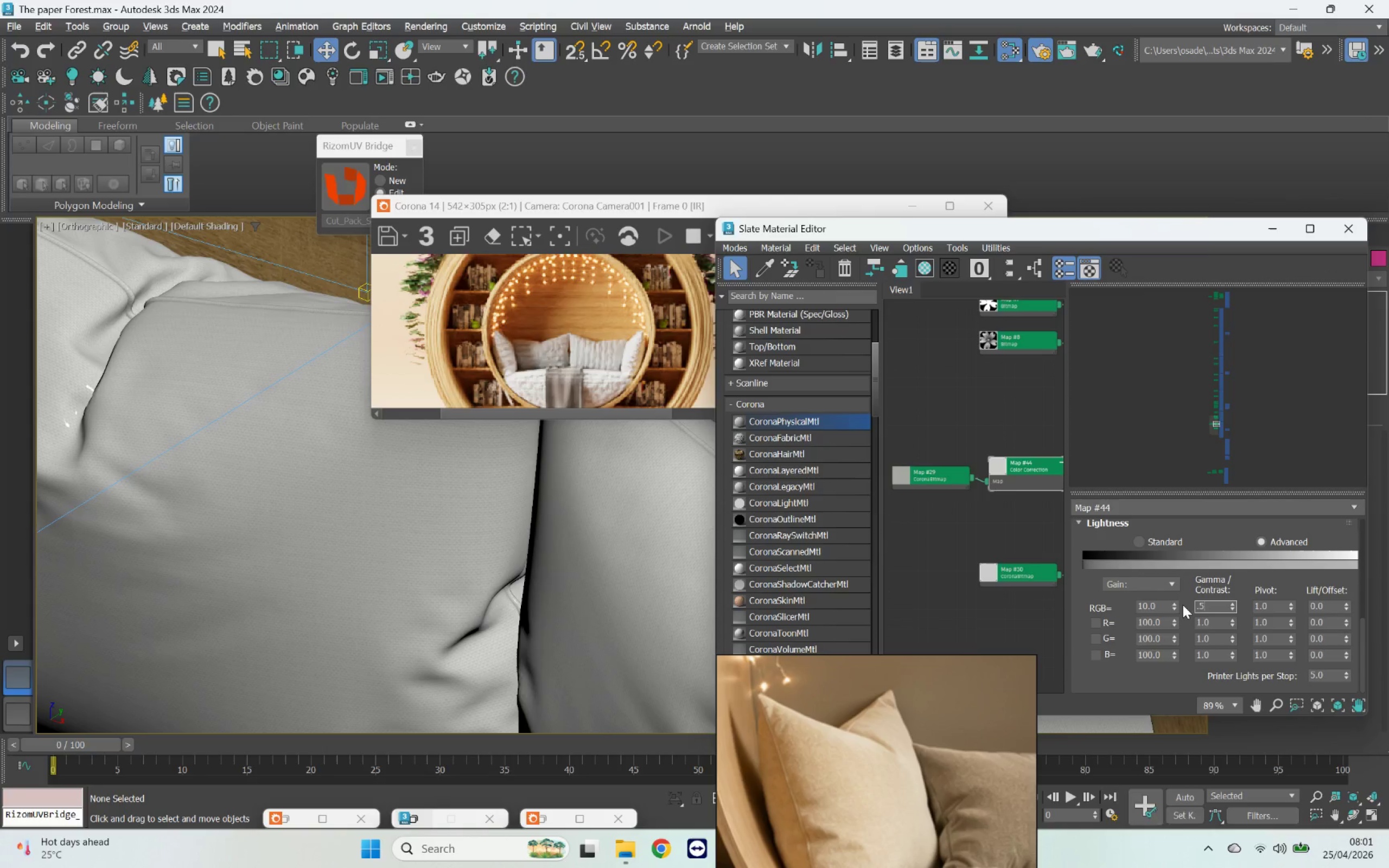 
key(Enter)
 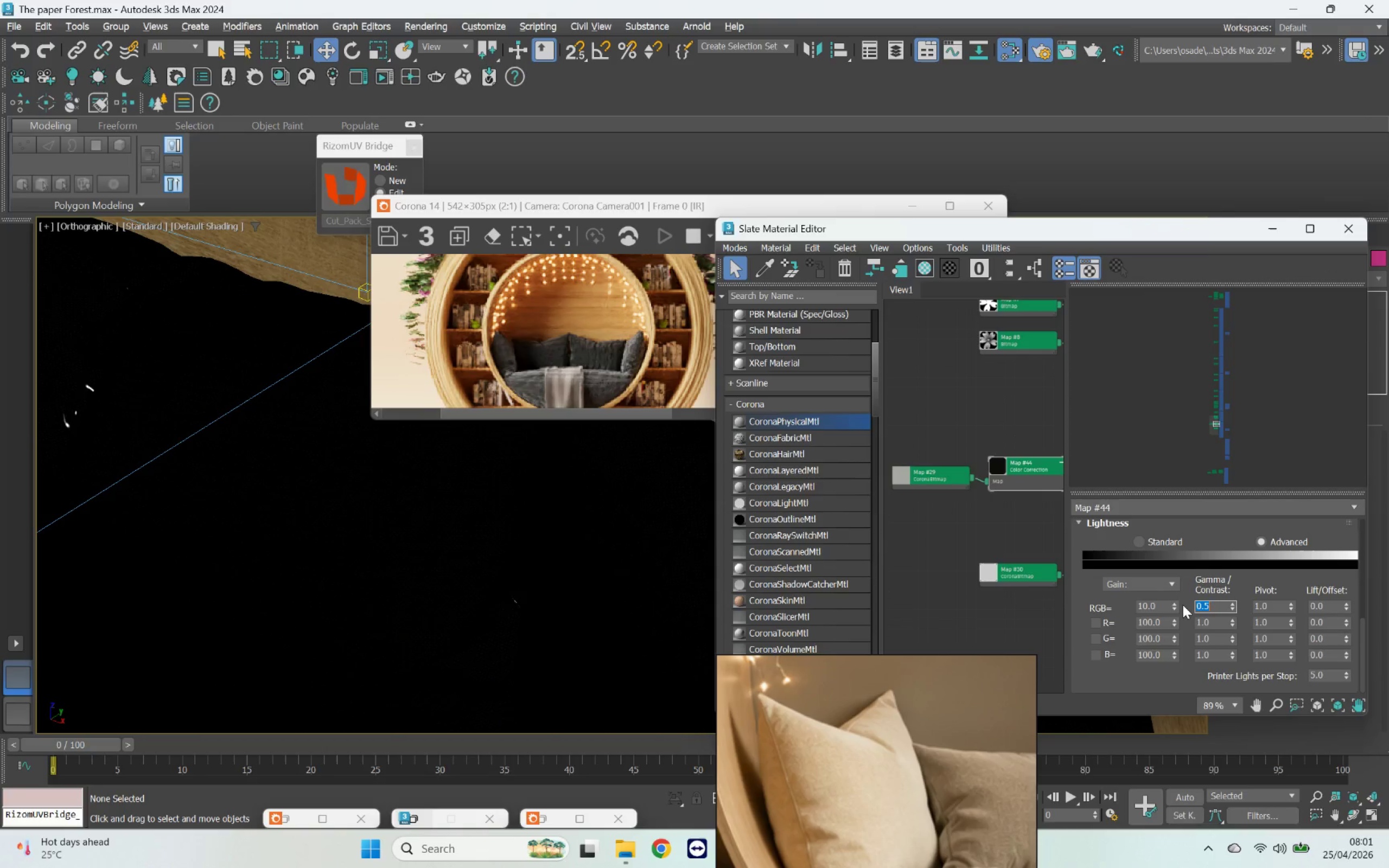 
key(1)
 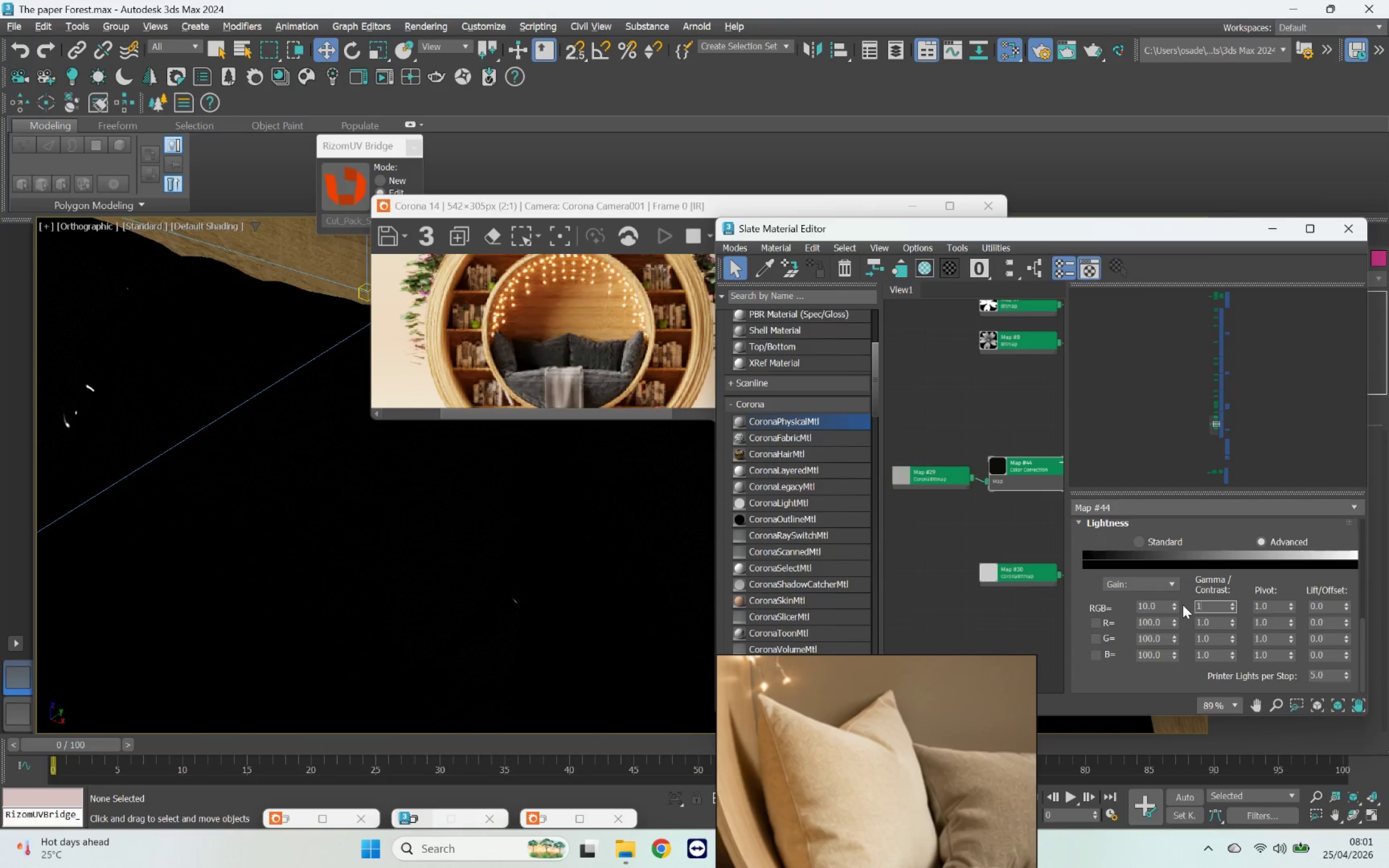 
key(Enter)
 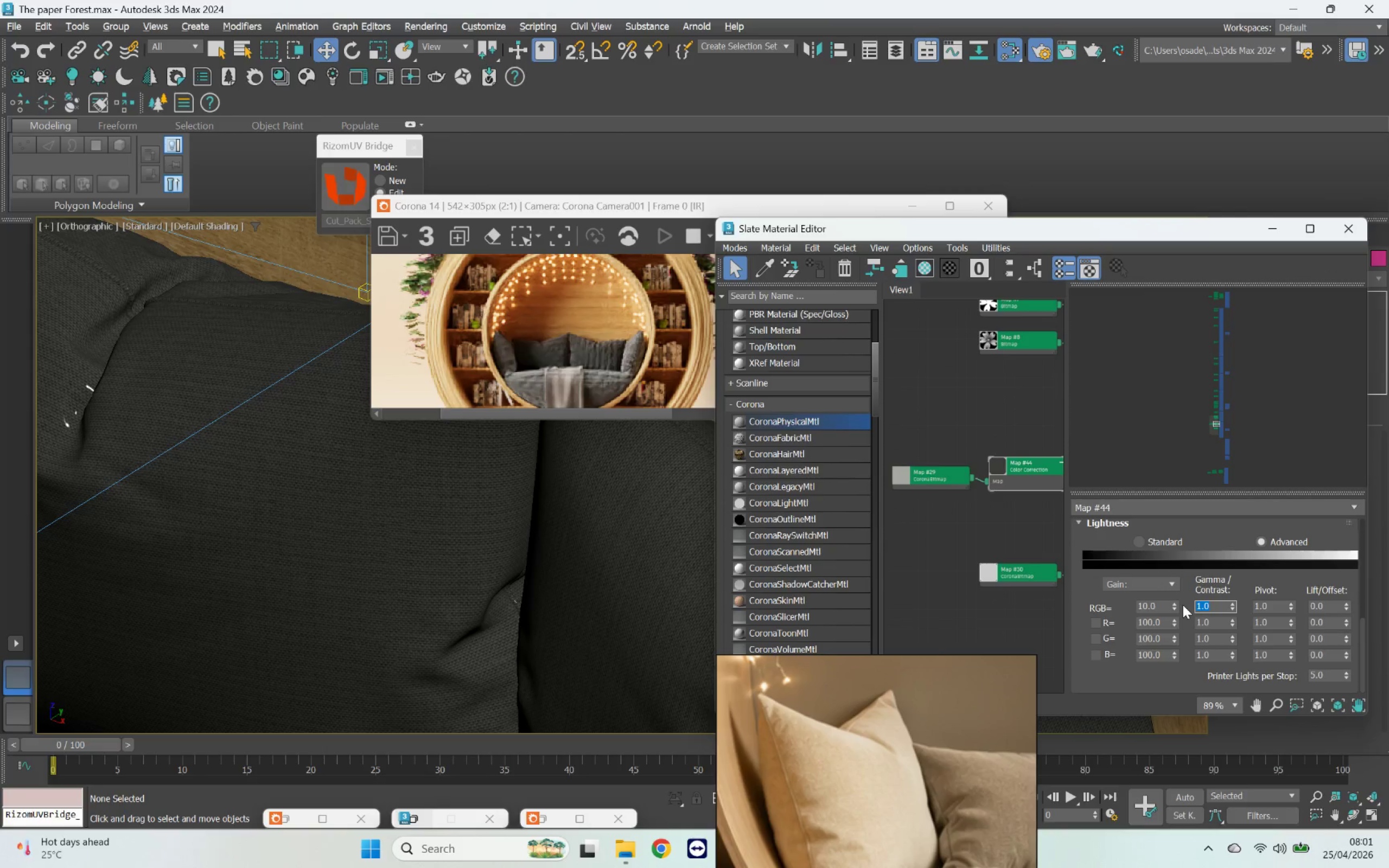 
key(2)
 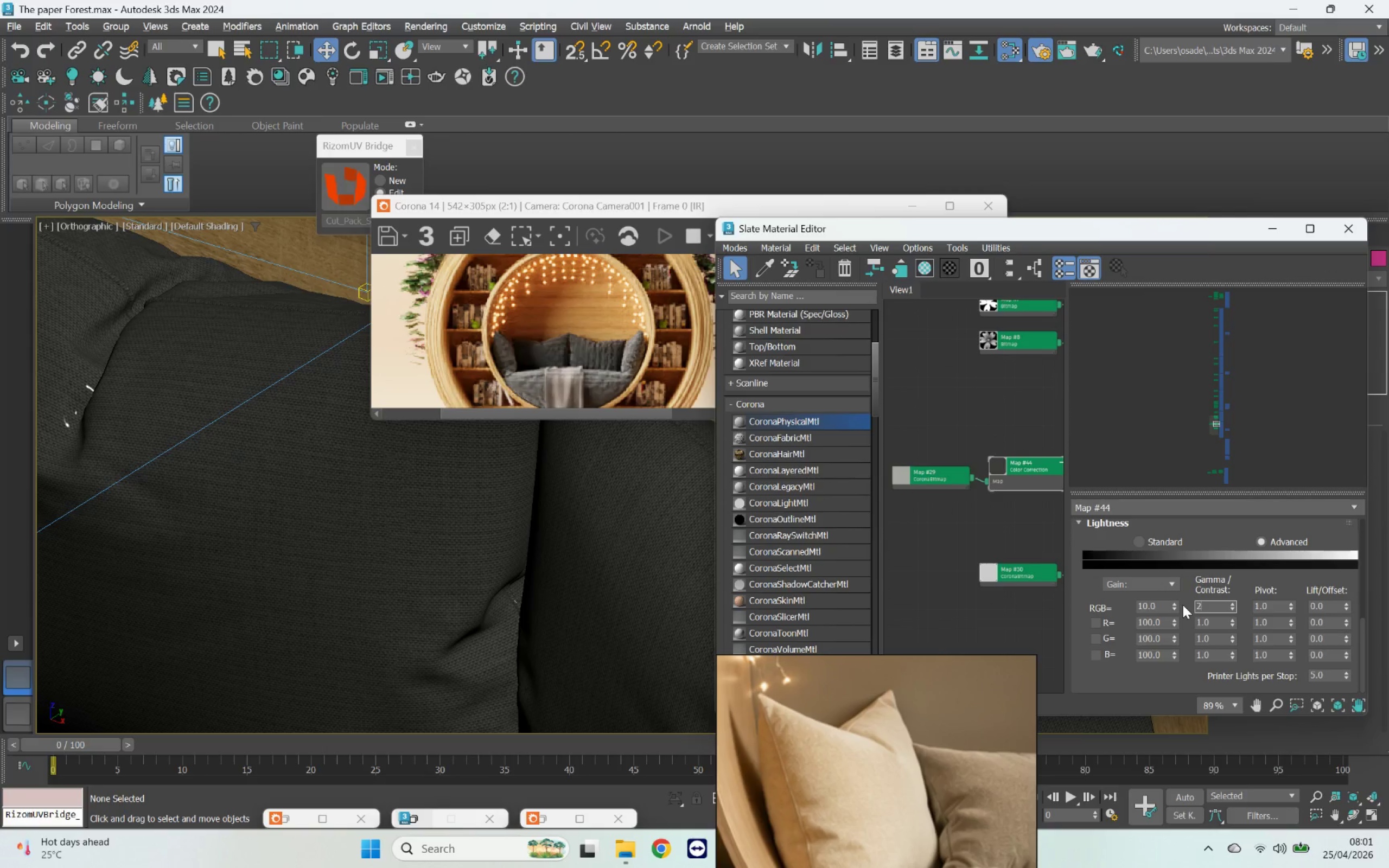 
key(Enter)
 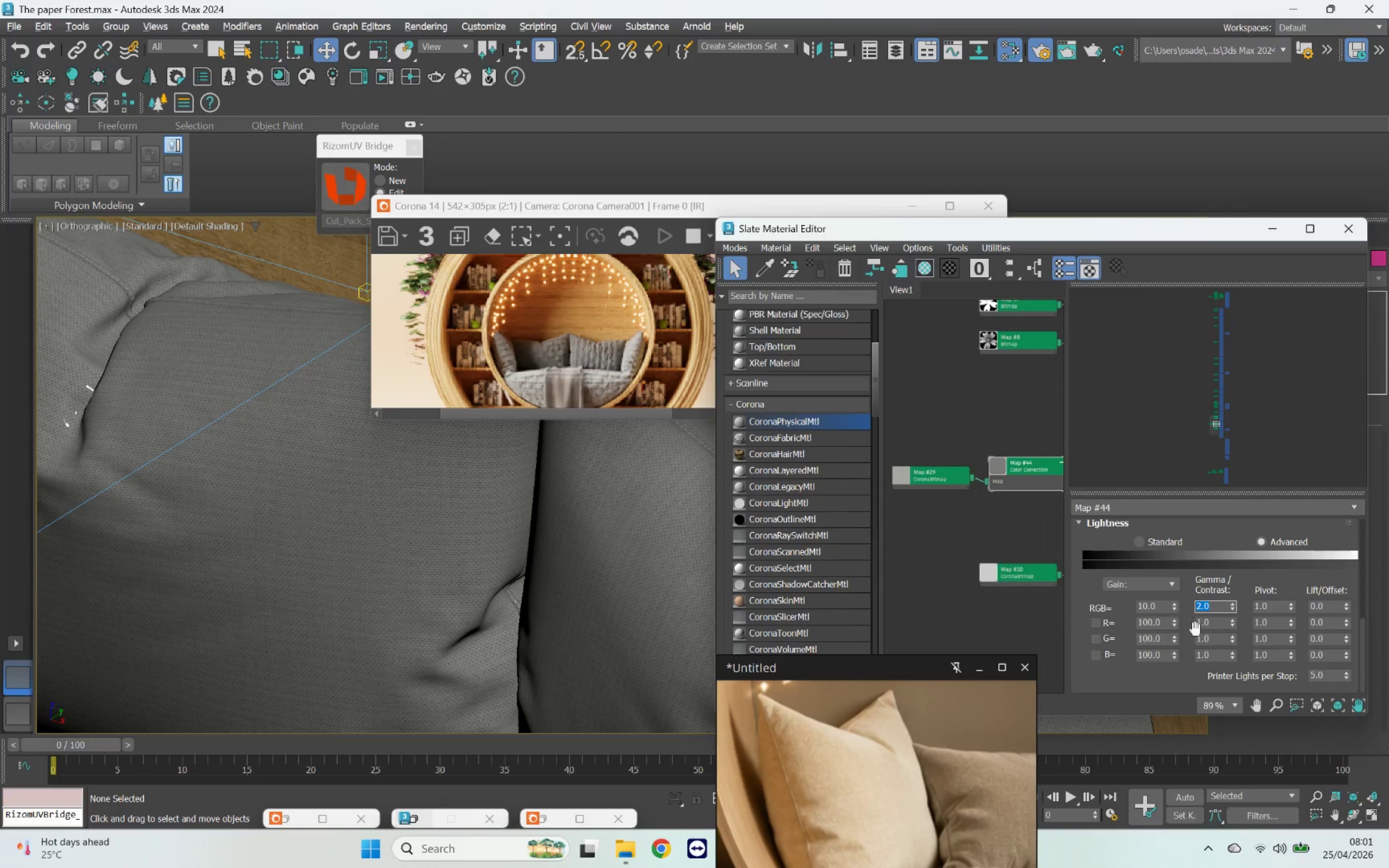 
key(3)
 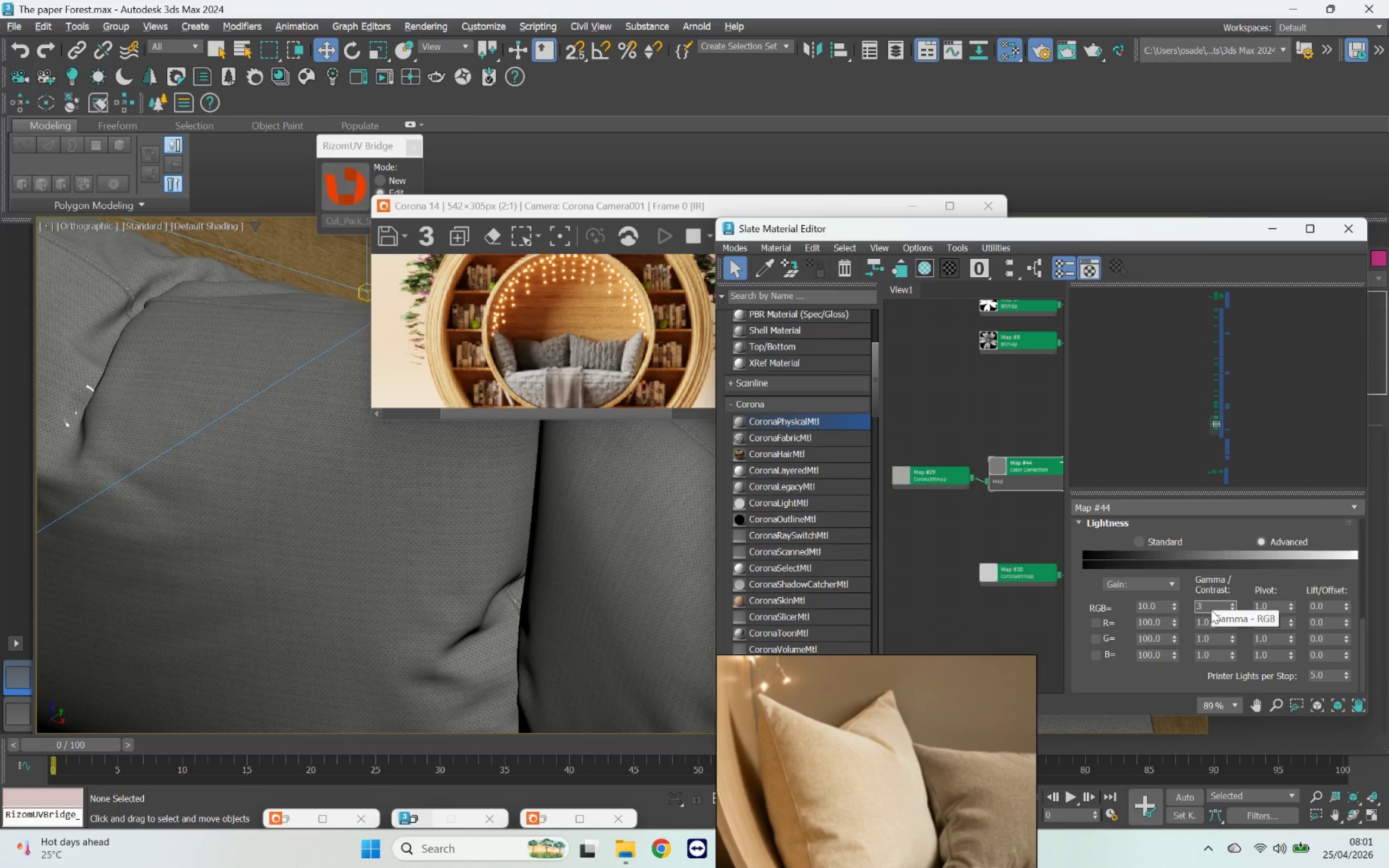 
key(Enter)
 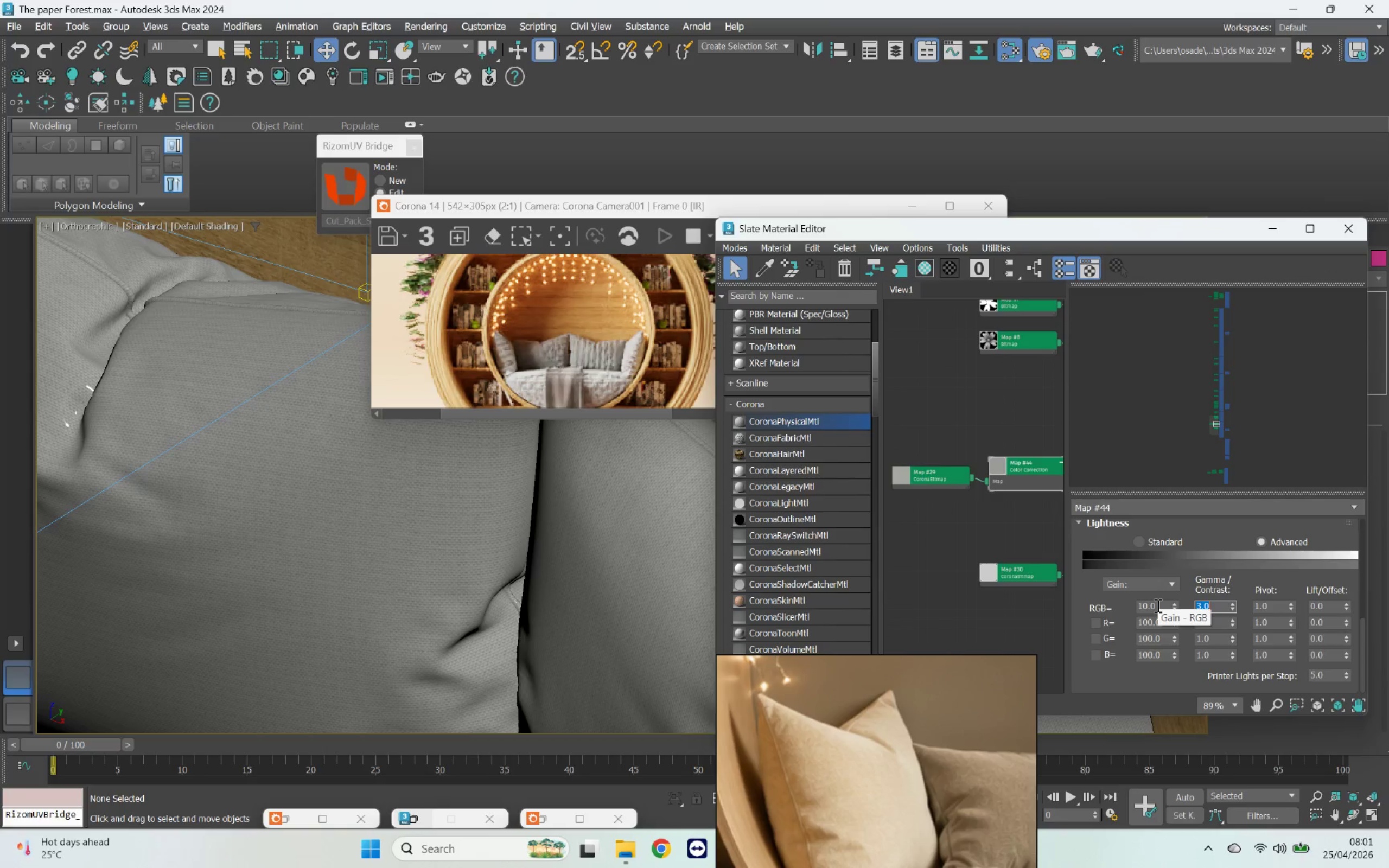 
left_click([1026, 486])
 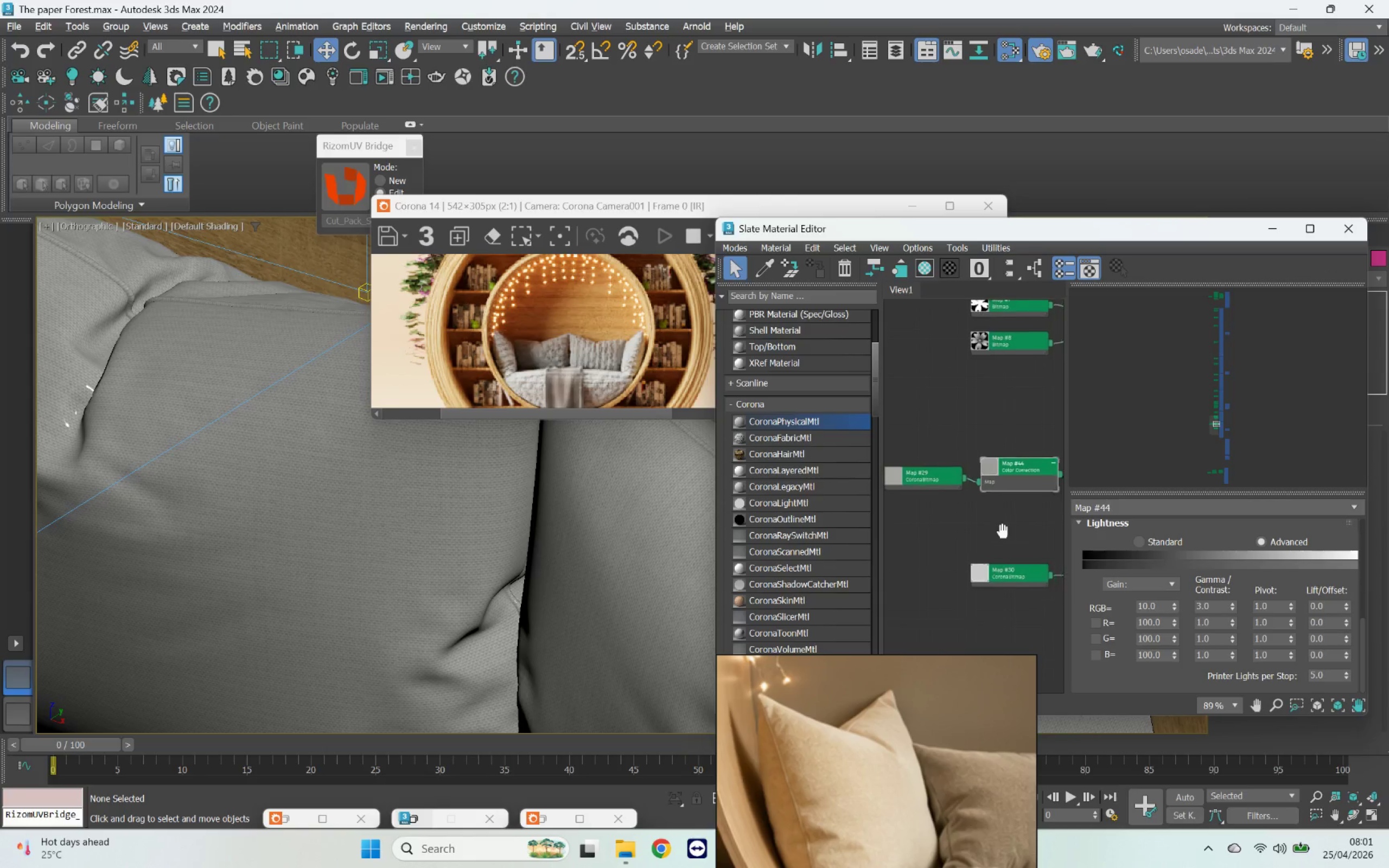 
right_click([989, 553])
 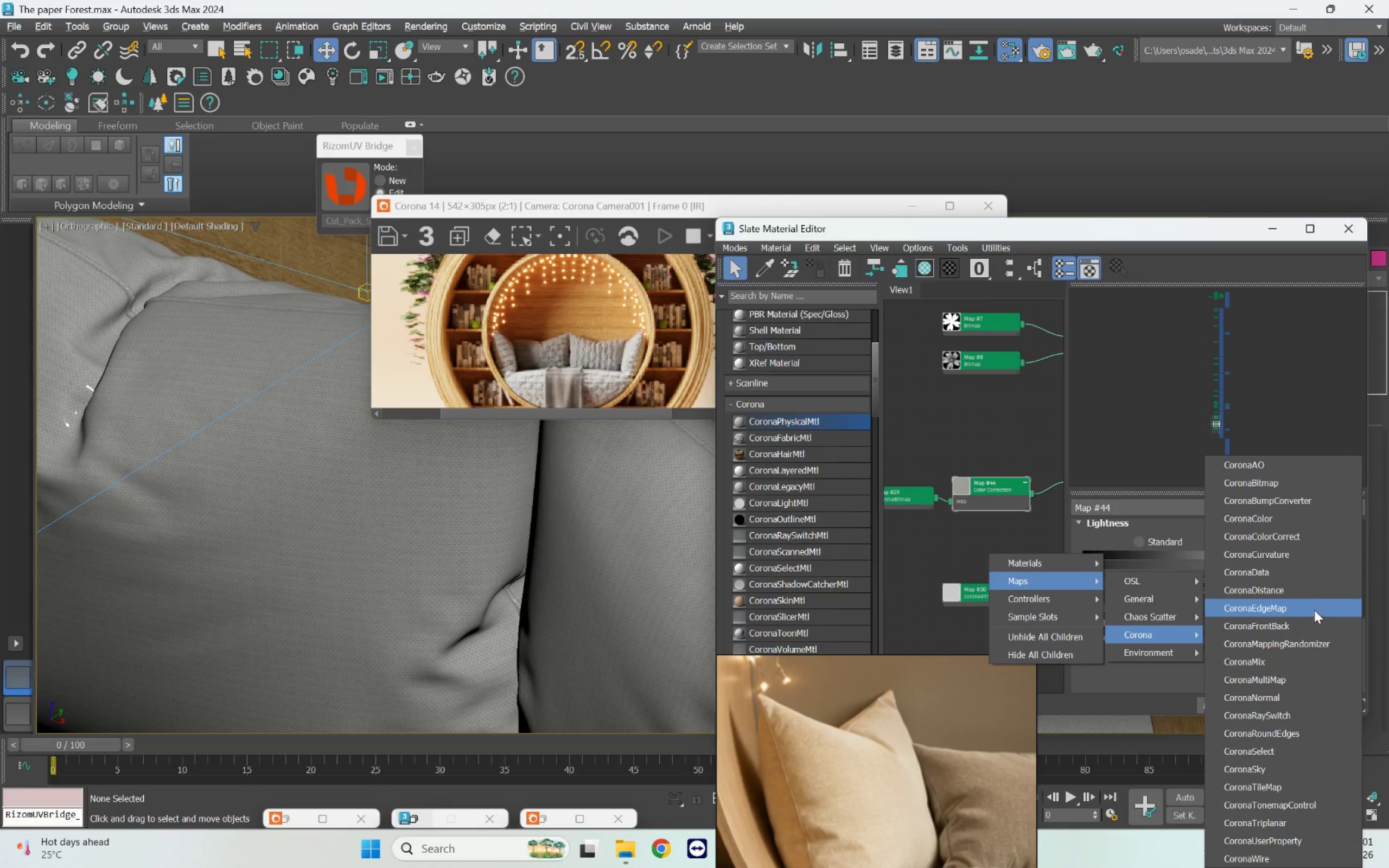 
wait(6.72)
 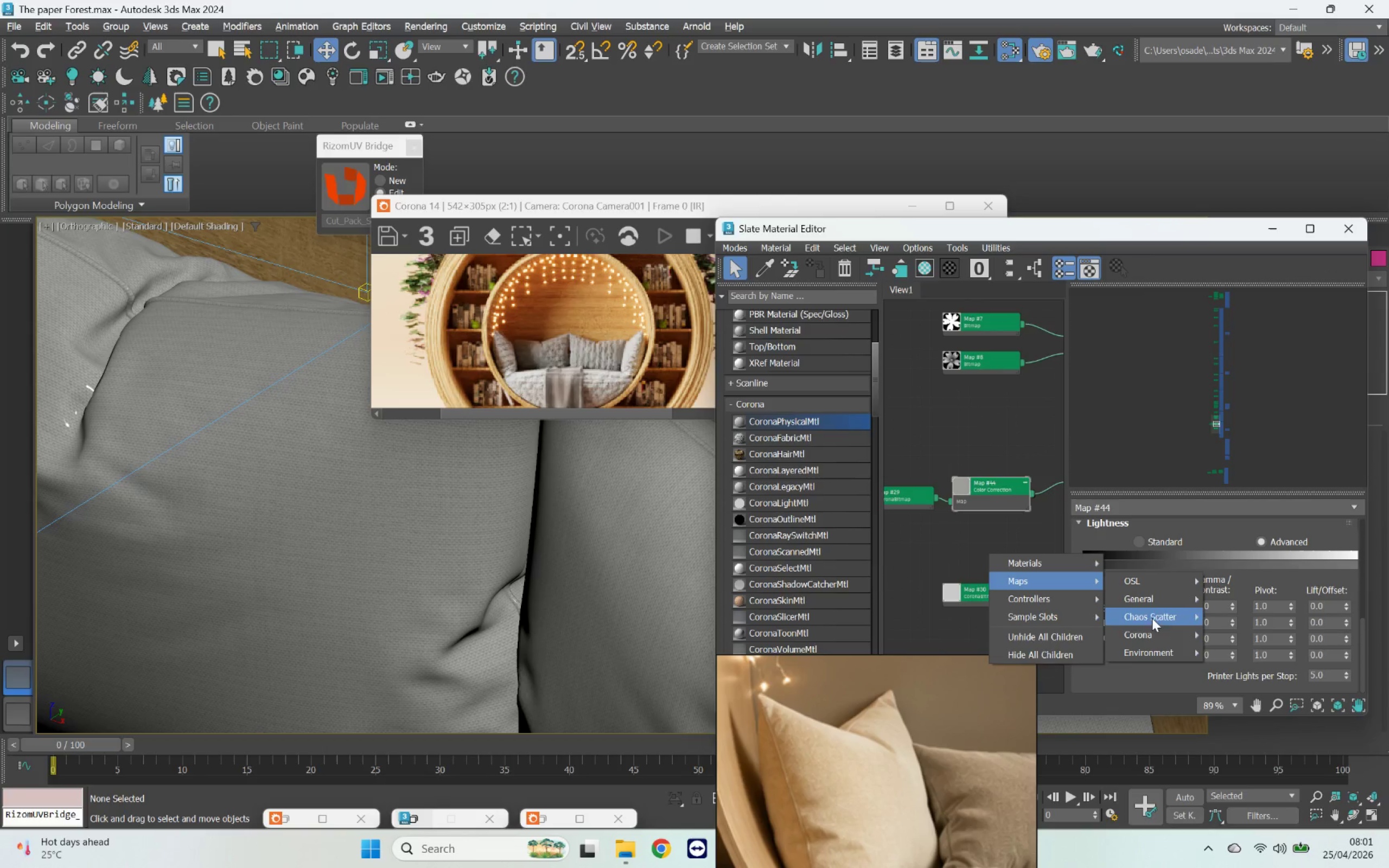 
left_click_drag(start_coordinate=[1010, 566], to_coordinate=[1005, 543])
 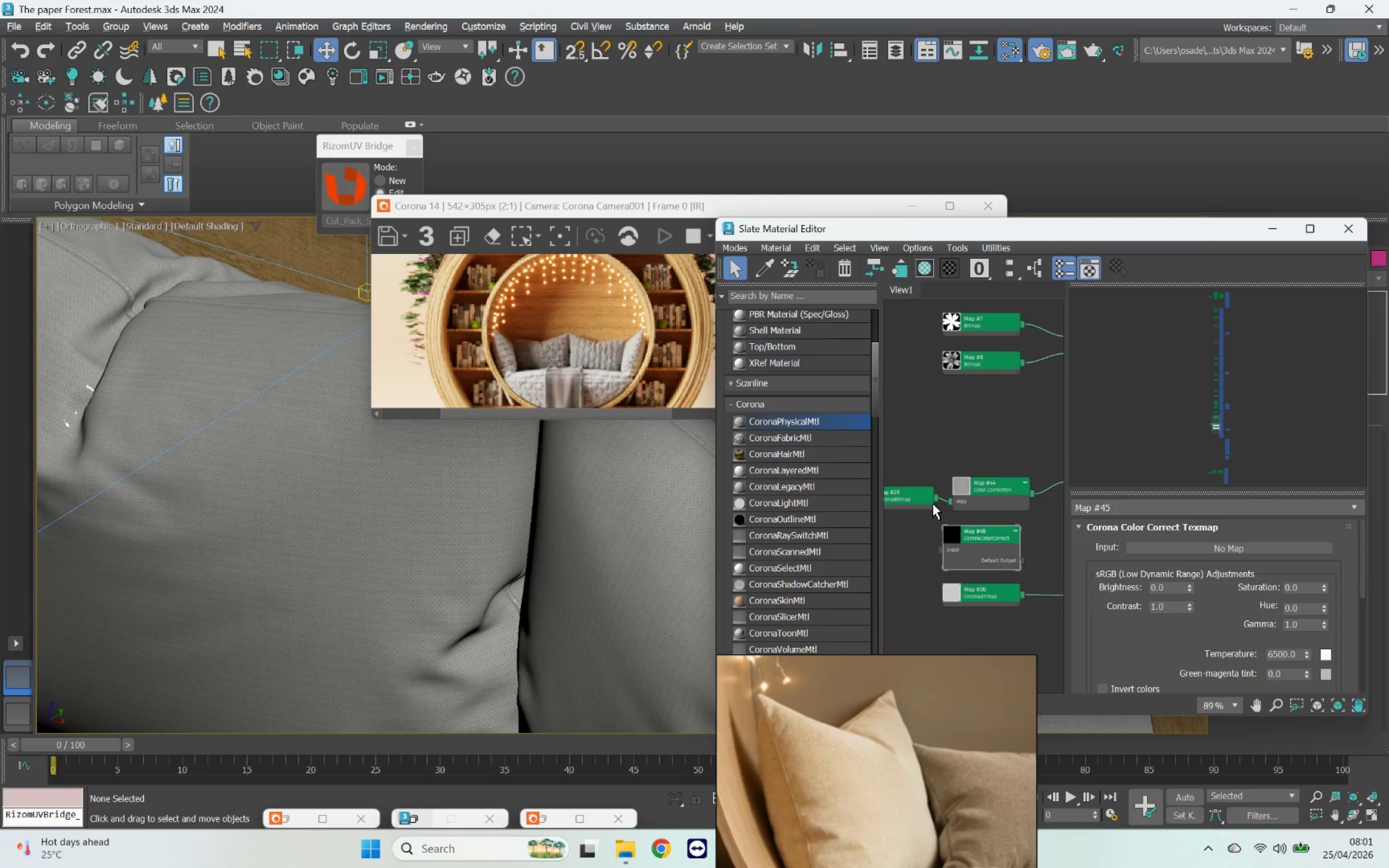 
left_click_drag(start_coordinate=[934, 499], to_coordinate=[943, 550])
 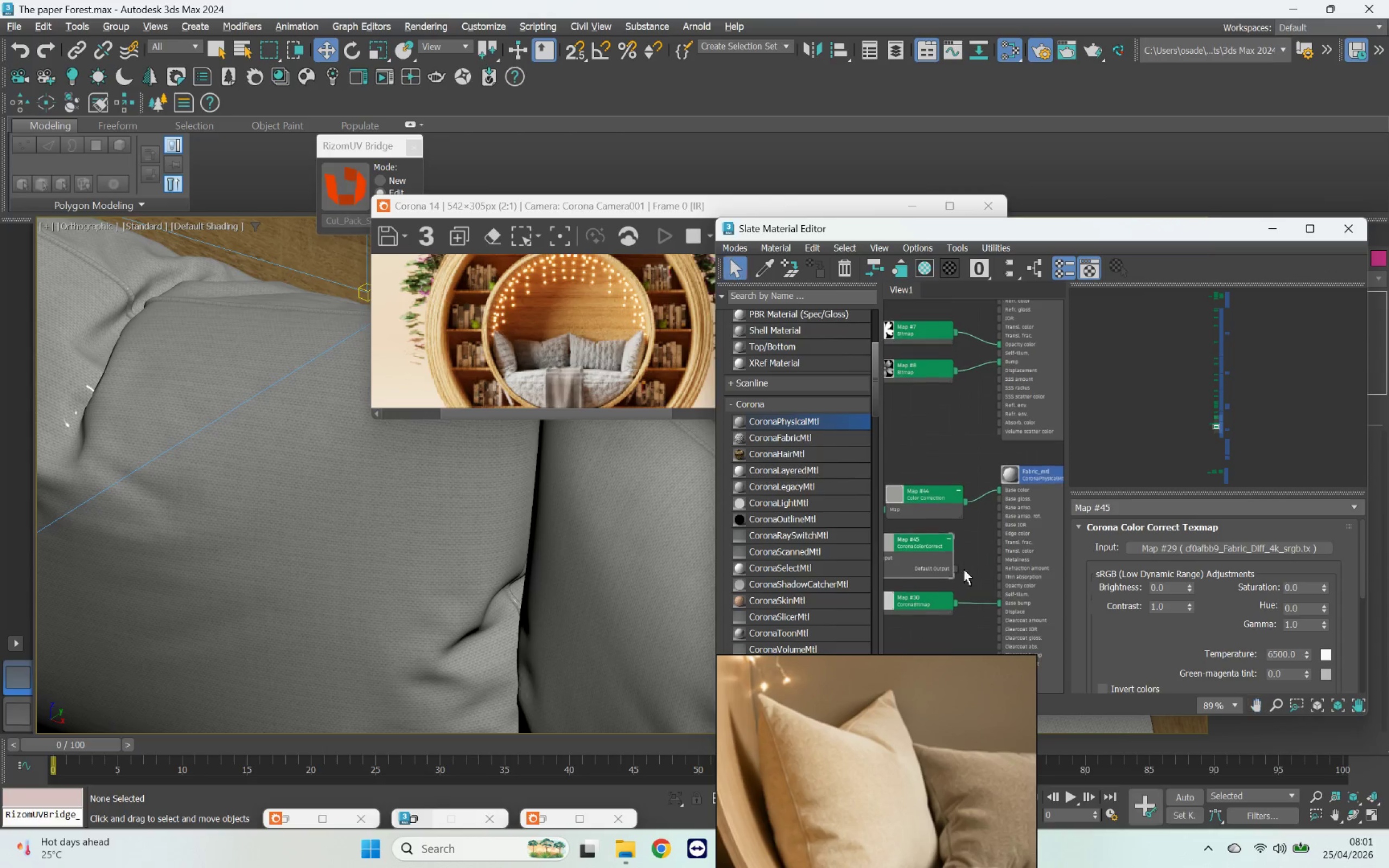 
left_click_drag(start_coordinate=[959, 569], to_coordinate=[1008, 488])
 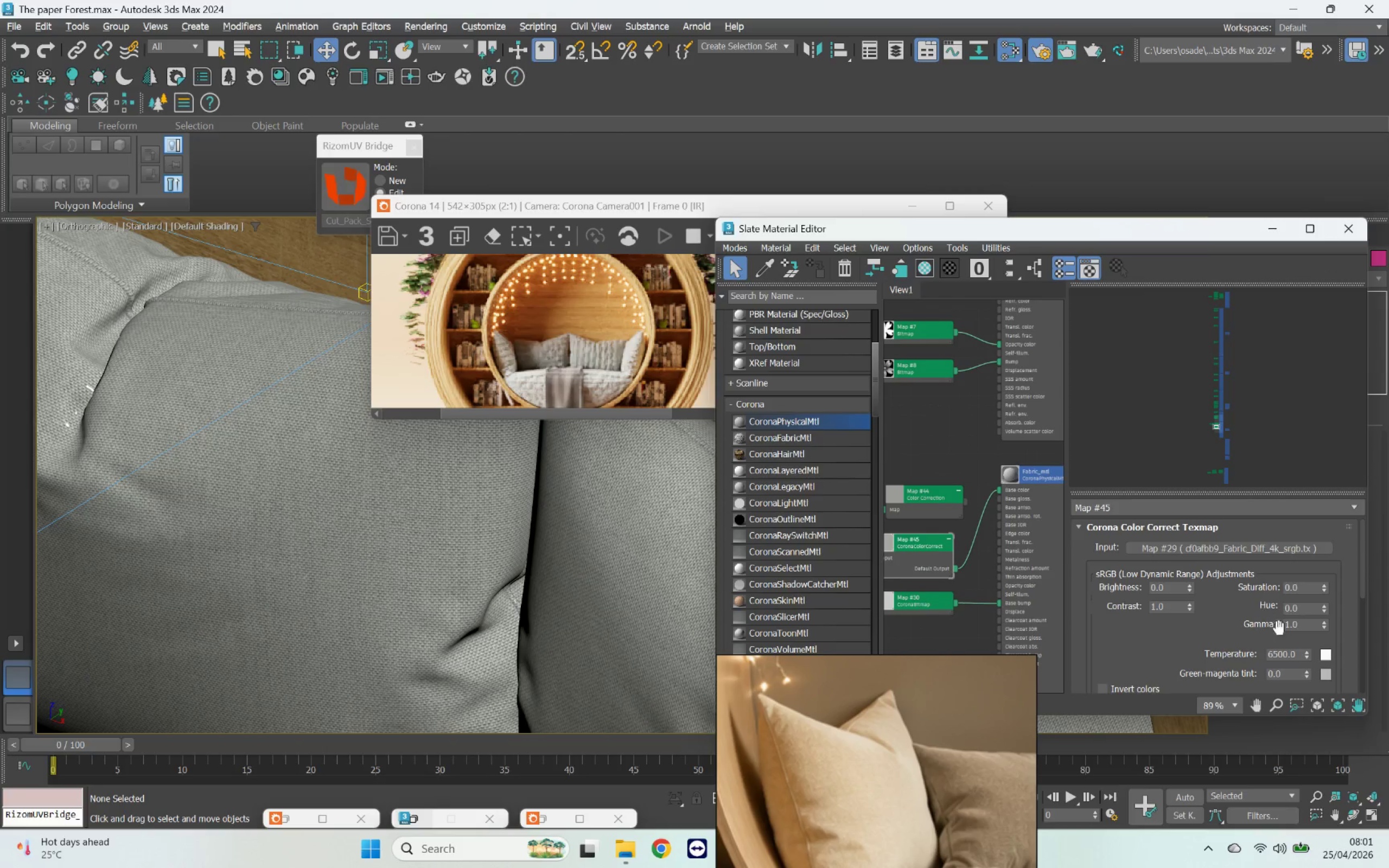 
left_click([1323, 609])
 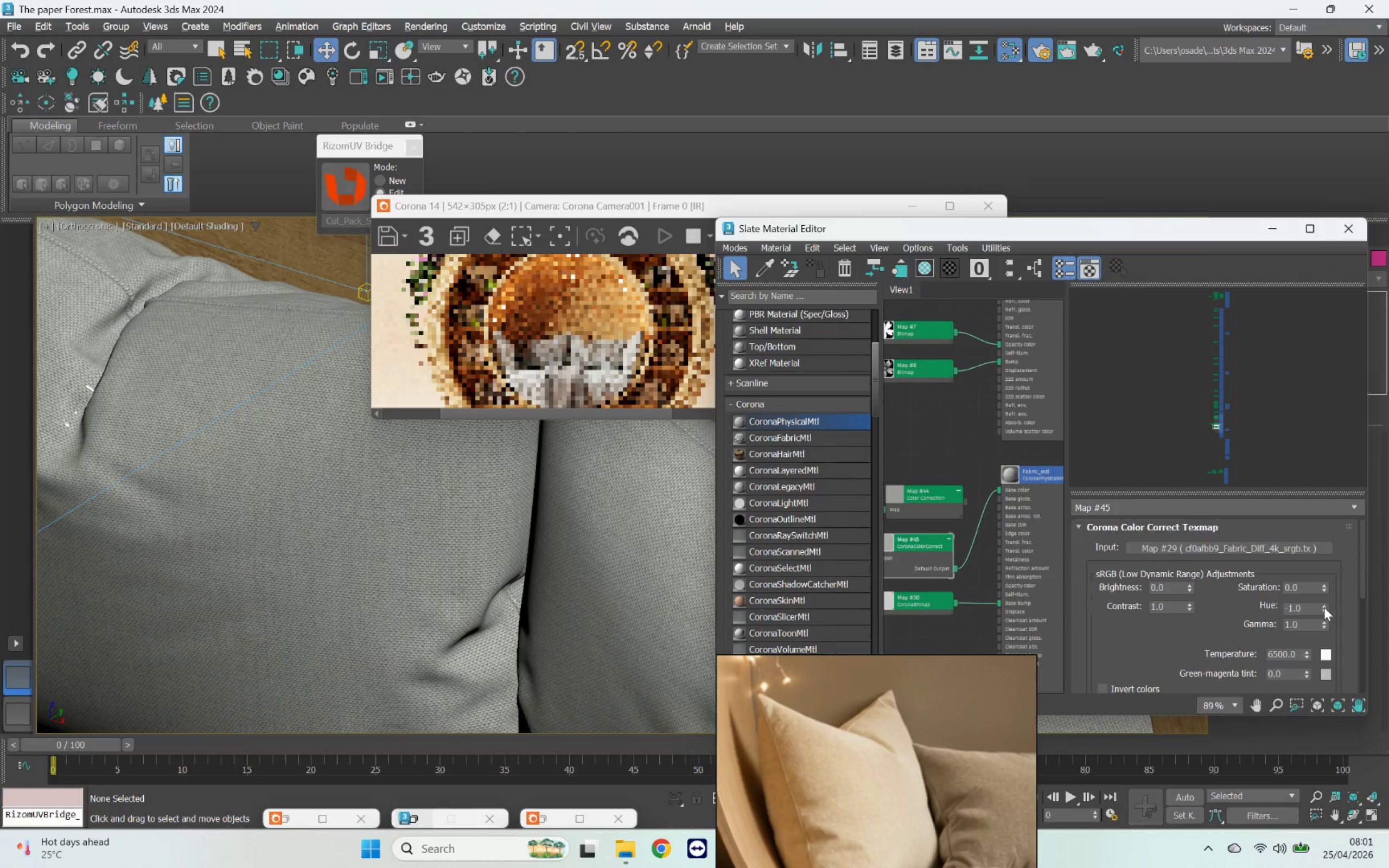 
left_click_drag(start_coordinate=[1324, 607], to_coordinate=[1319, 531])
 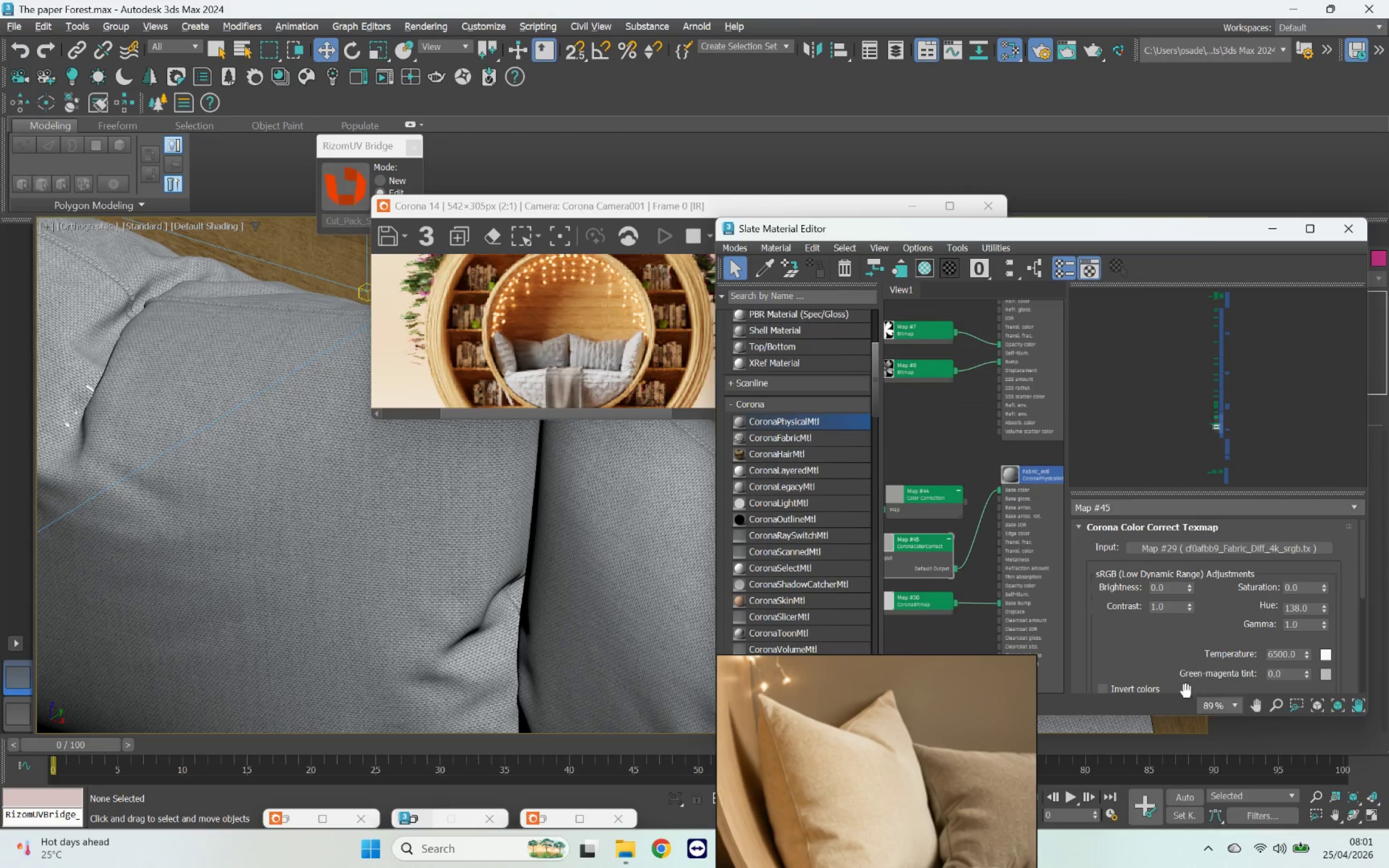 
scroll: coordinate [1160, 669], scroll_direction: down, amount: 2.0
 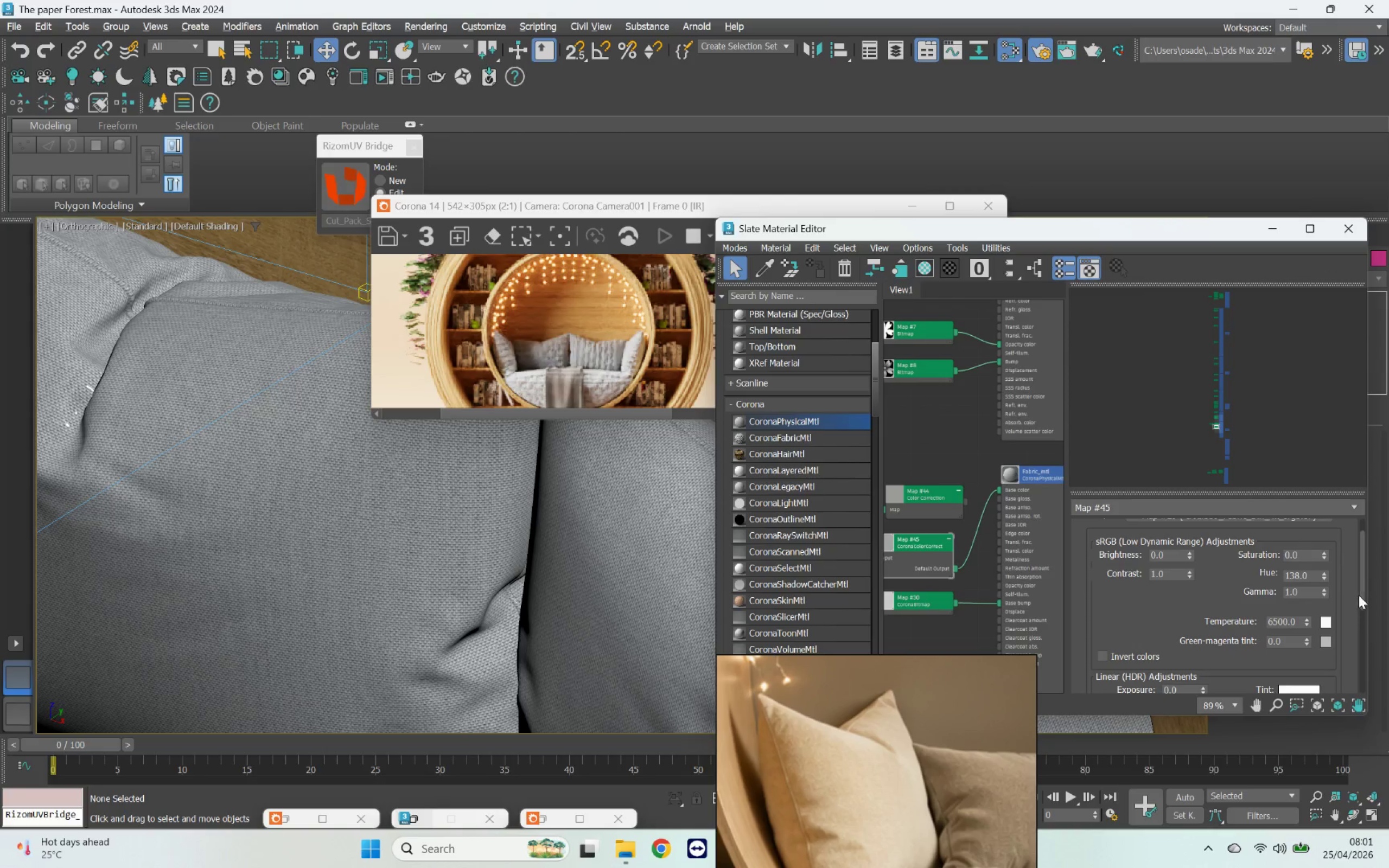 
left_click_drag(start_coordinate=[1360, 592], to_coordinate=[1369, 636])
 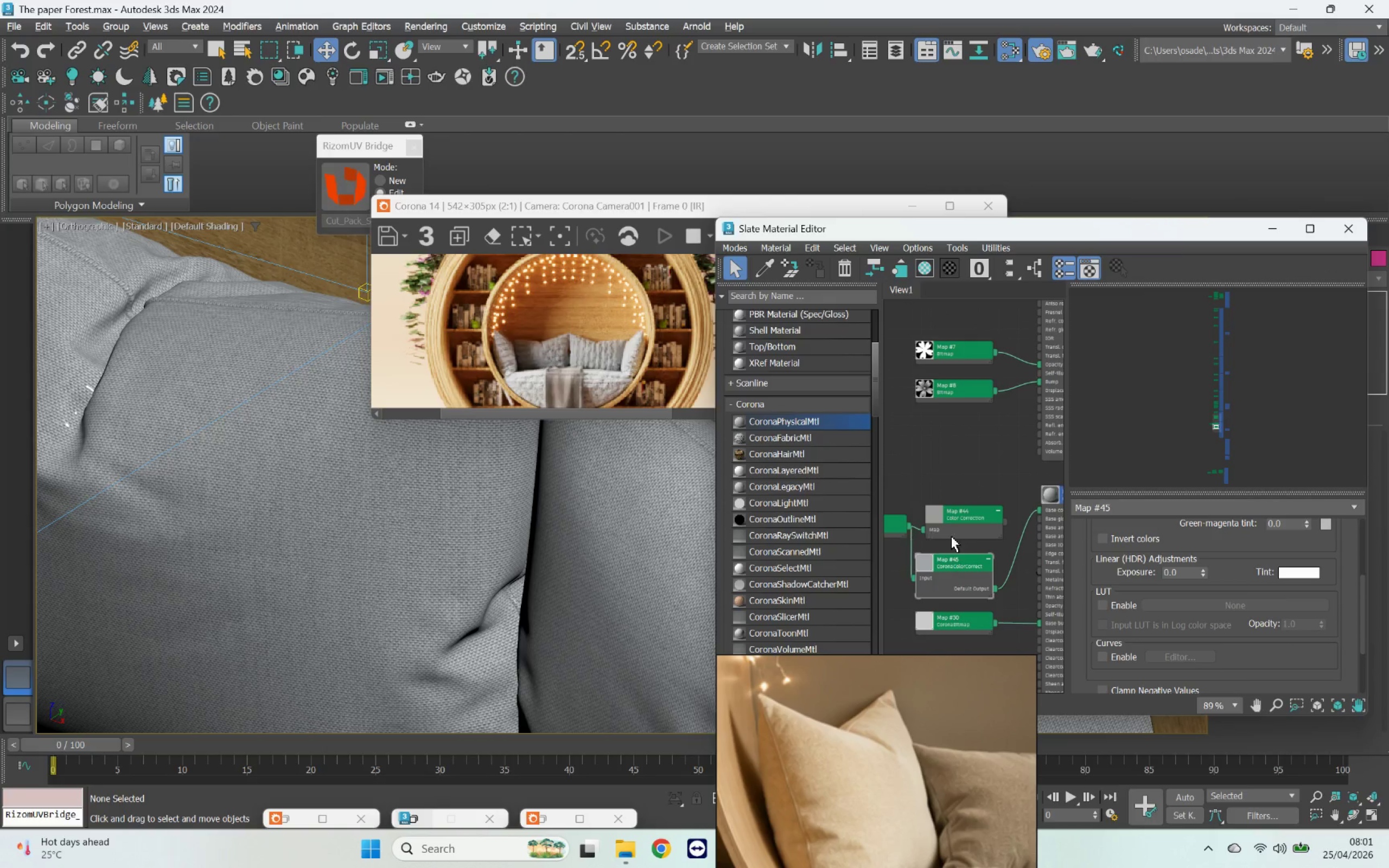 
left_click_drag(start_coordinate=[1006, 520], to_coordinate=[1043, 512])
 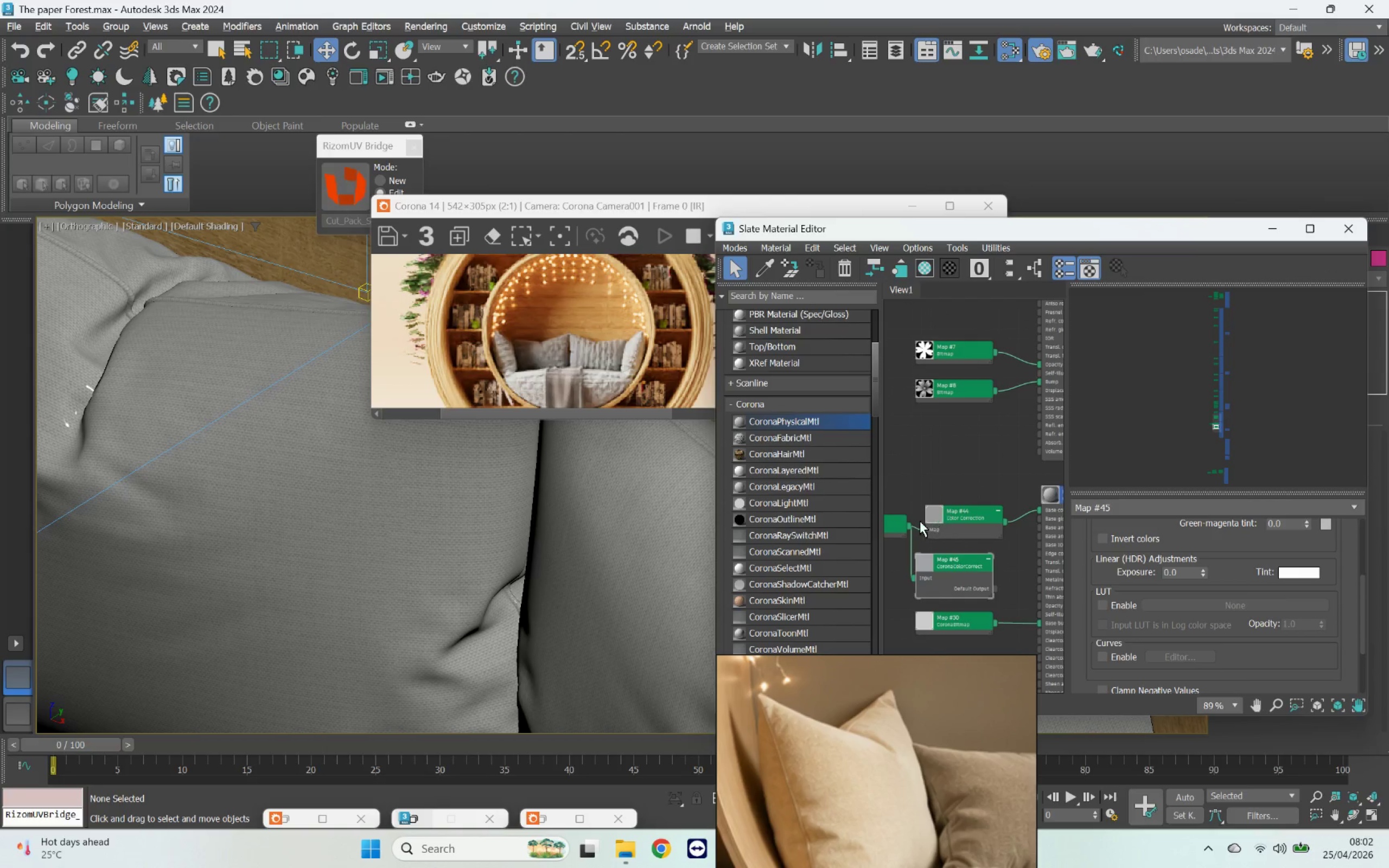 
left_click_drag(start_coordinate=[908, 523], to_coordinate=[1053, 513])
 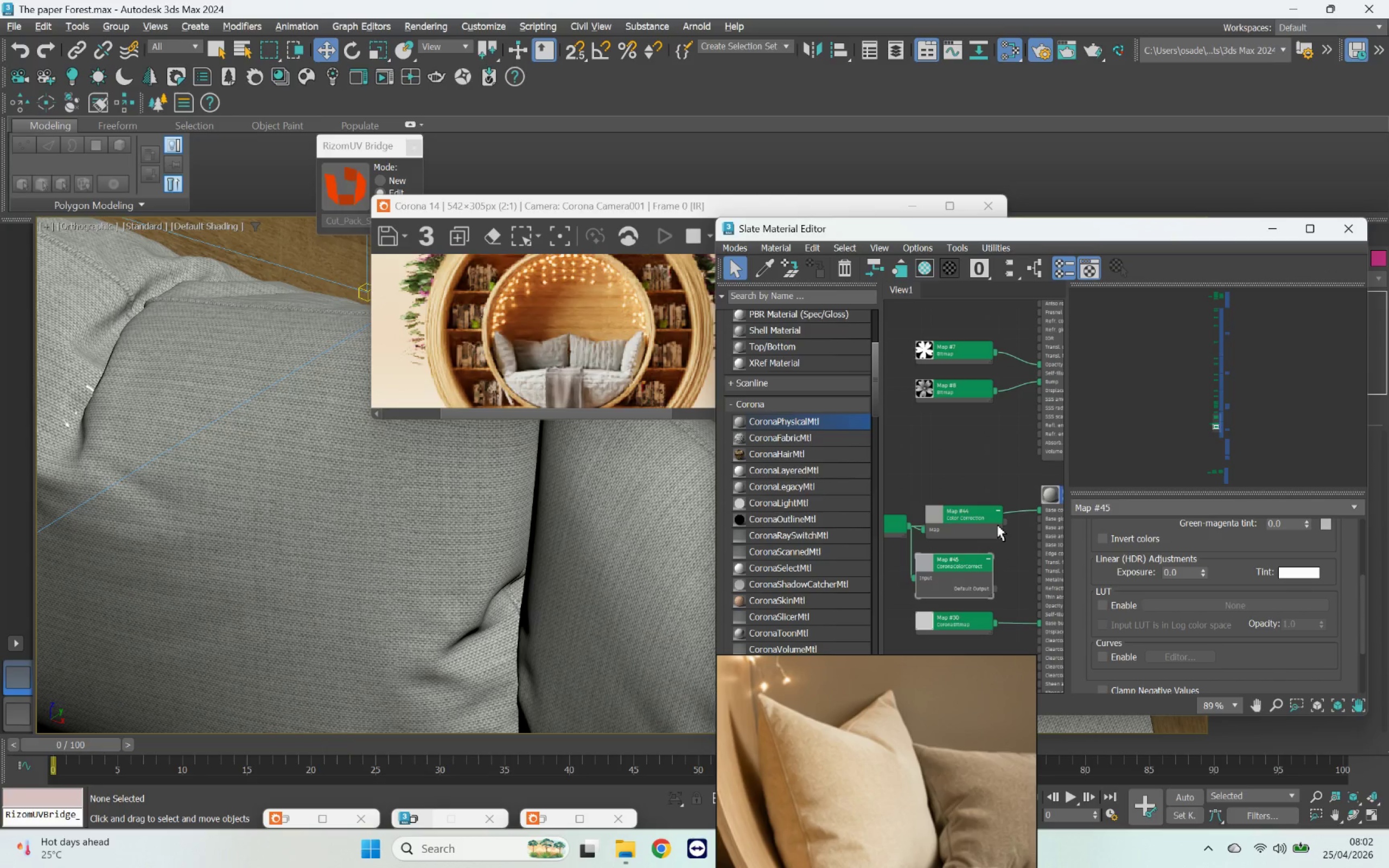 
scroll: coordinate [997, 525], scroll_direction: down, amount: 4.0
 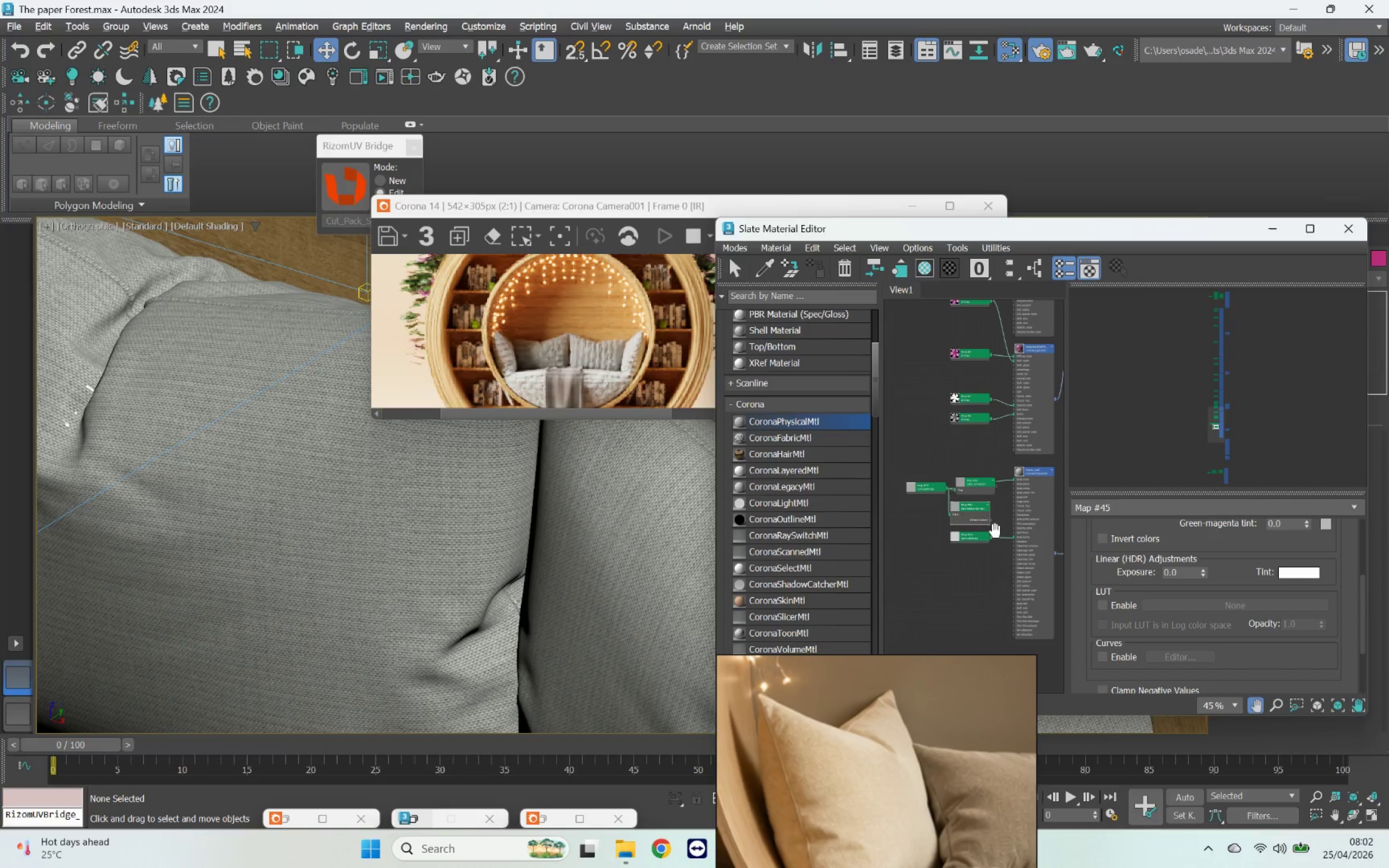 
scroll: coordinate [972, 547], scroll_direction: up, amount: 7.0
 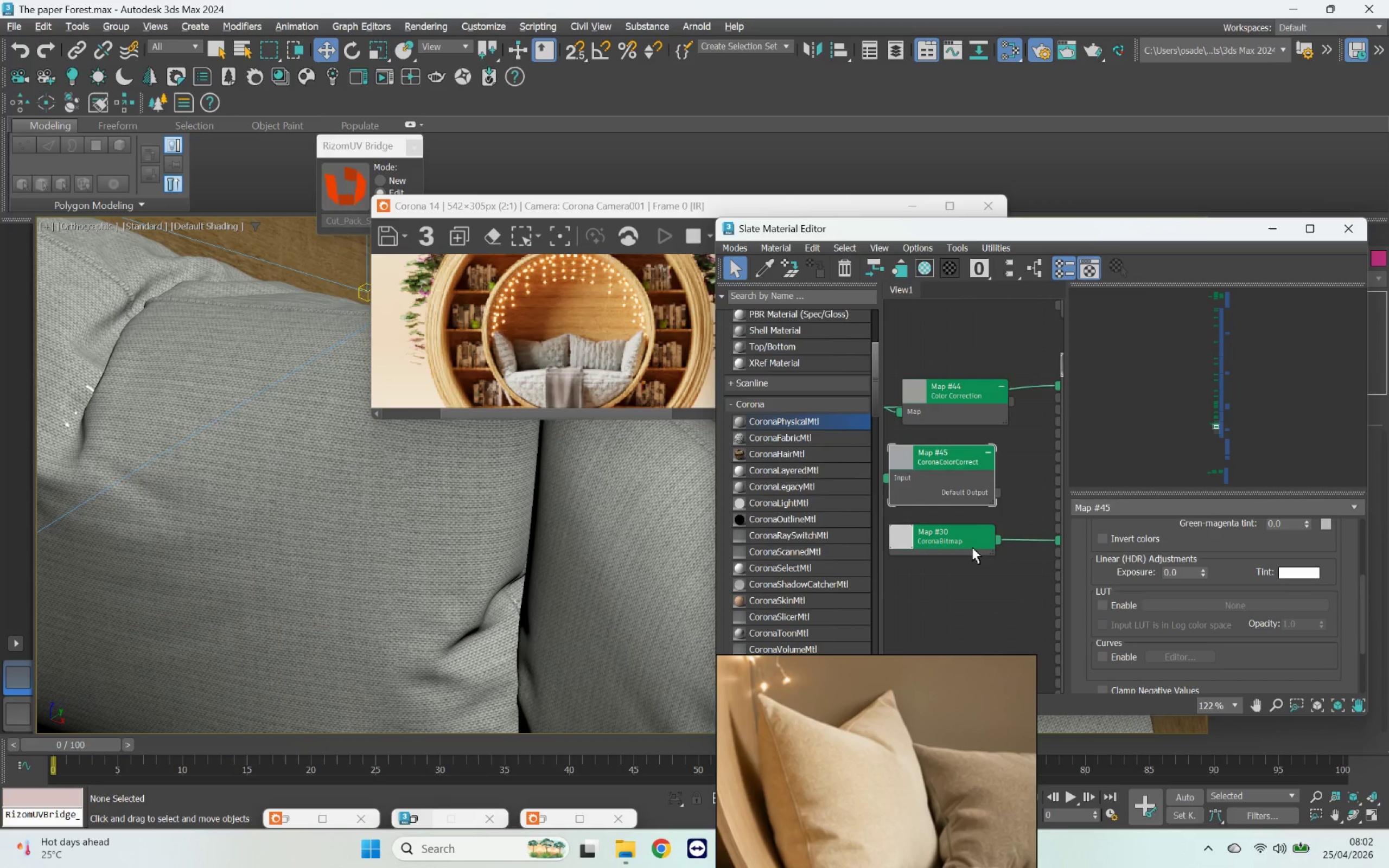 
left_click([972, 547])
 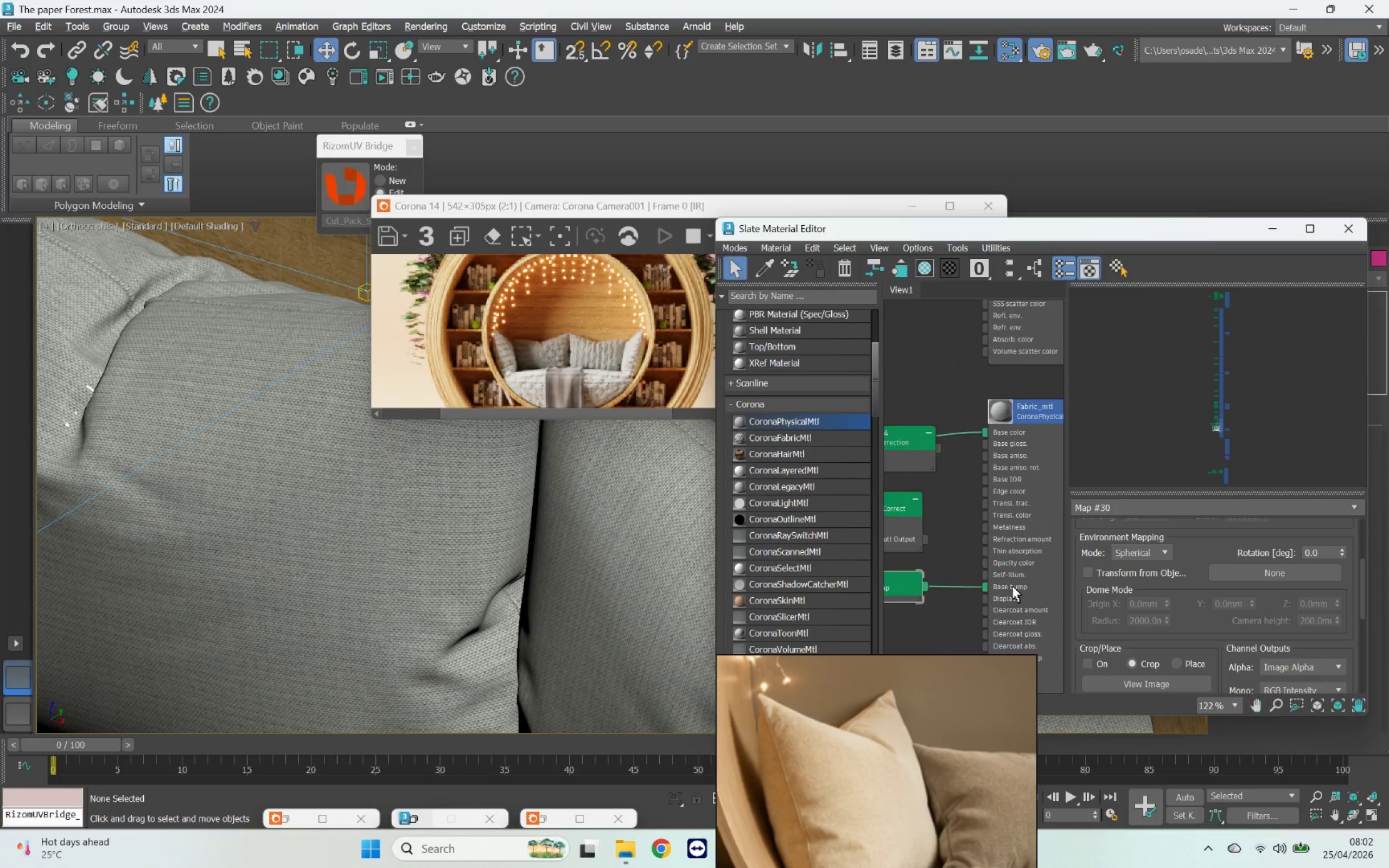 
left_click([1047, 550])
 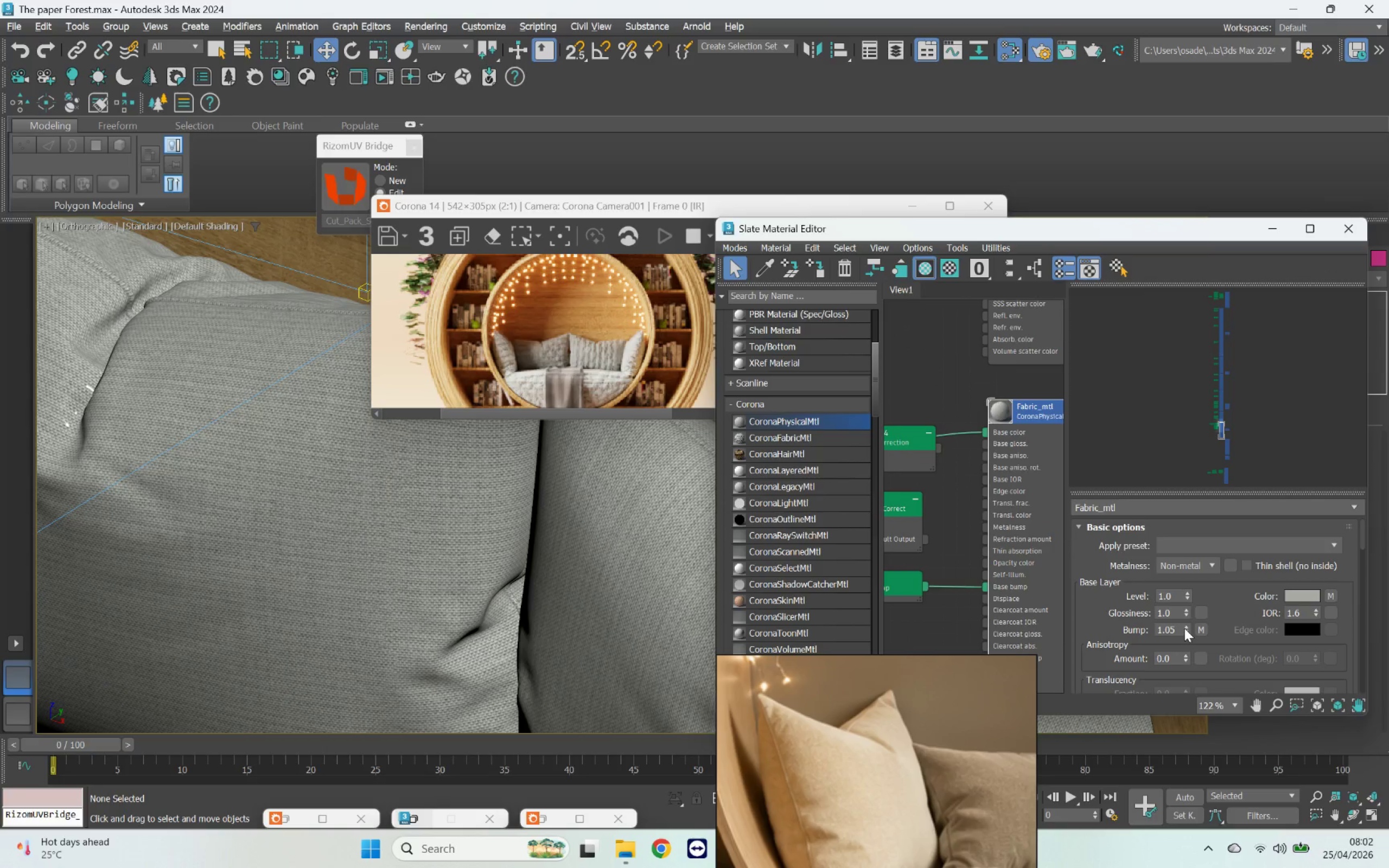 
left_click_drag(start_coordinate=[1186, 627], to_coordinate=[1186, 607])
 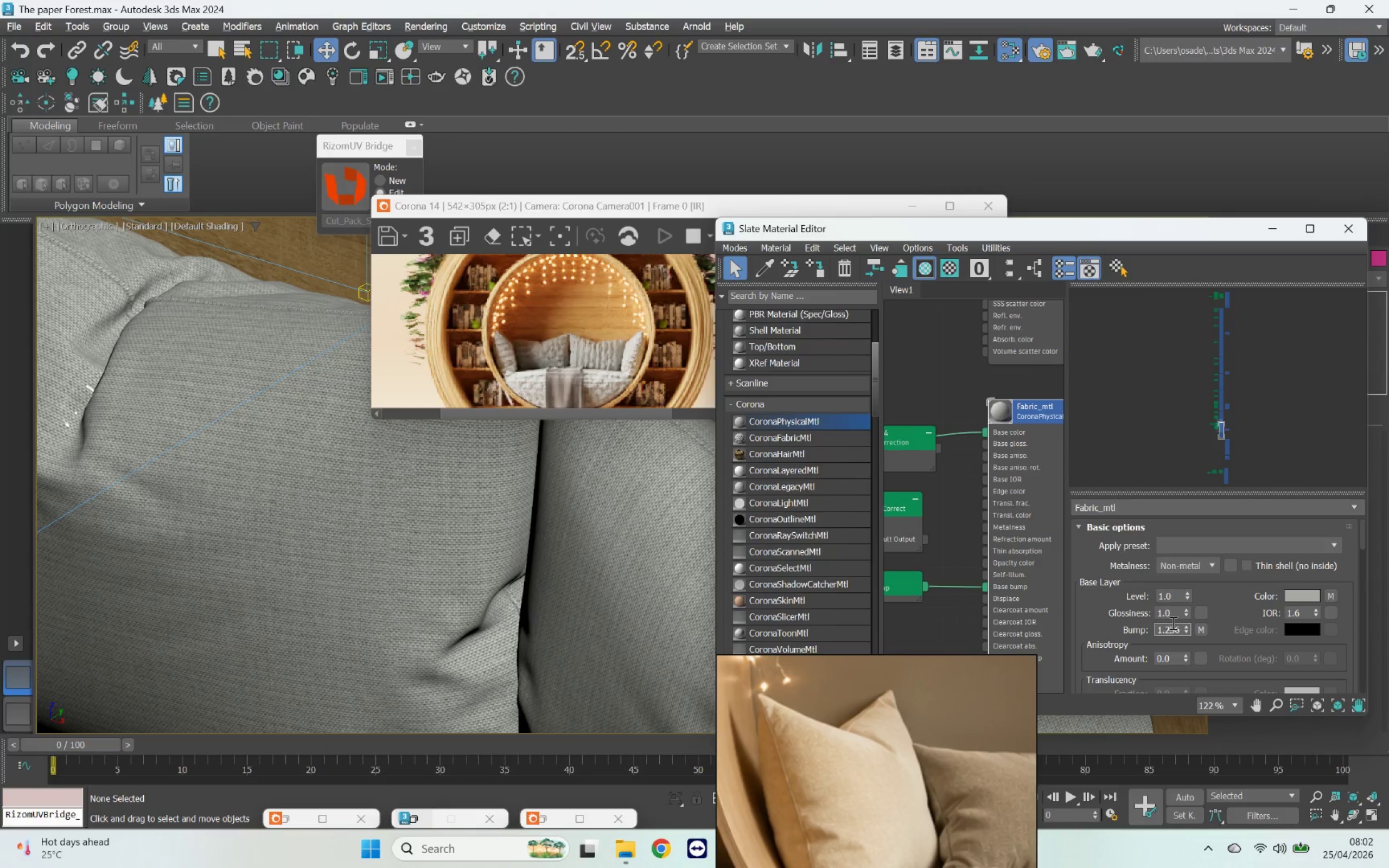 
double_click([1172, 623])
 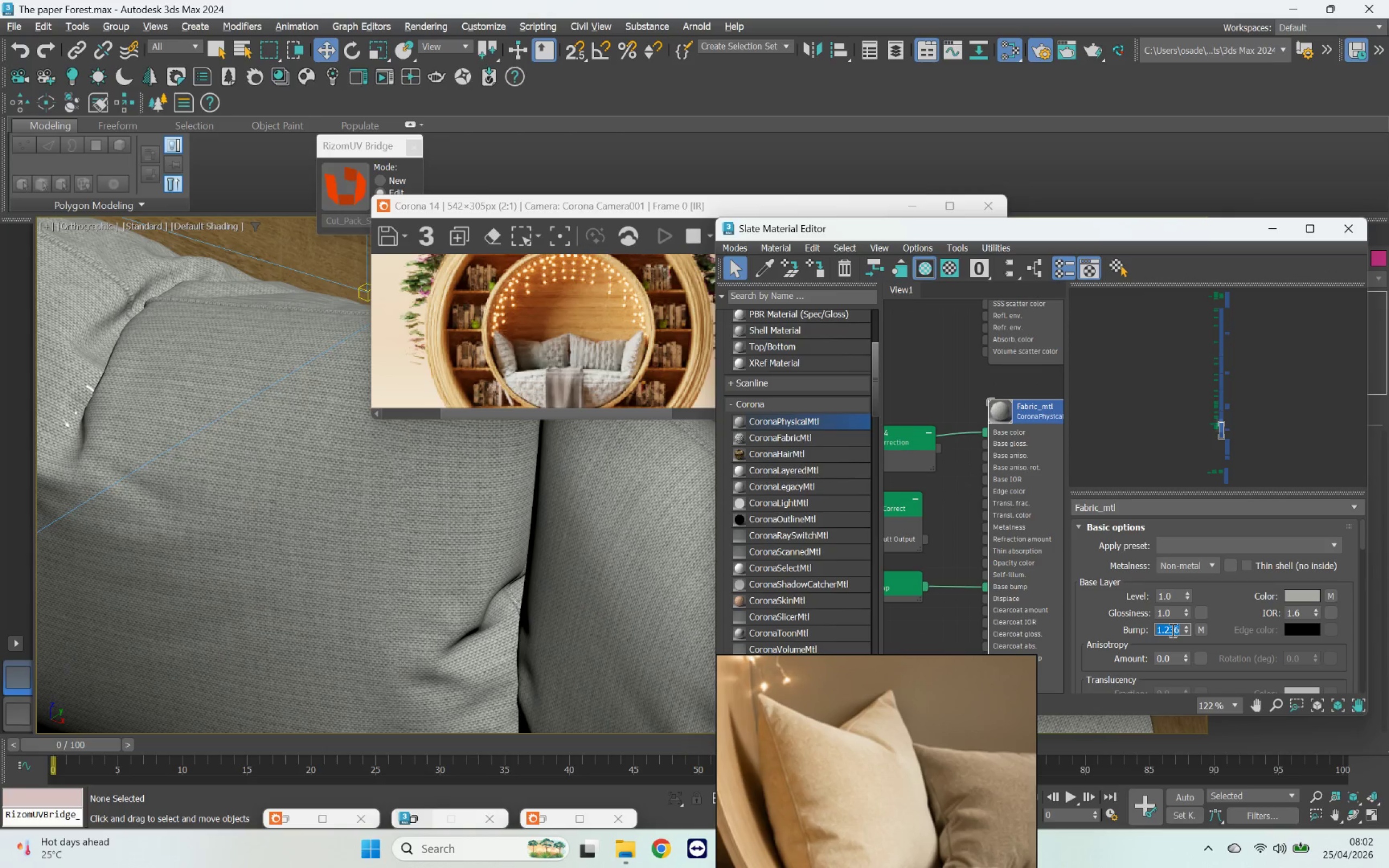 
key(3)
 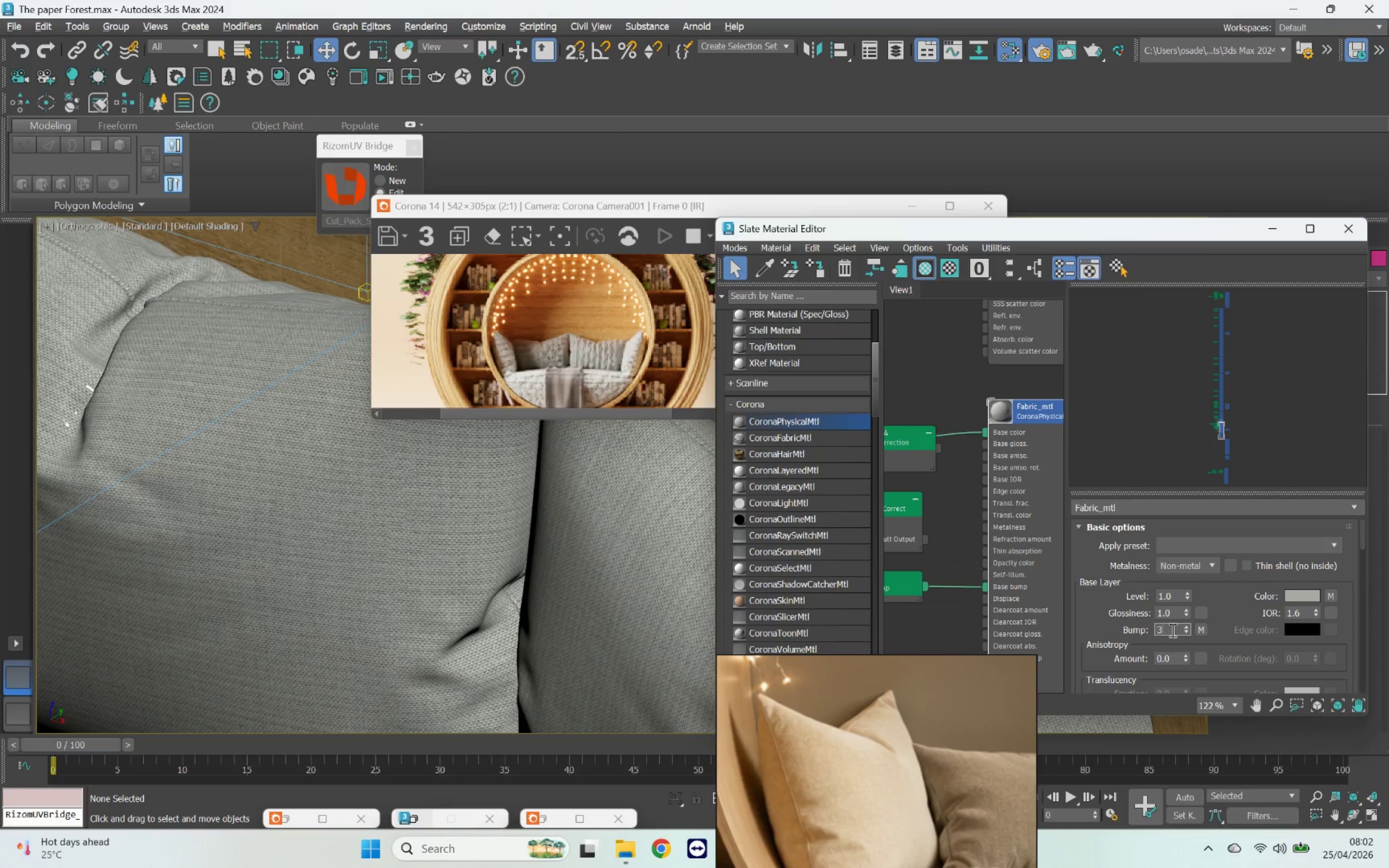 
key(Enter)
 